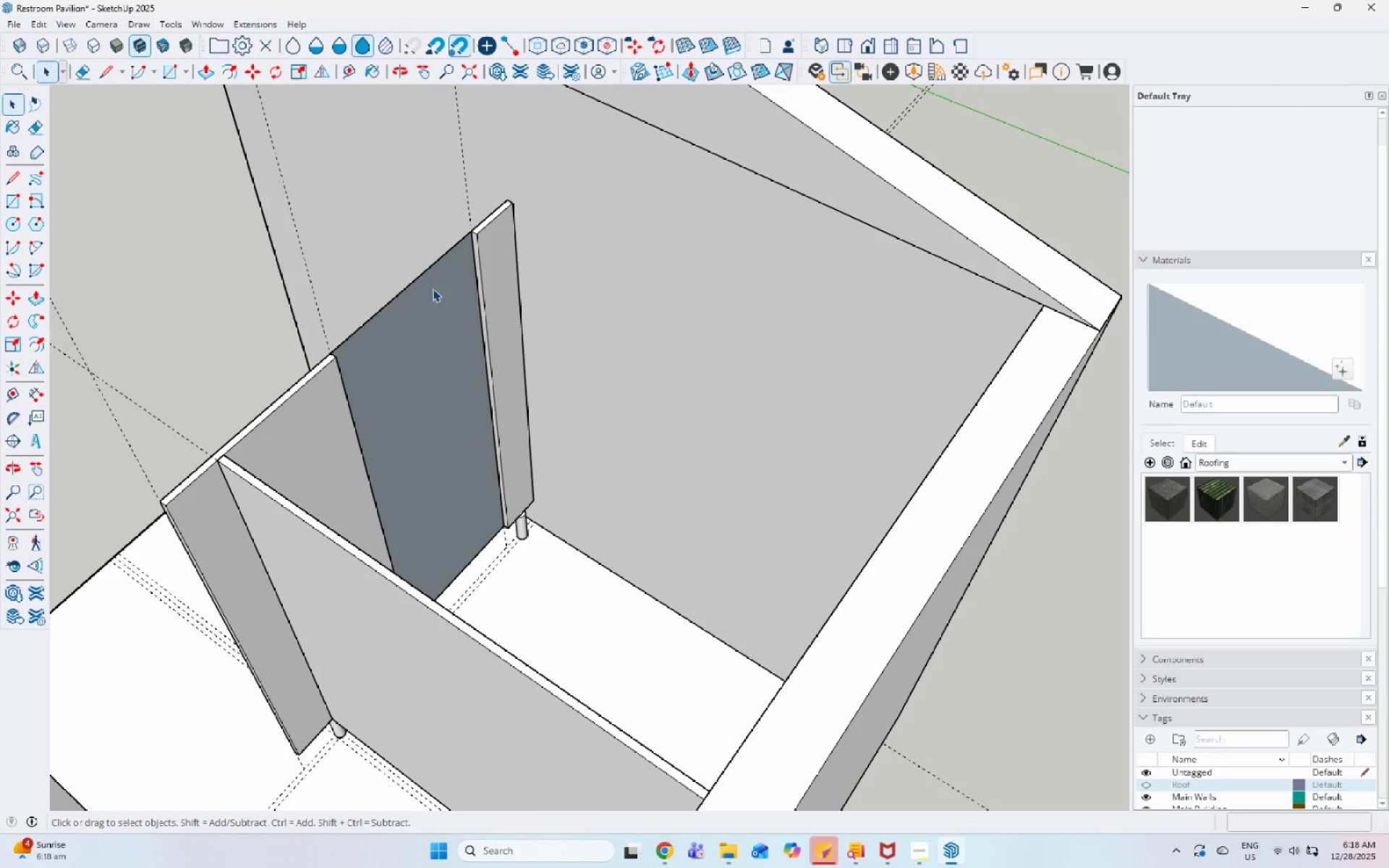 
key(P)
 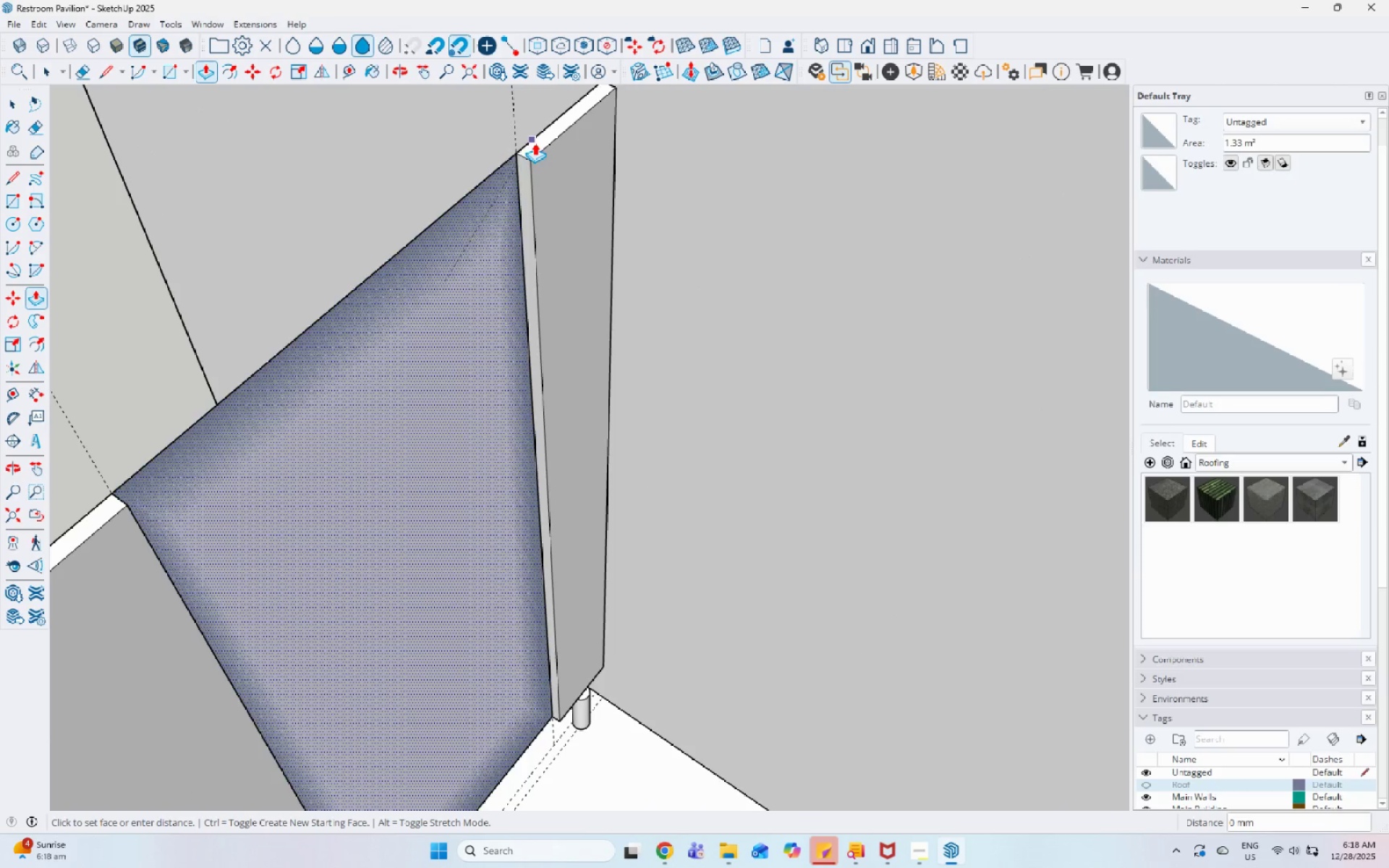 
scroll: coordinate [445, 281], scroll_direction: up, amount: 9.0
 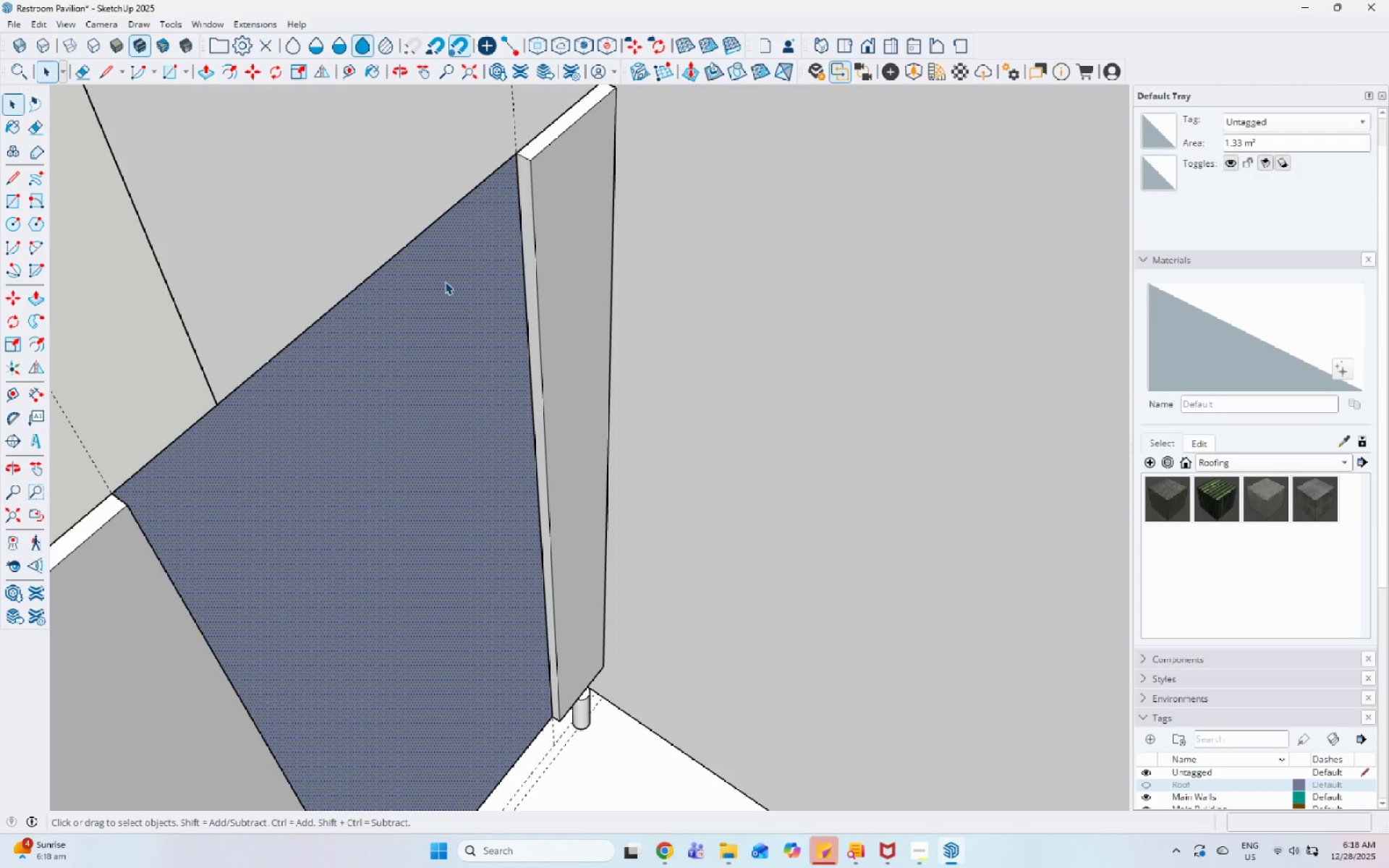 
left_click([535, 153])
 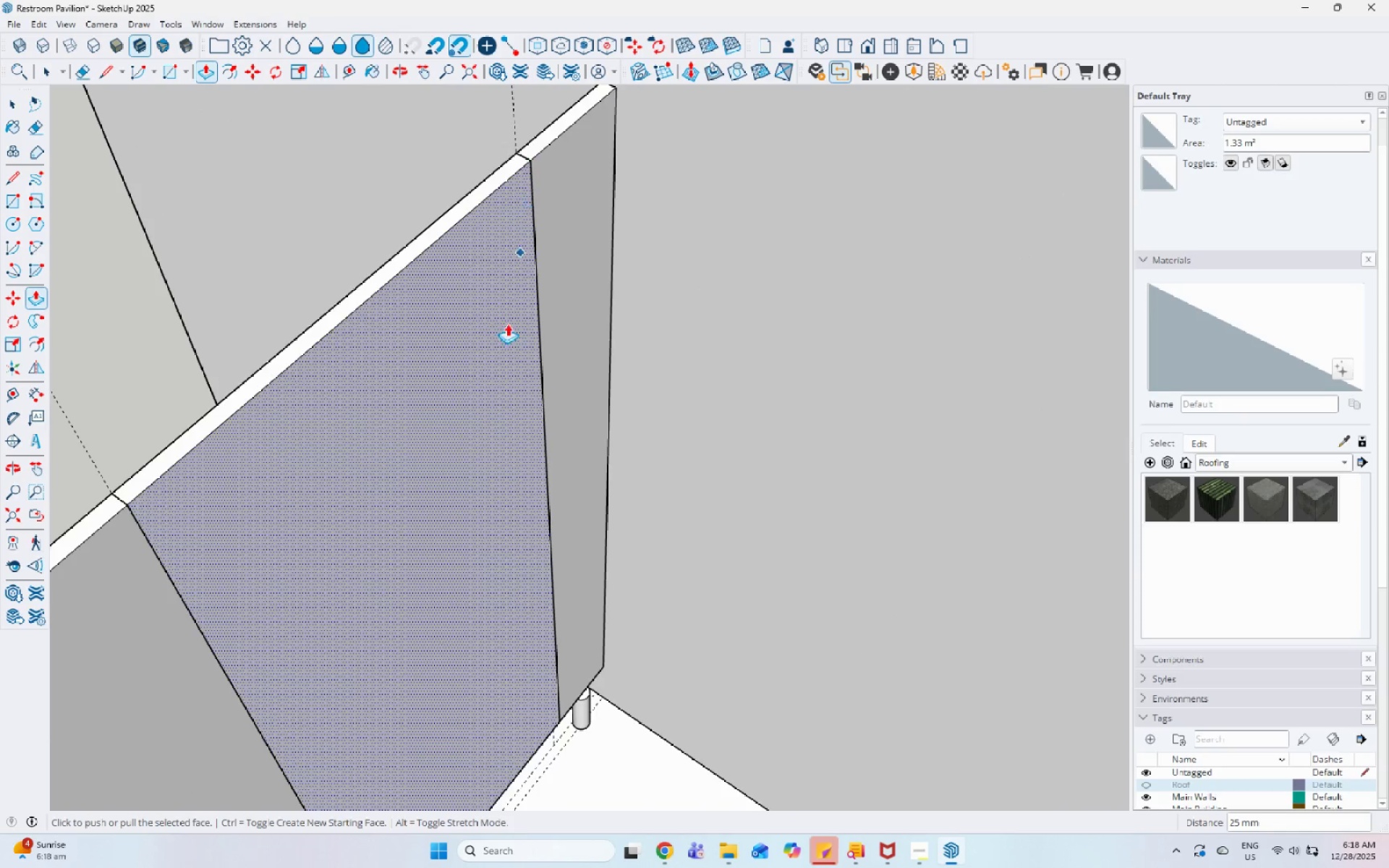 
key(Space)
 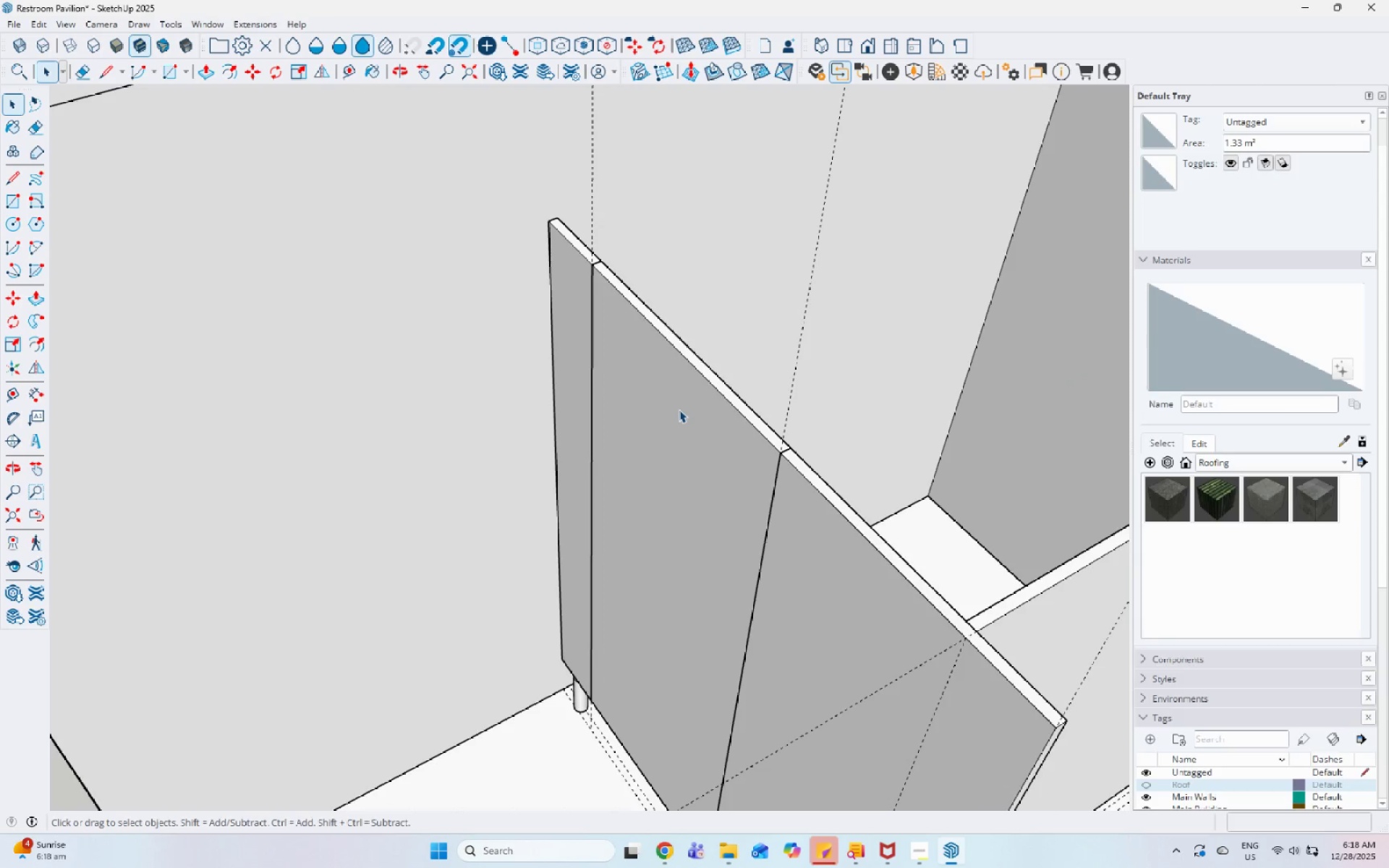 
scroll: coordinate [481, 421], scroll_direction: down, amount: 5.0
 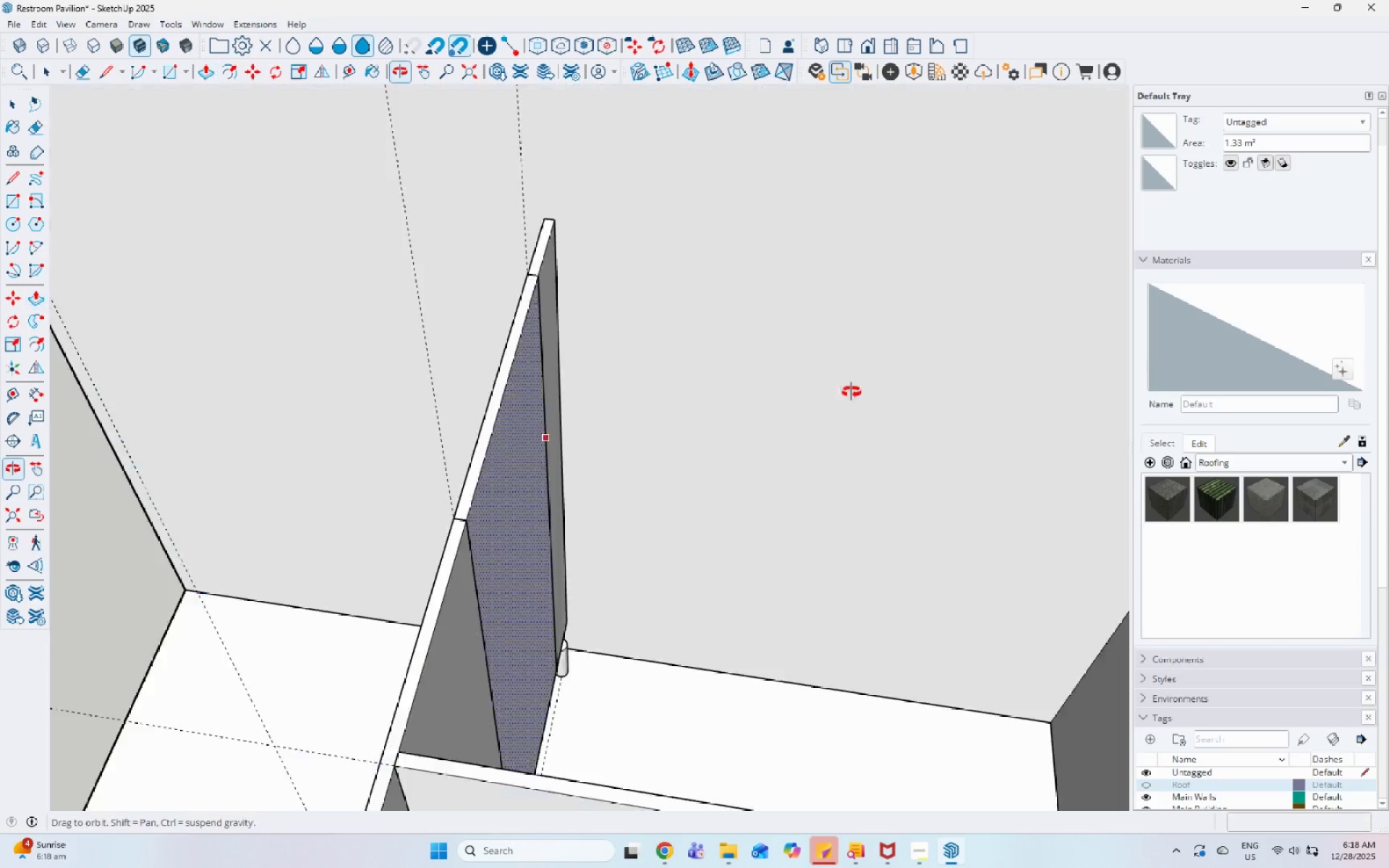 
double_click([679, 409])
 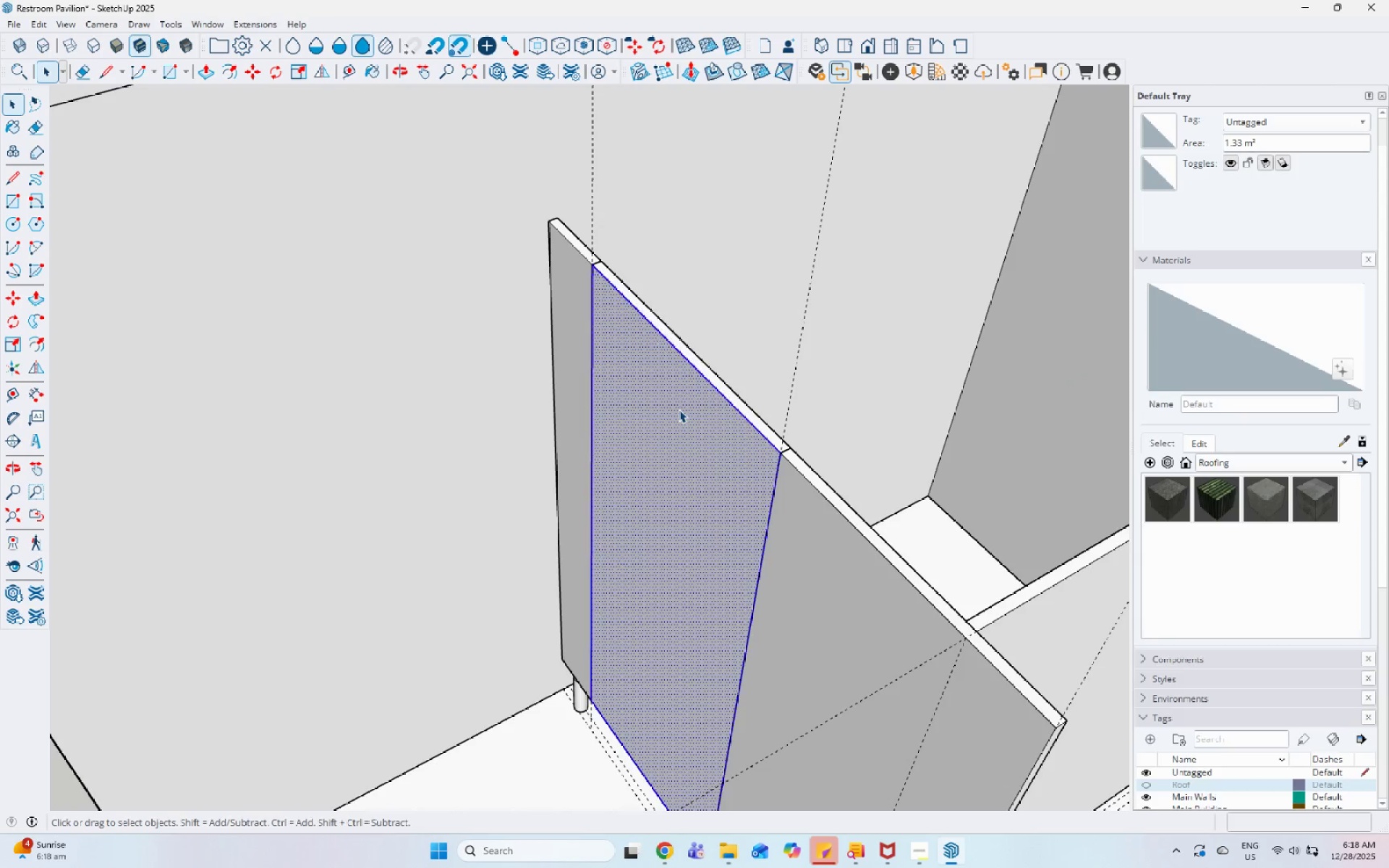 
triple_click([679, 409])
 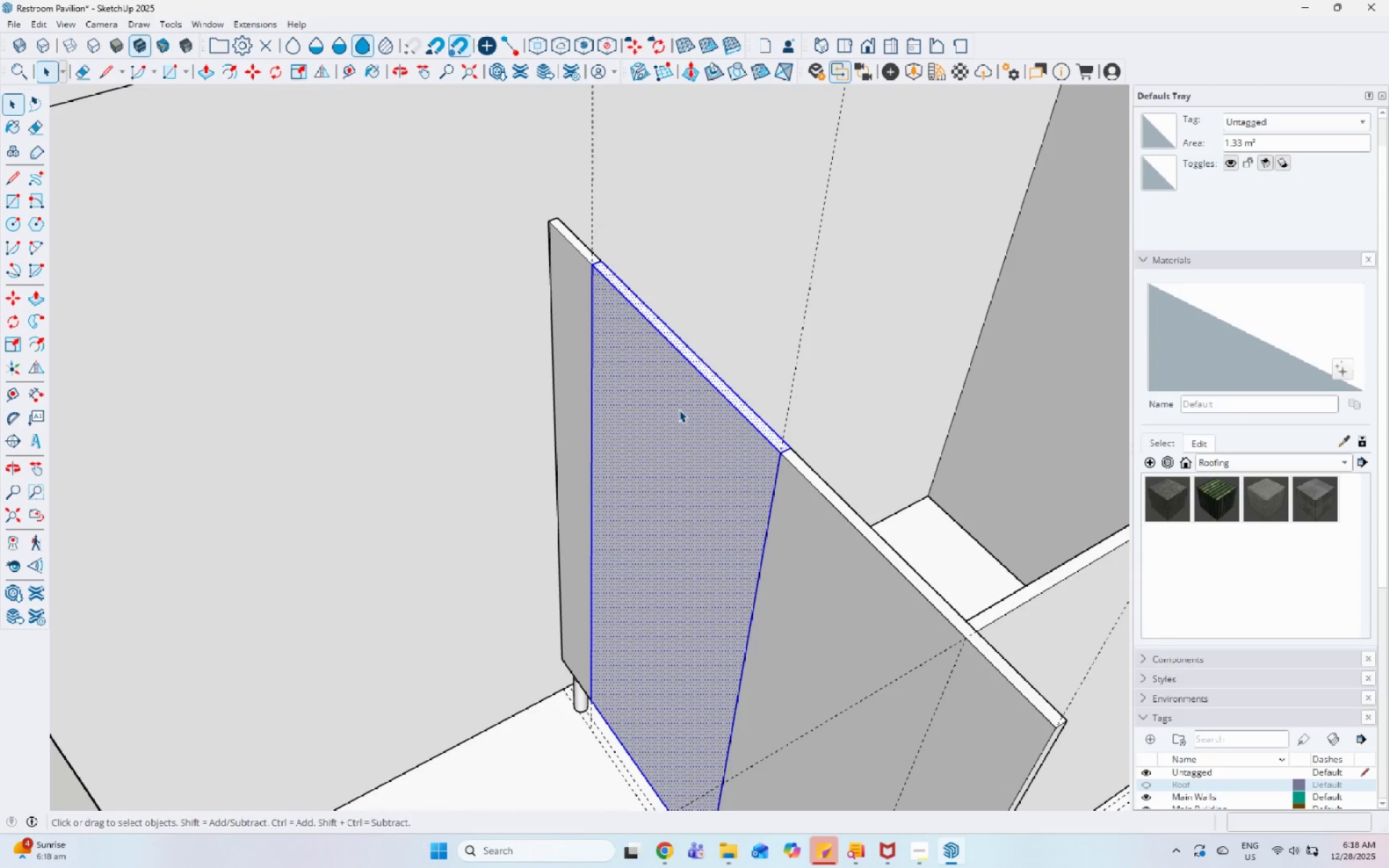 
right_click([679, 409])
 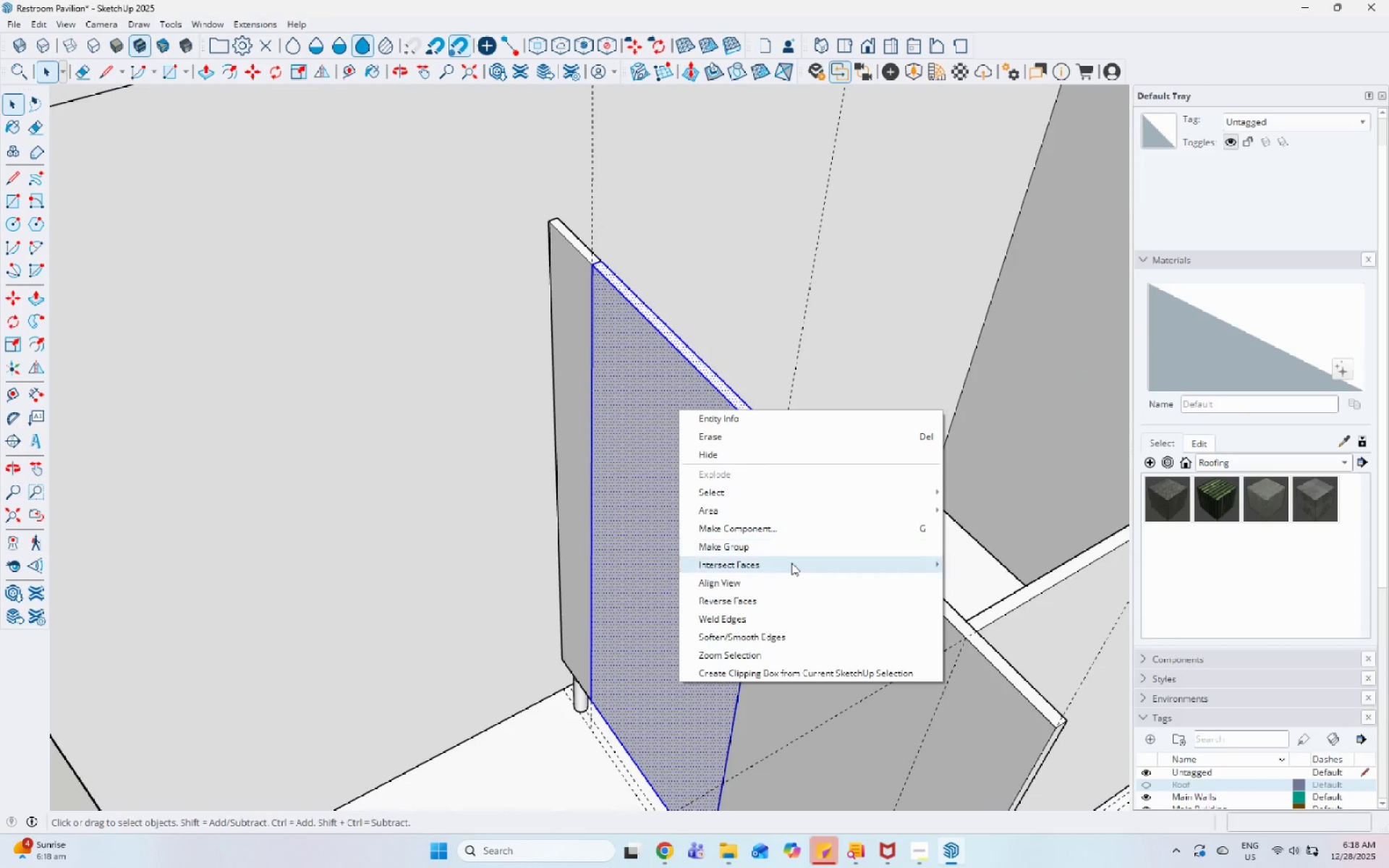 
left_click([797, 553])
 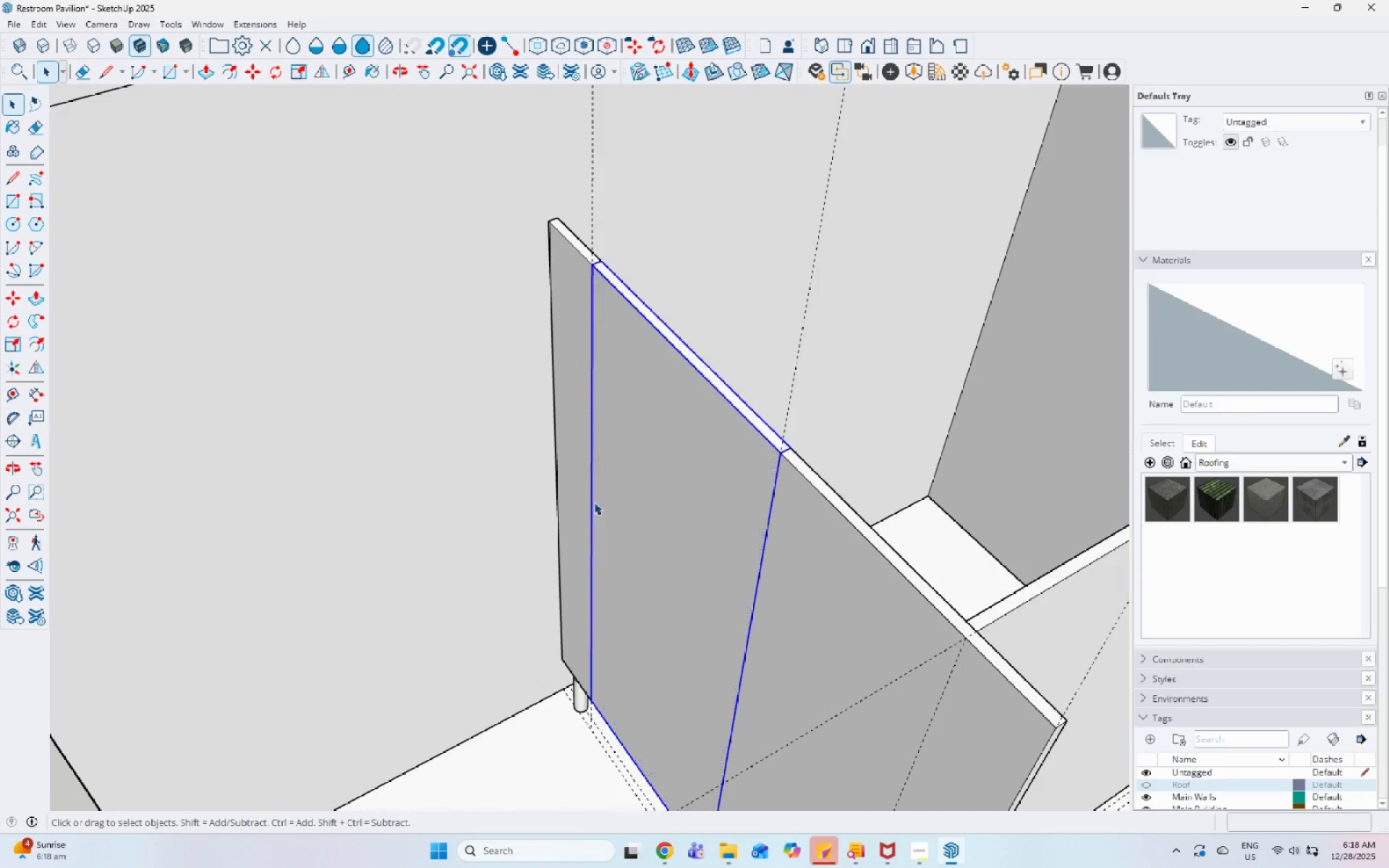 
scroll: coordinate [540, 426], scroll_direction: down, amount: 10.0
 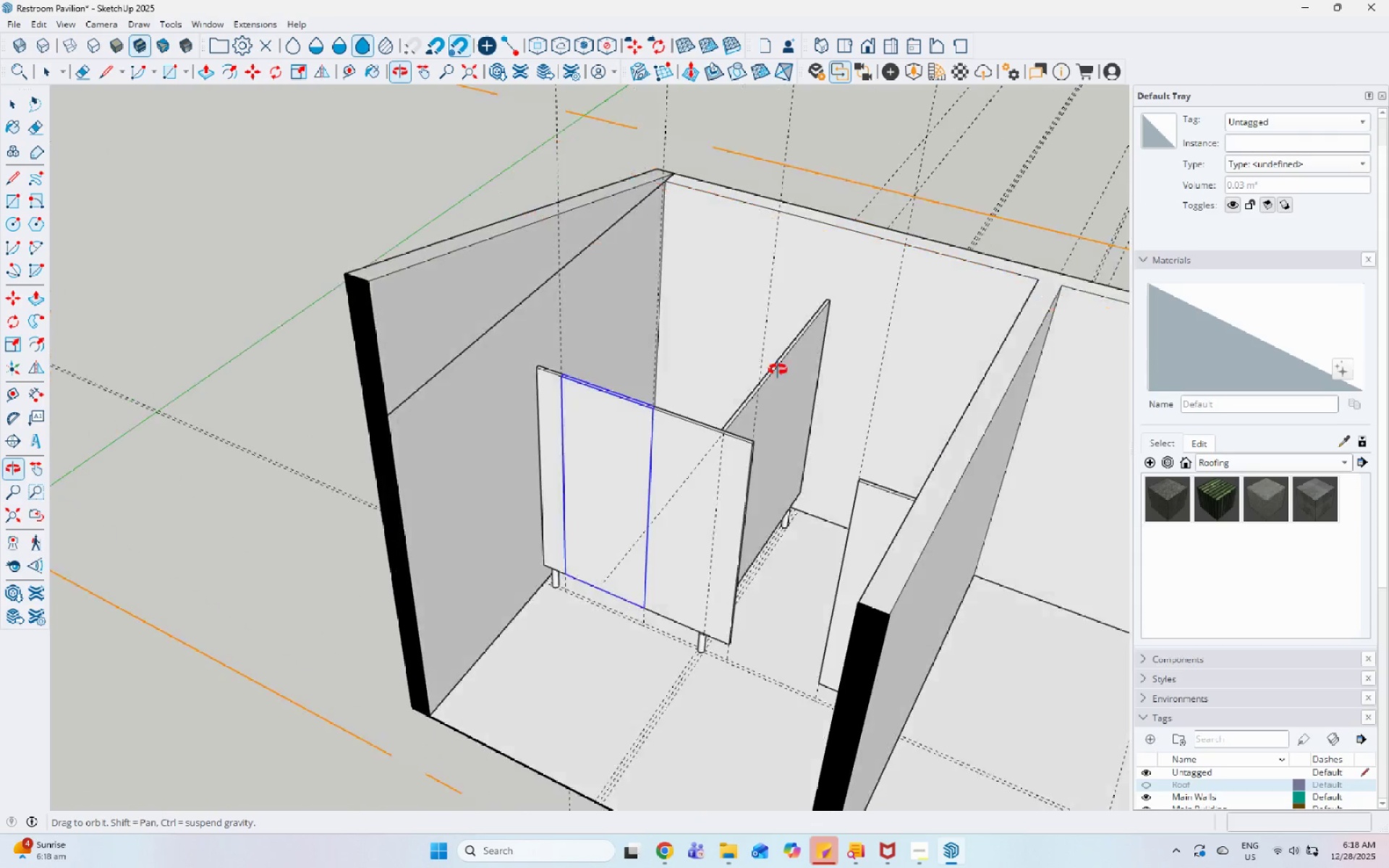 
scroll: coordinate [631, 540], scroll_direction: up, amount: 6.0
 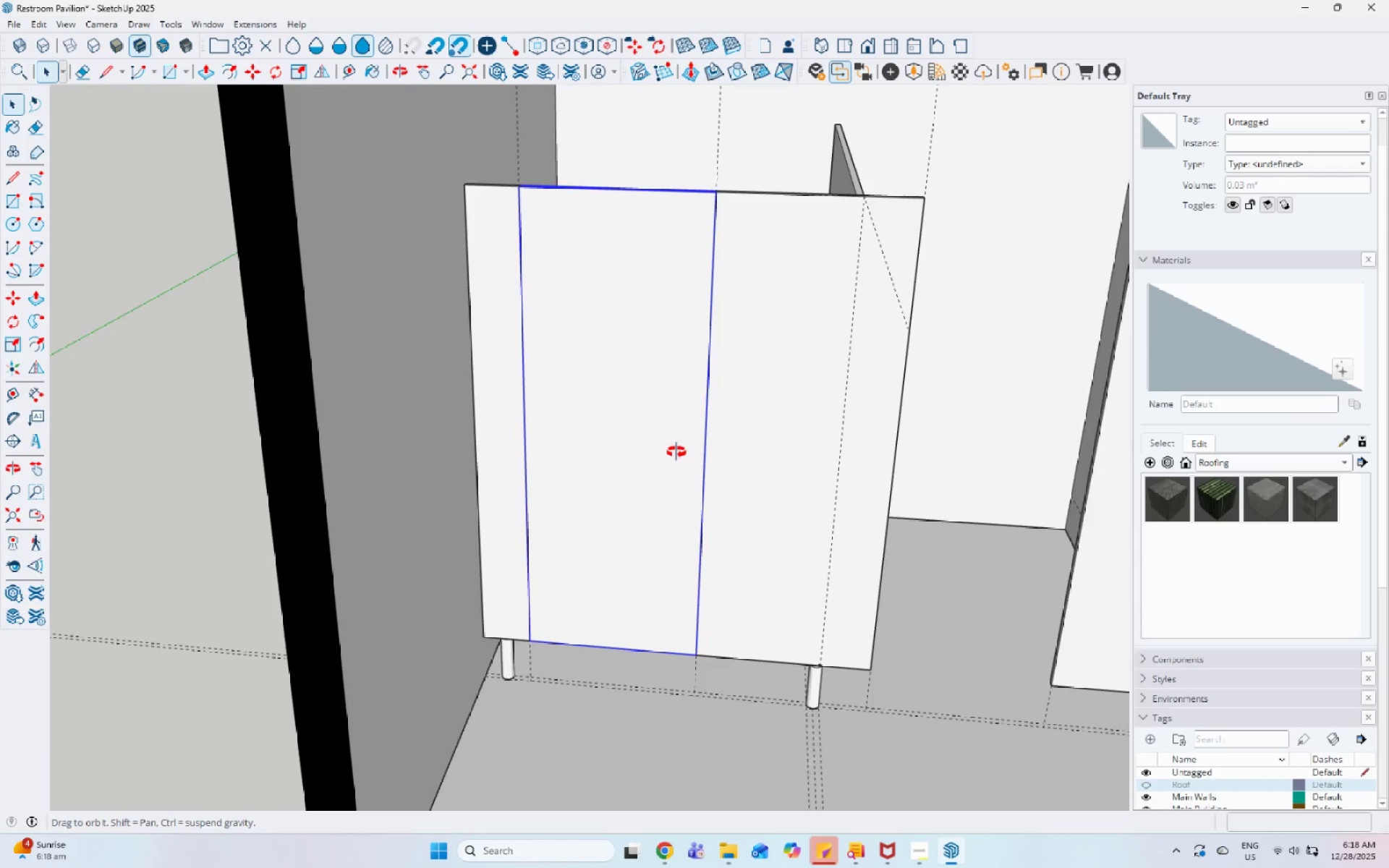 
key(S)
 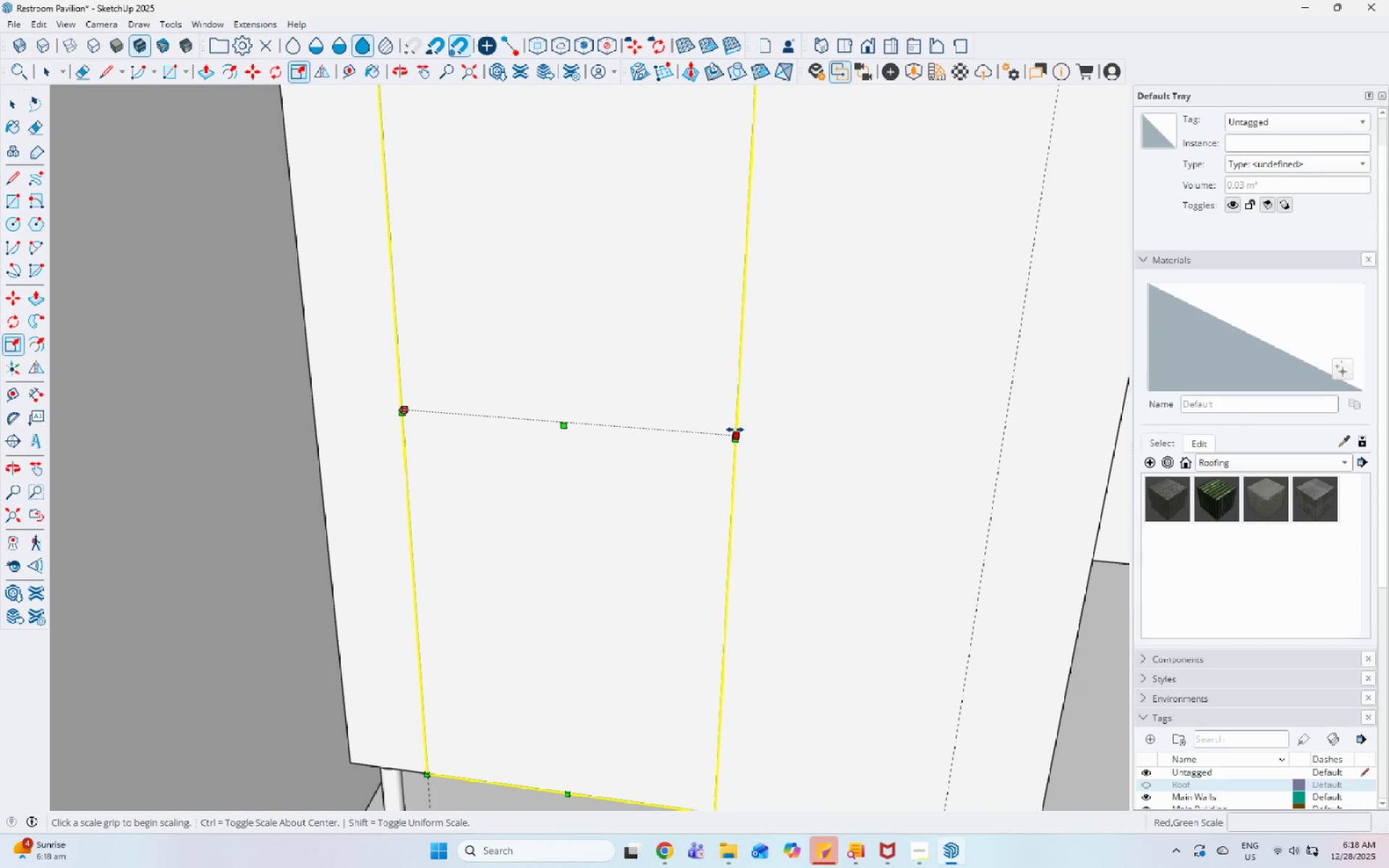 
scroll: coordinate [656, 457], scroll_direction: up, amount: 6.0
 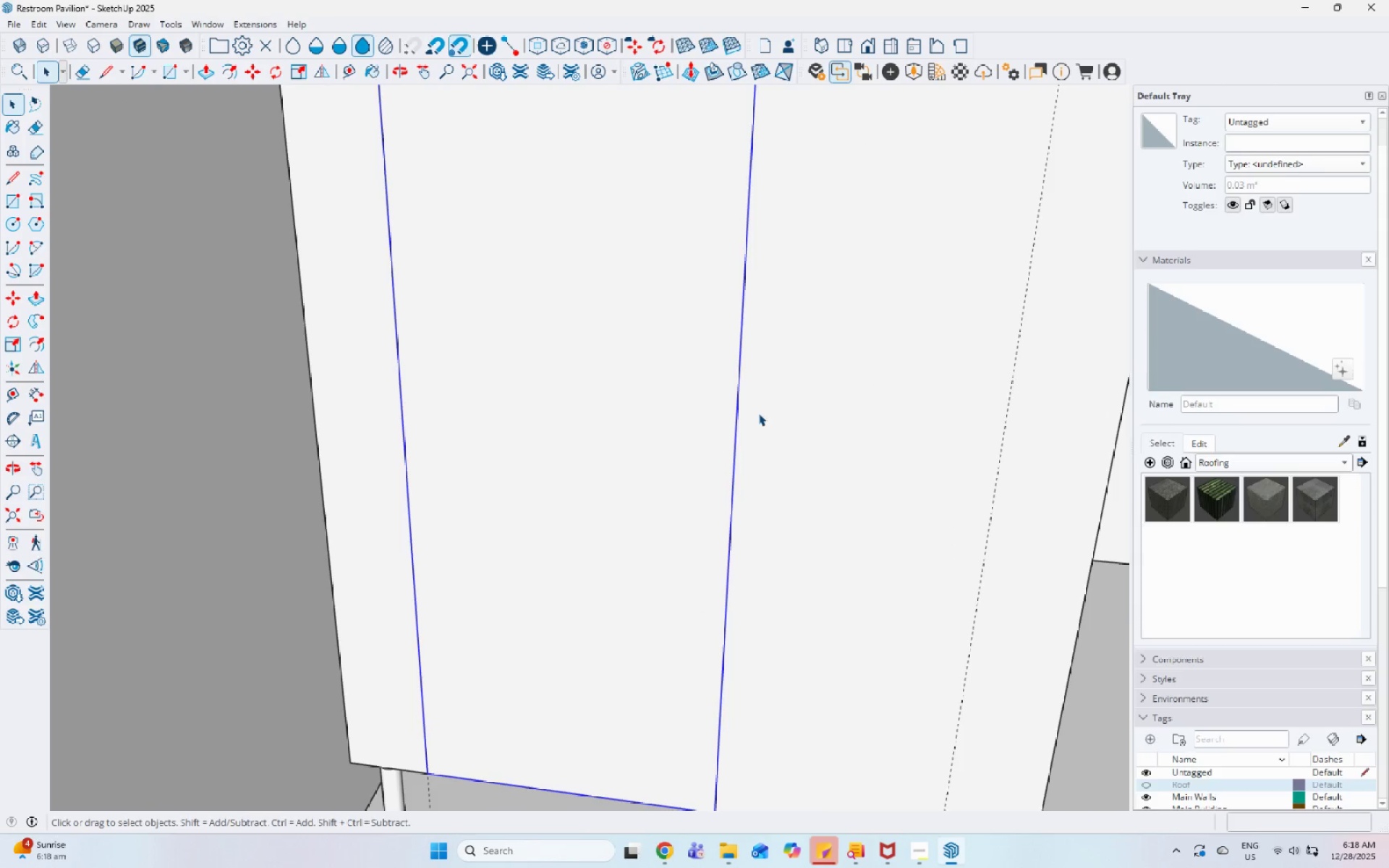 
left_click([735, 430])
 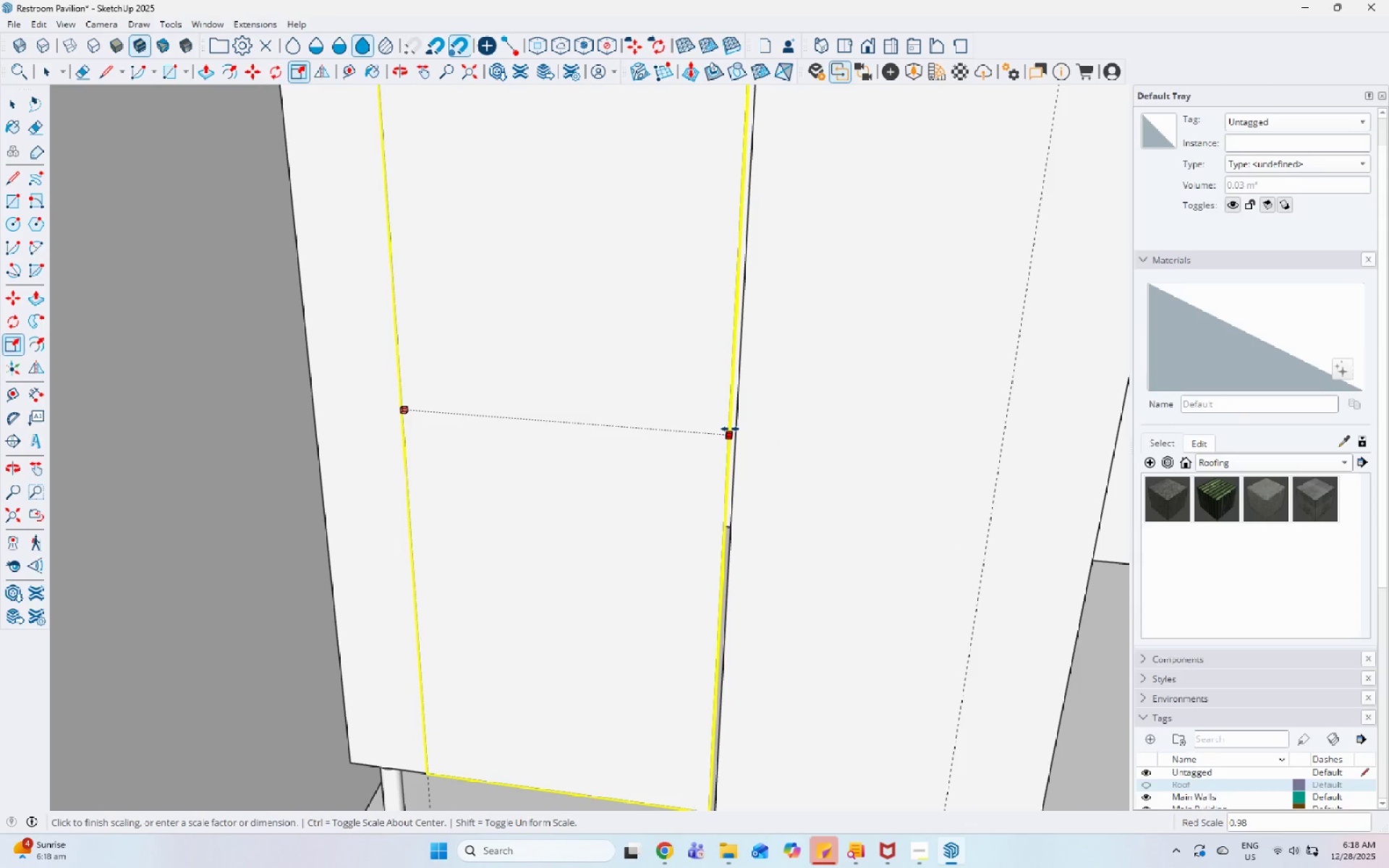 
left_click([730, 429])
 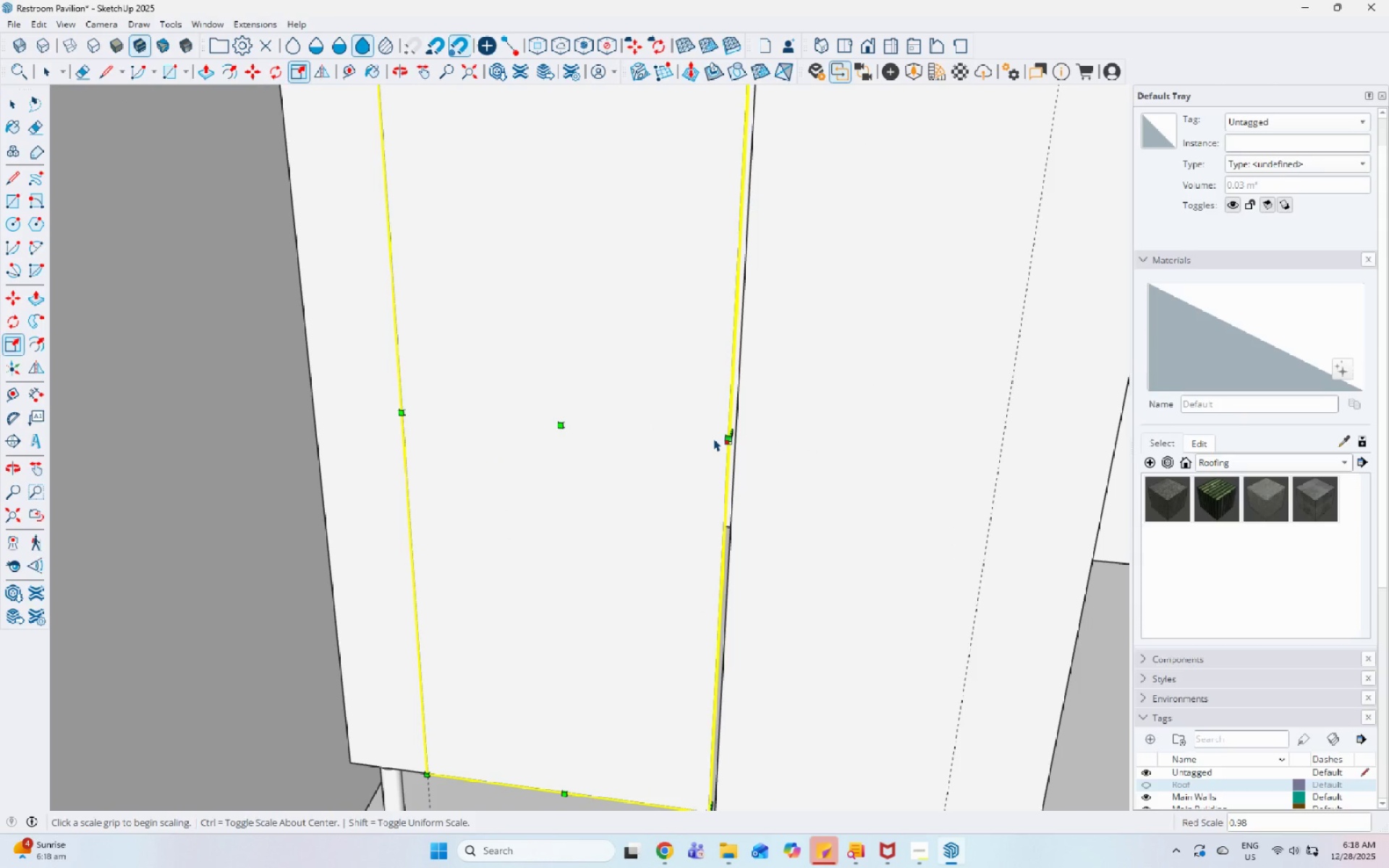 
key(Control+Z)
 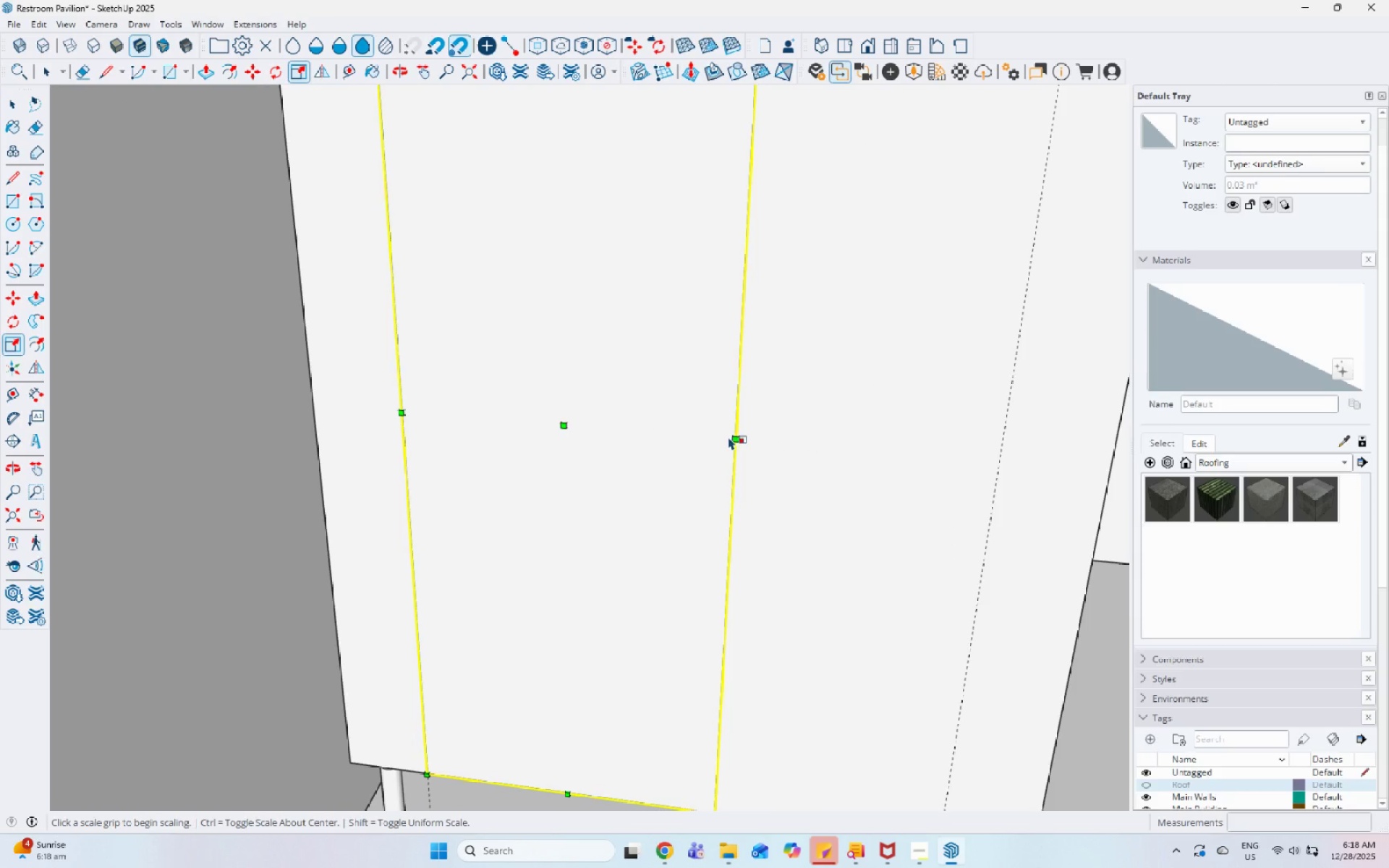 
scroll: coordinate [755, 430], scroll_direction: up, amount: 14.0
 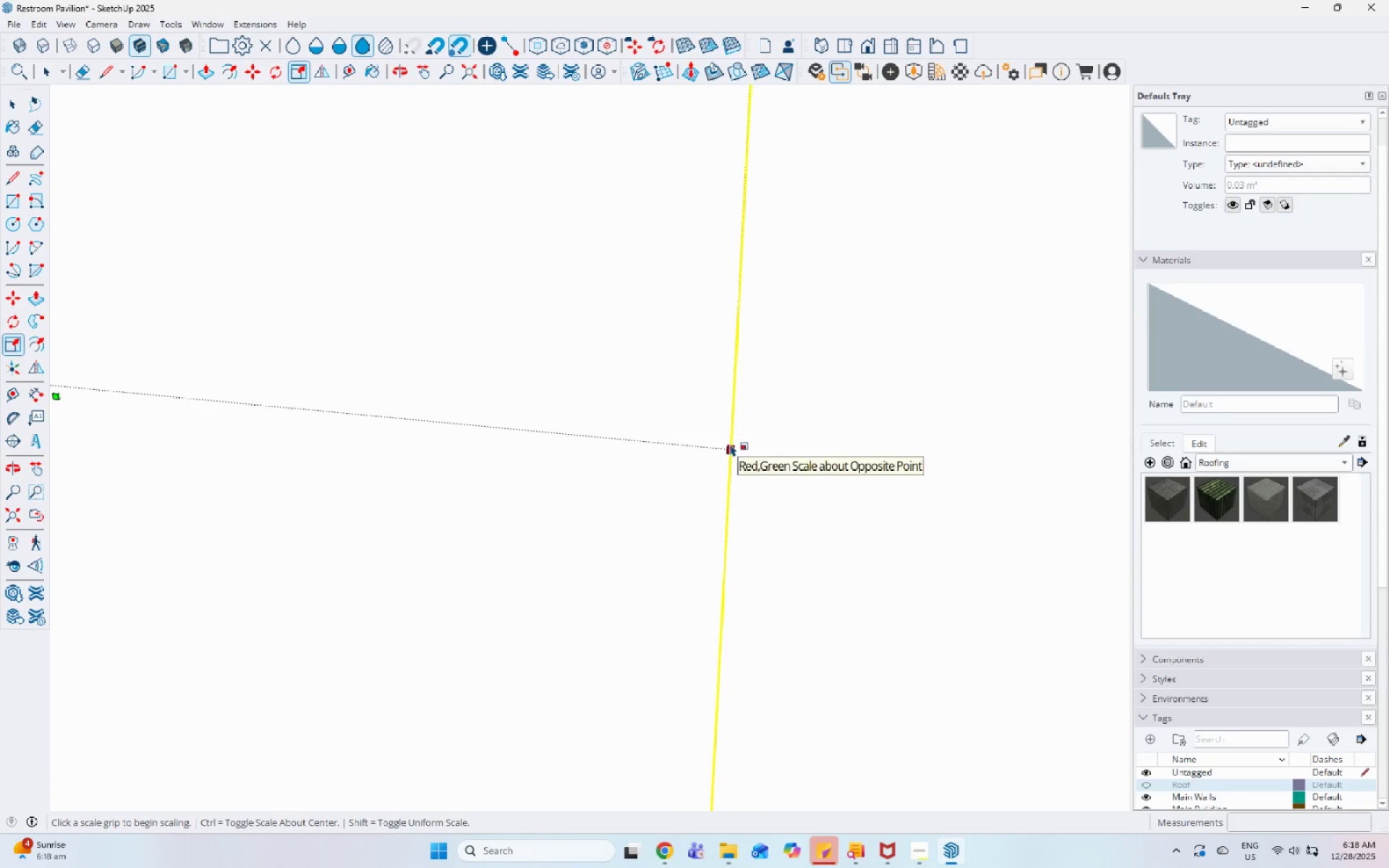 
left_click([733, 441])
 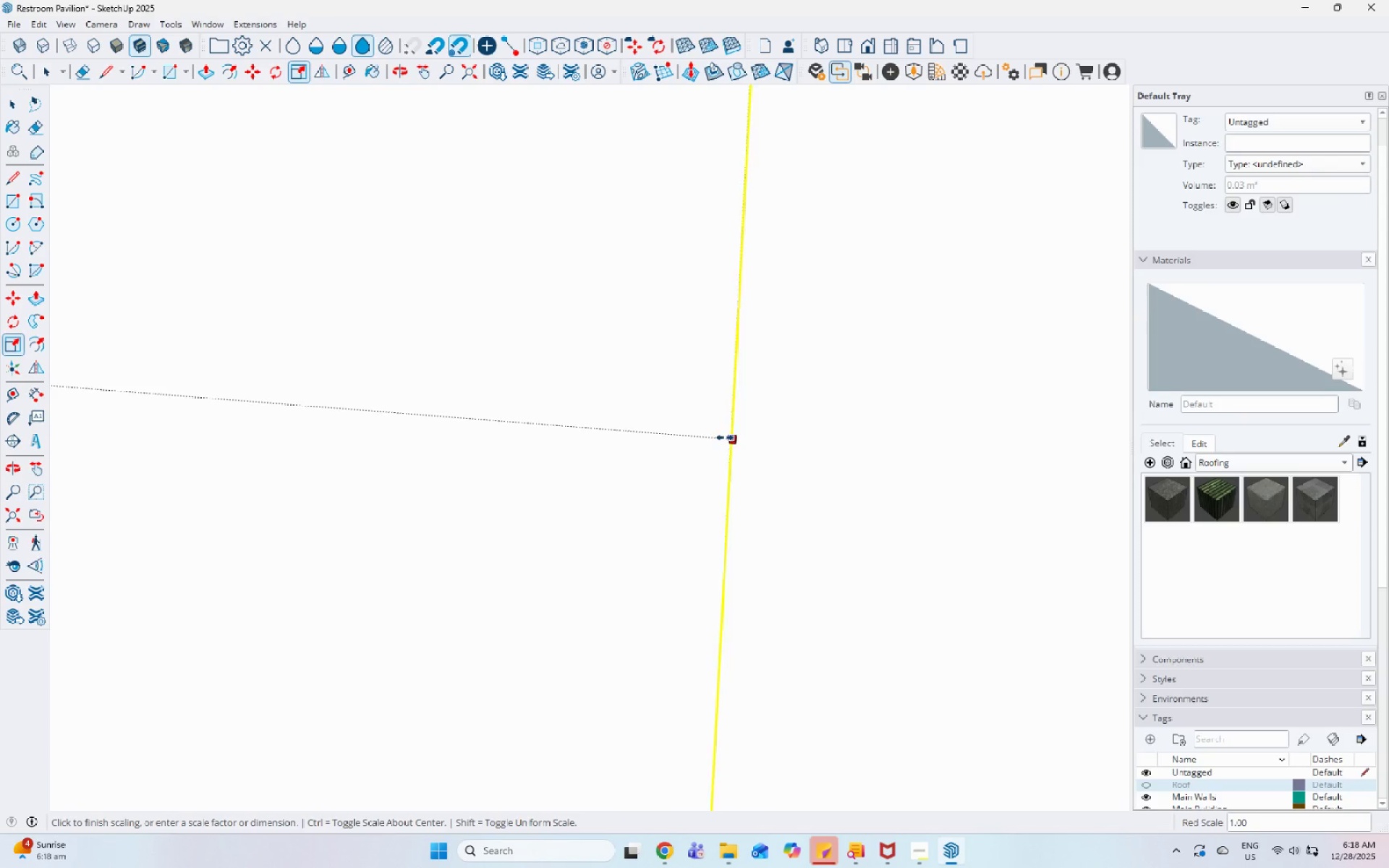 
left_click([723, 437])
 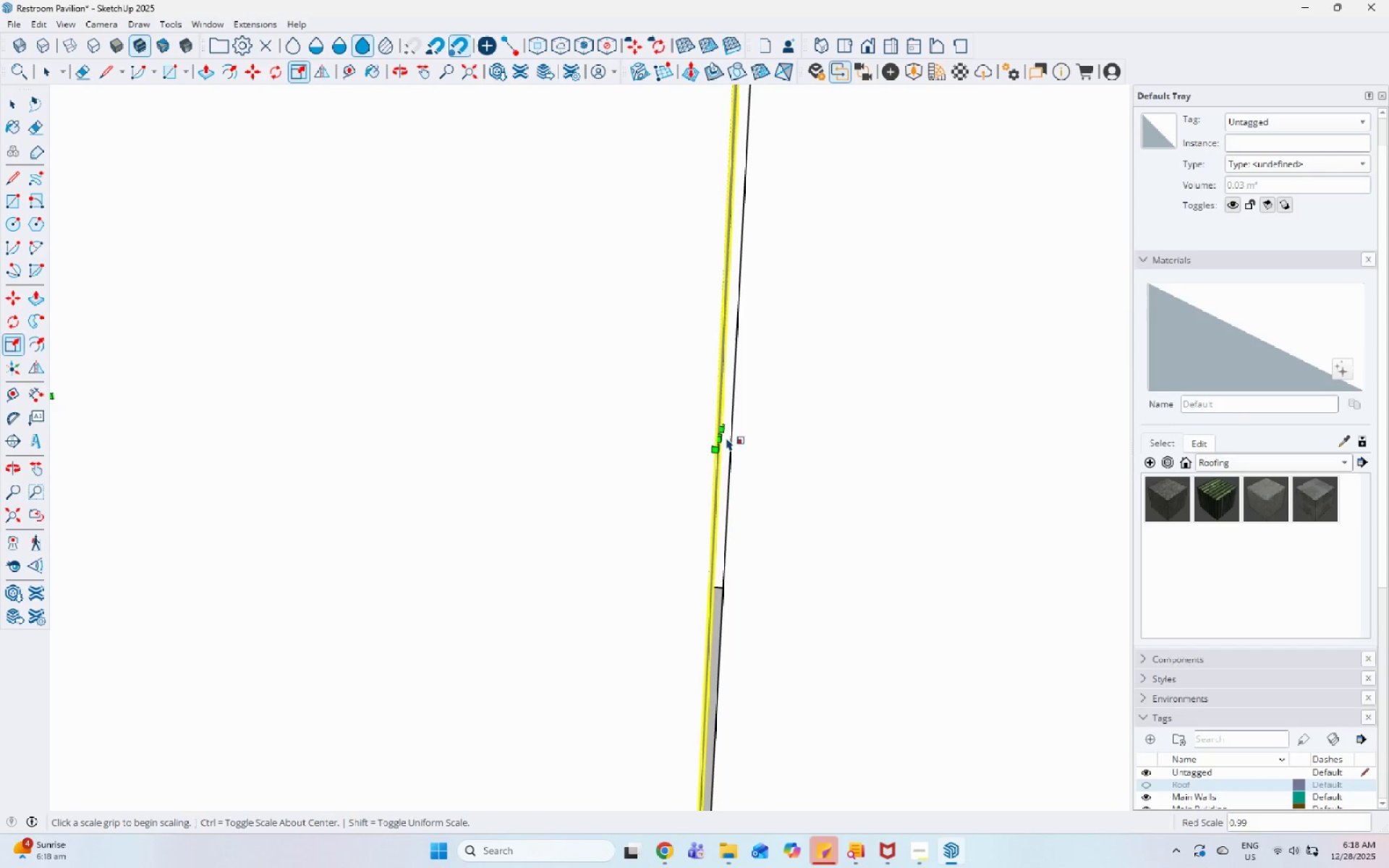 
key(Space)
 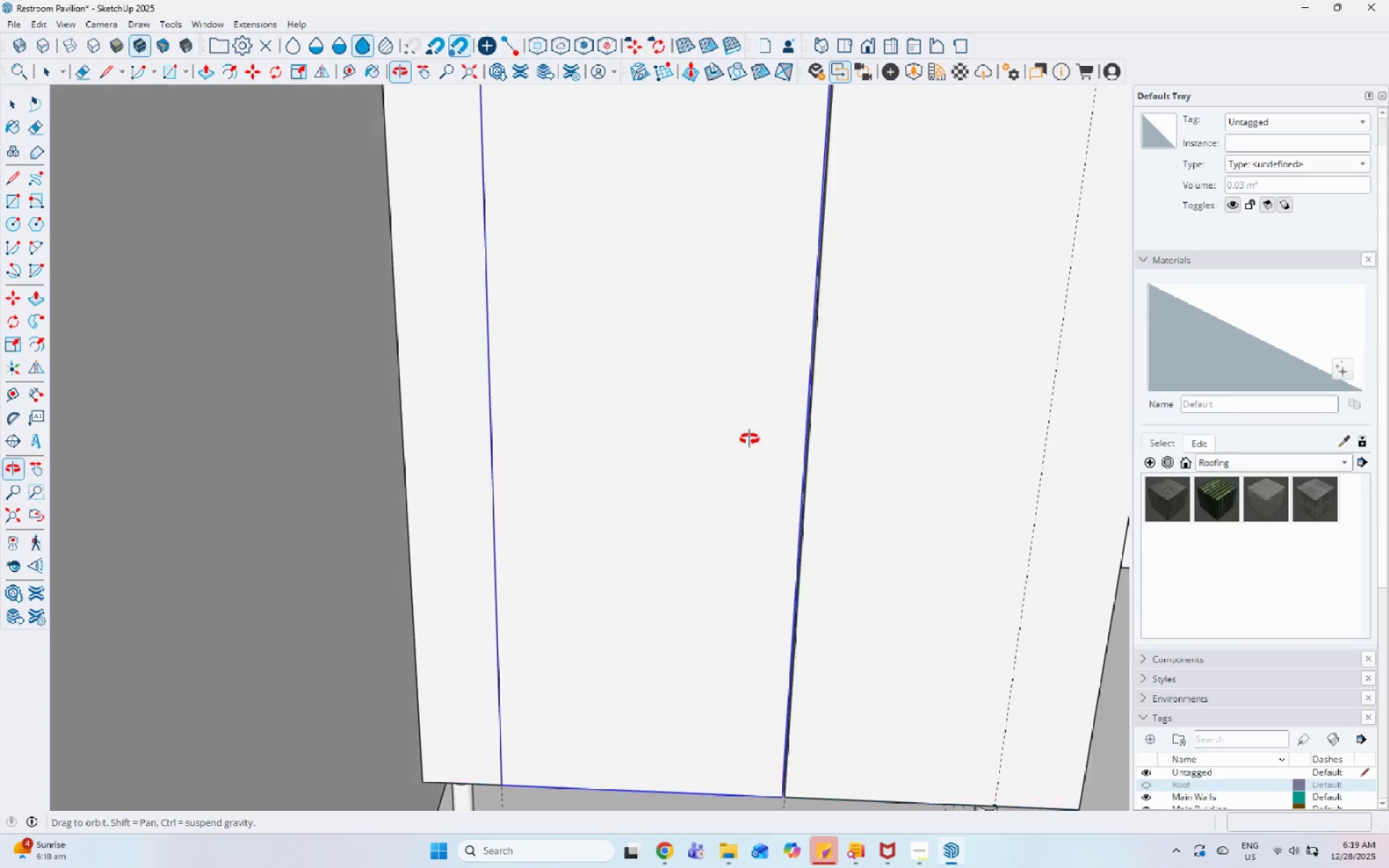 
scroll: coordinate [740, 516], scroll_direction: down, amount: 14.0
 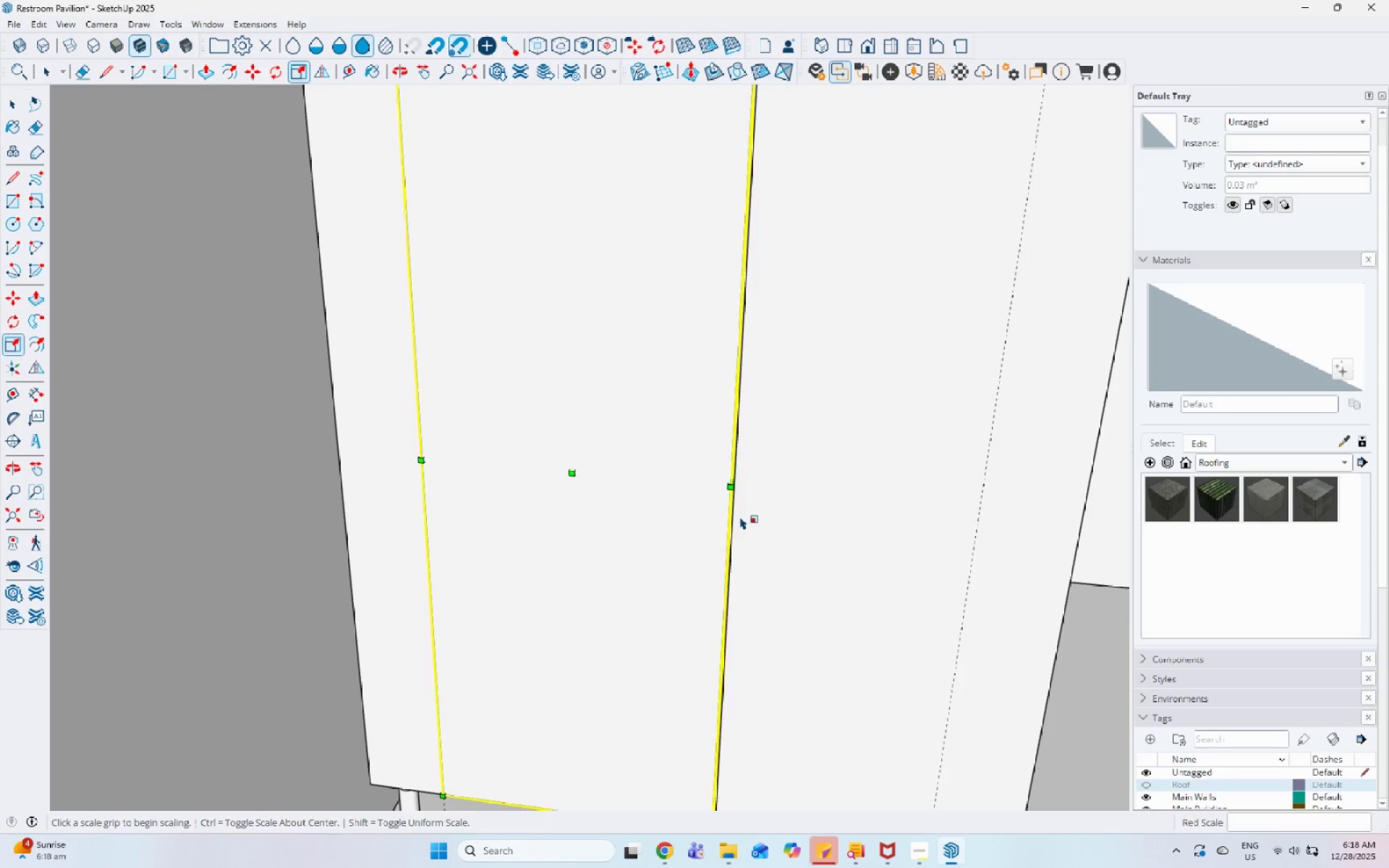 
key(Space)
 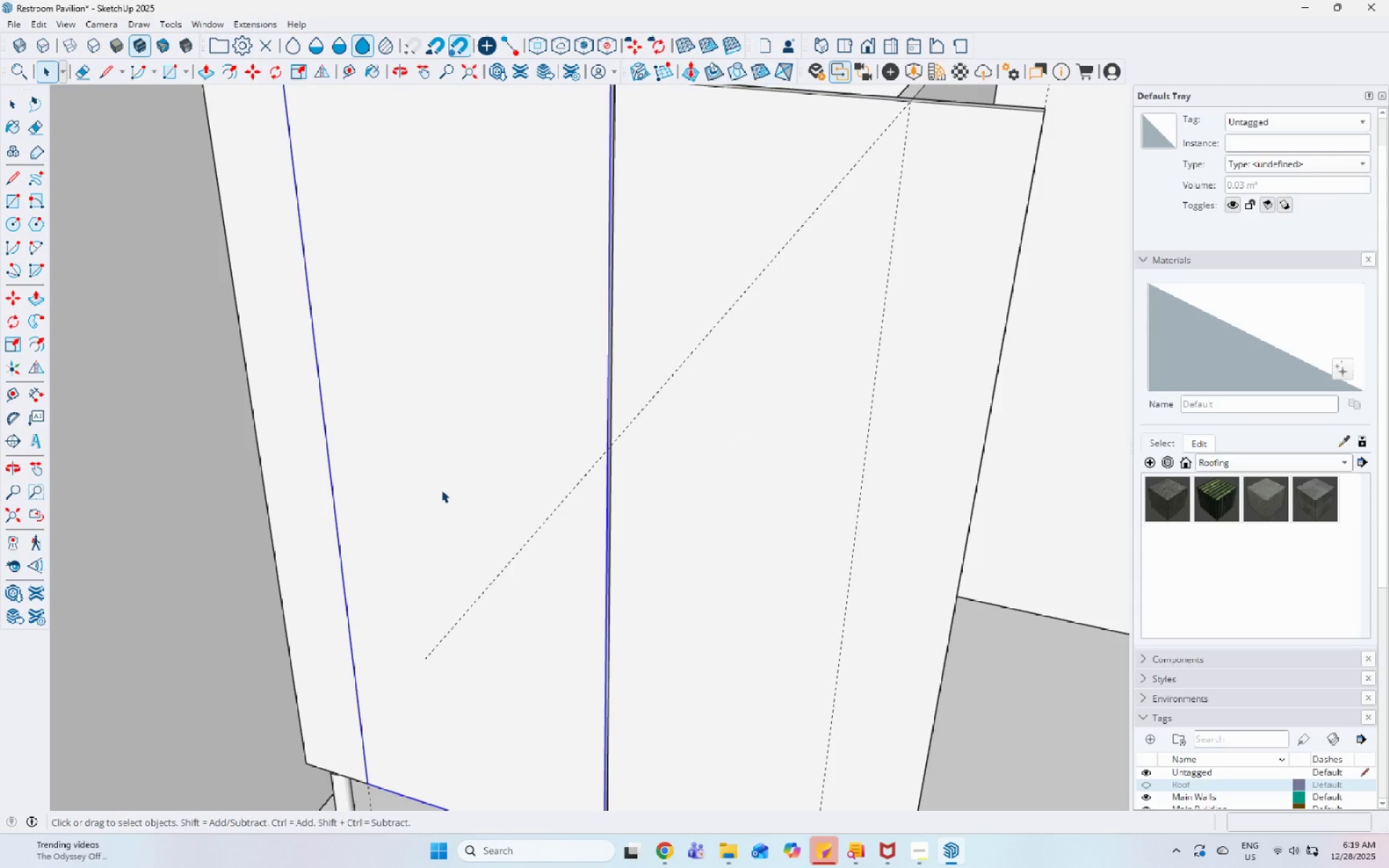 
key(Escape)
 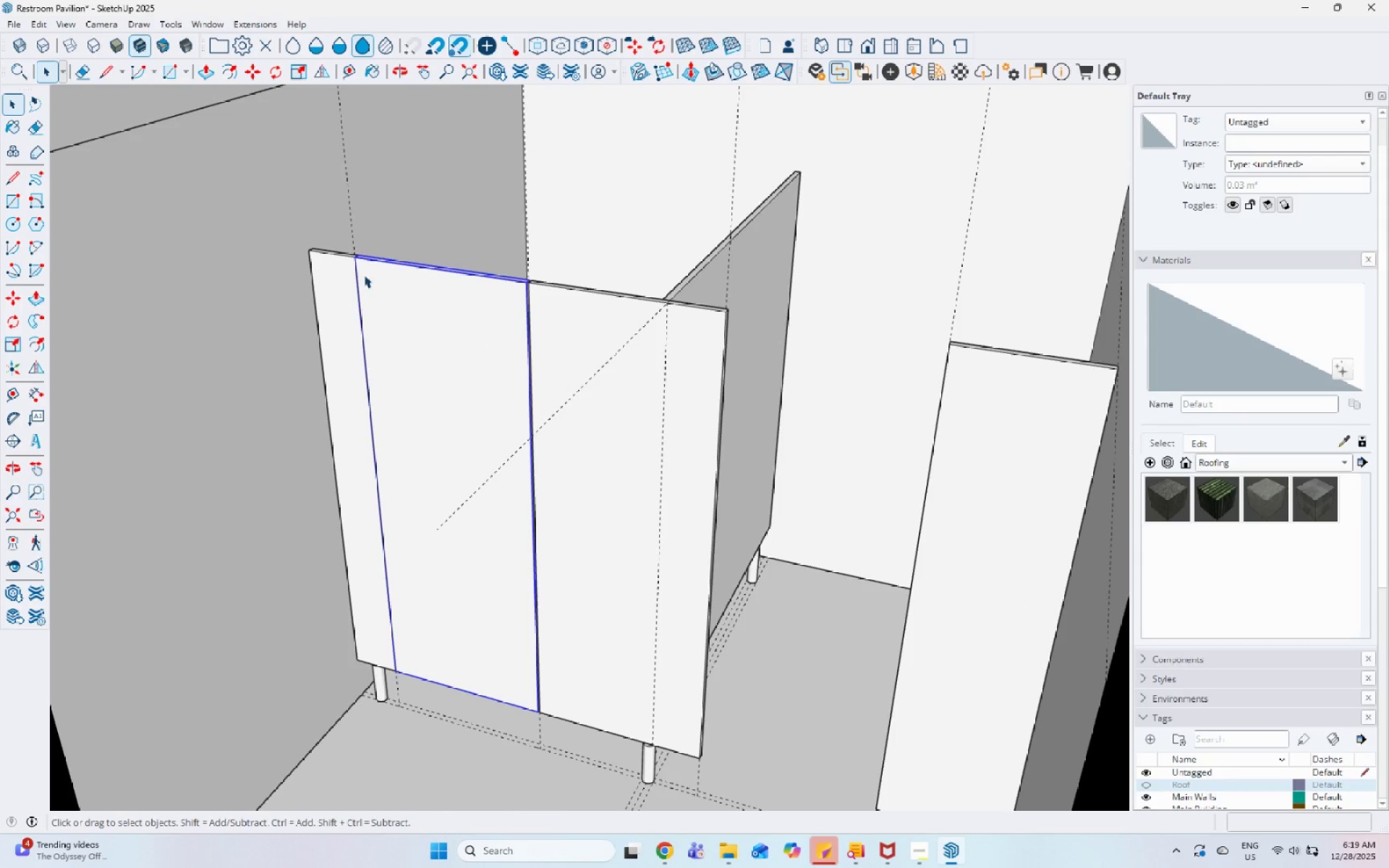 
scroll: coordinate [441, 491], scroll_direction: down, amount: 6.0
 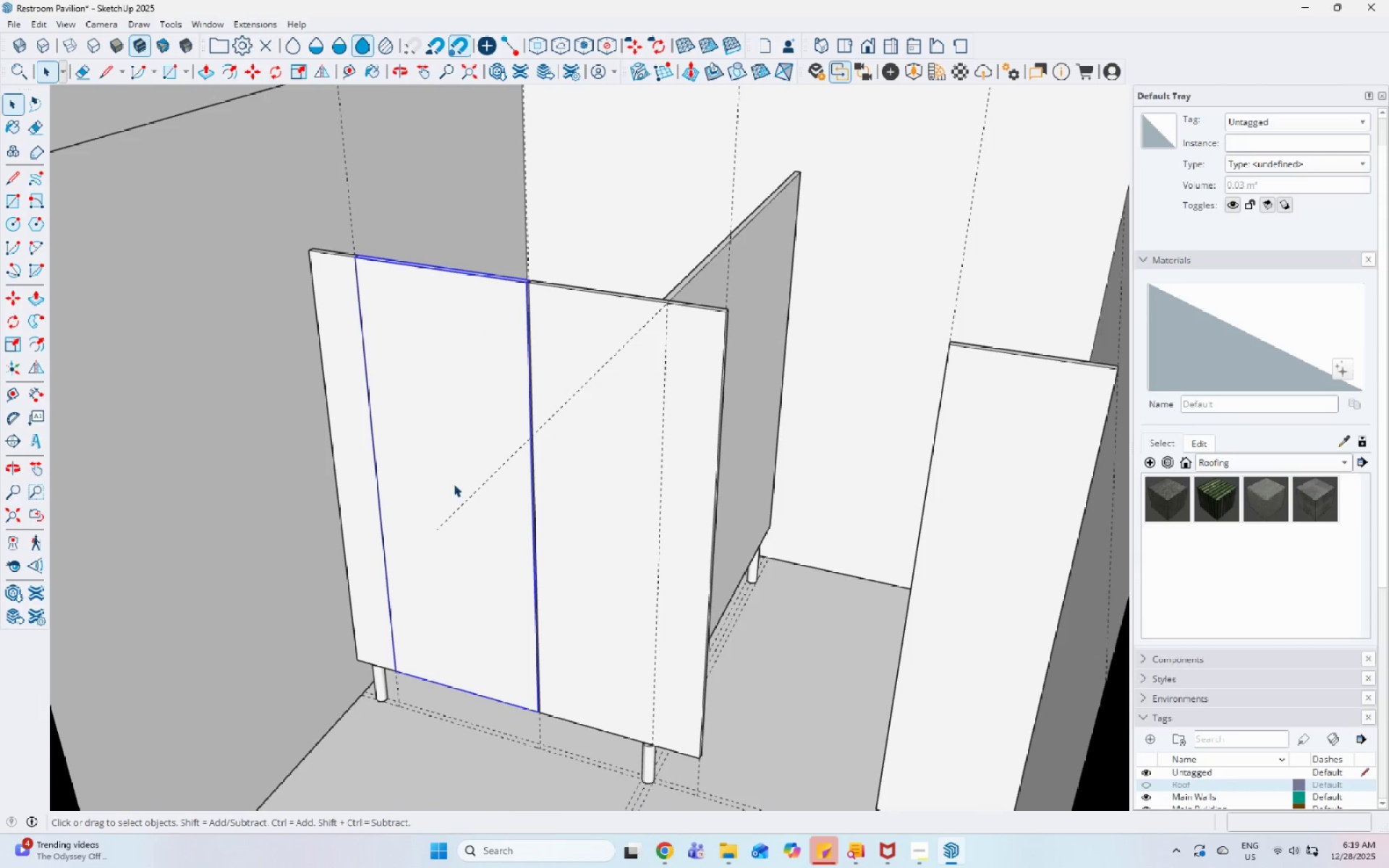 
left_click([396, 237])
 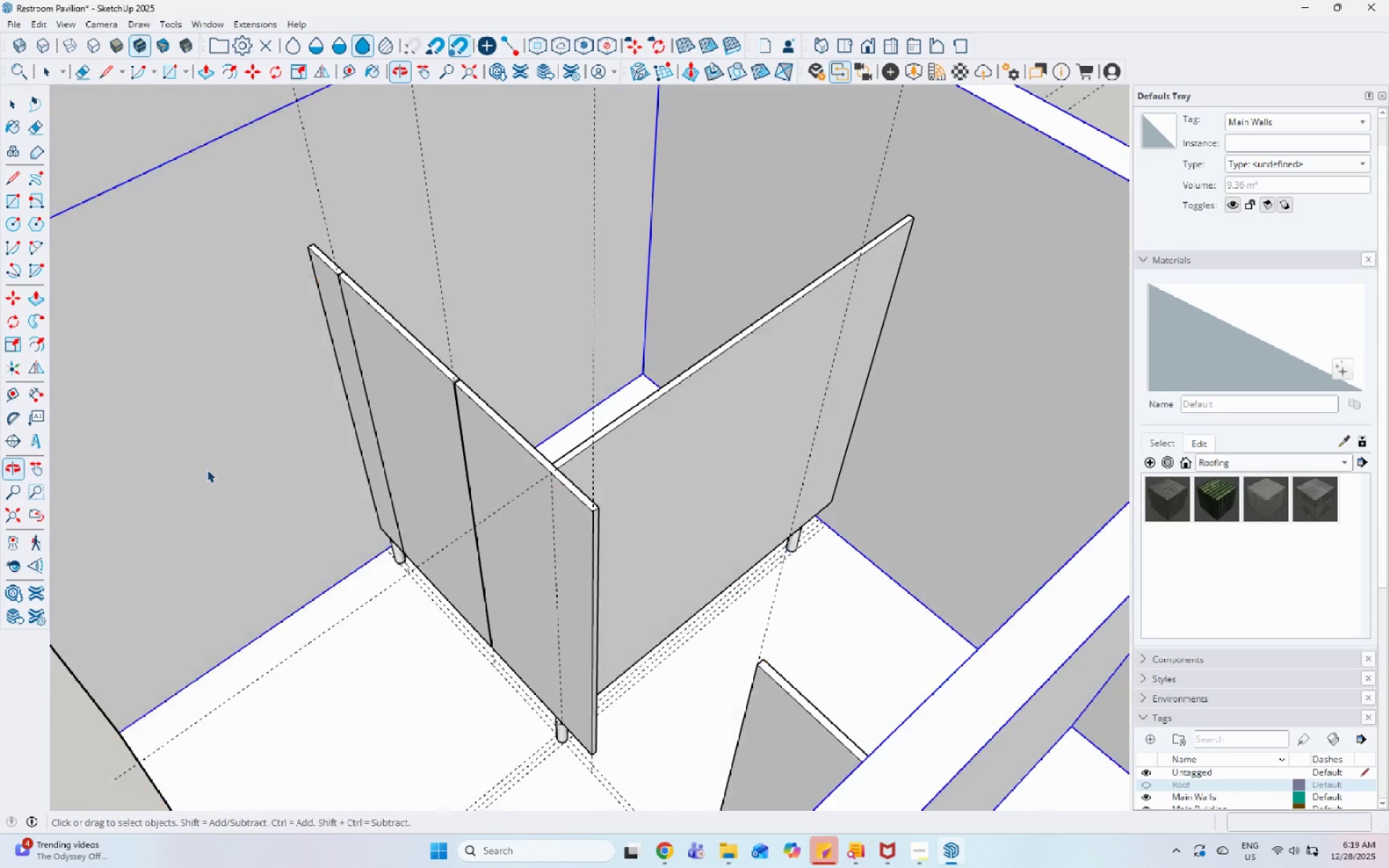 
scroll: coordinate [577, 160], scroll_direction: up, amount: 5.0
 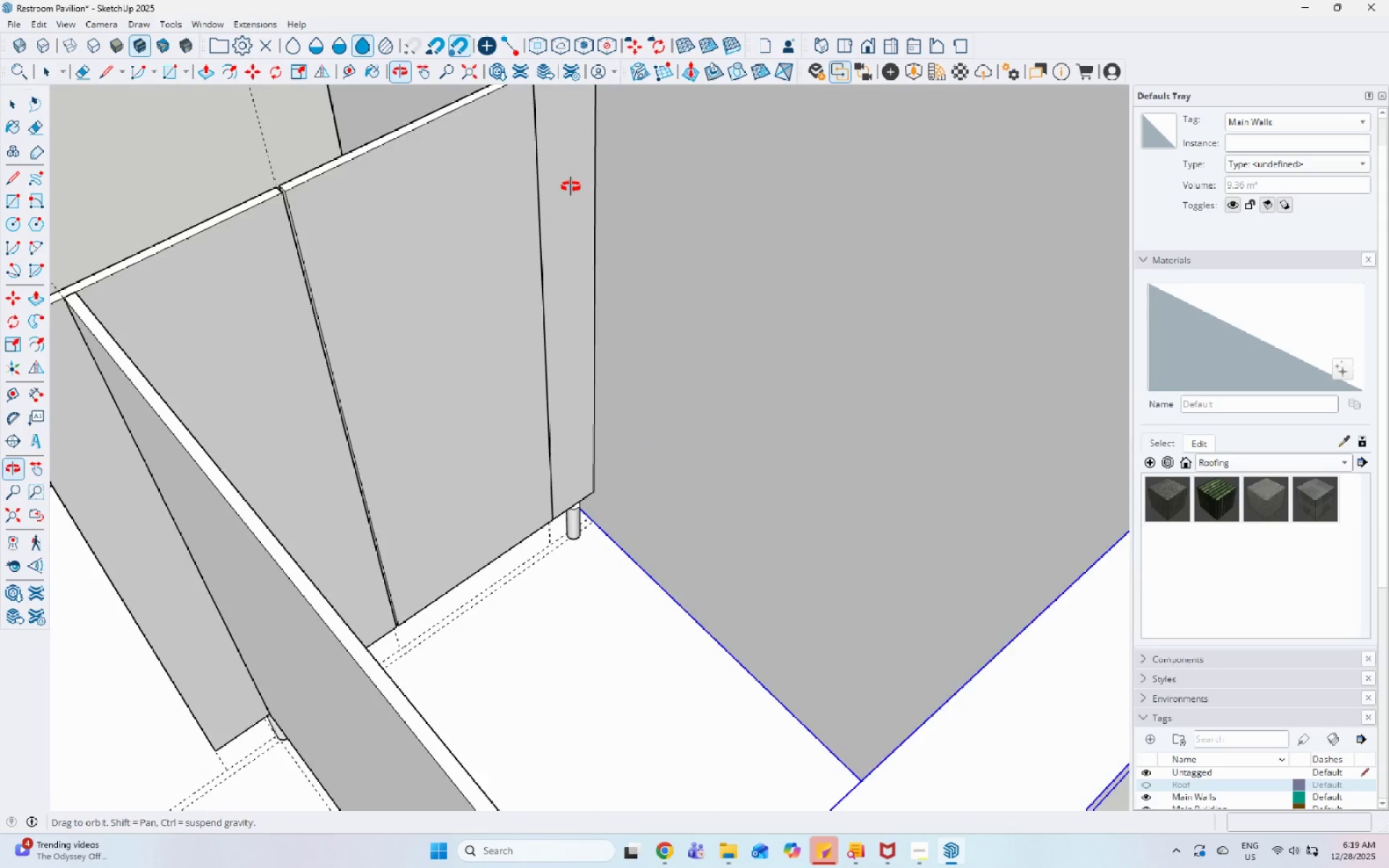 
scroll: coordinate [462, 407], scroll_direction: down, amount: 4.0
 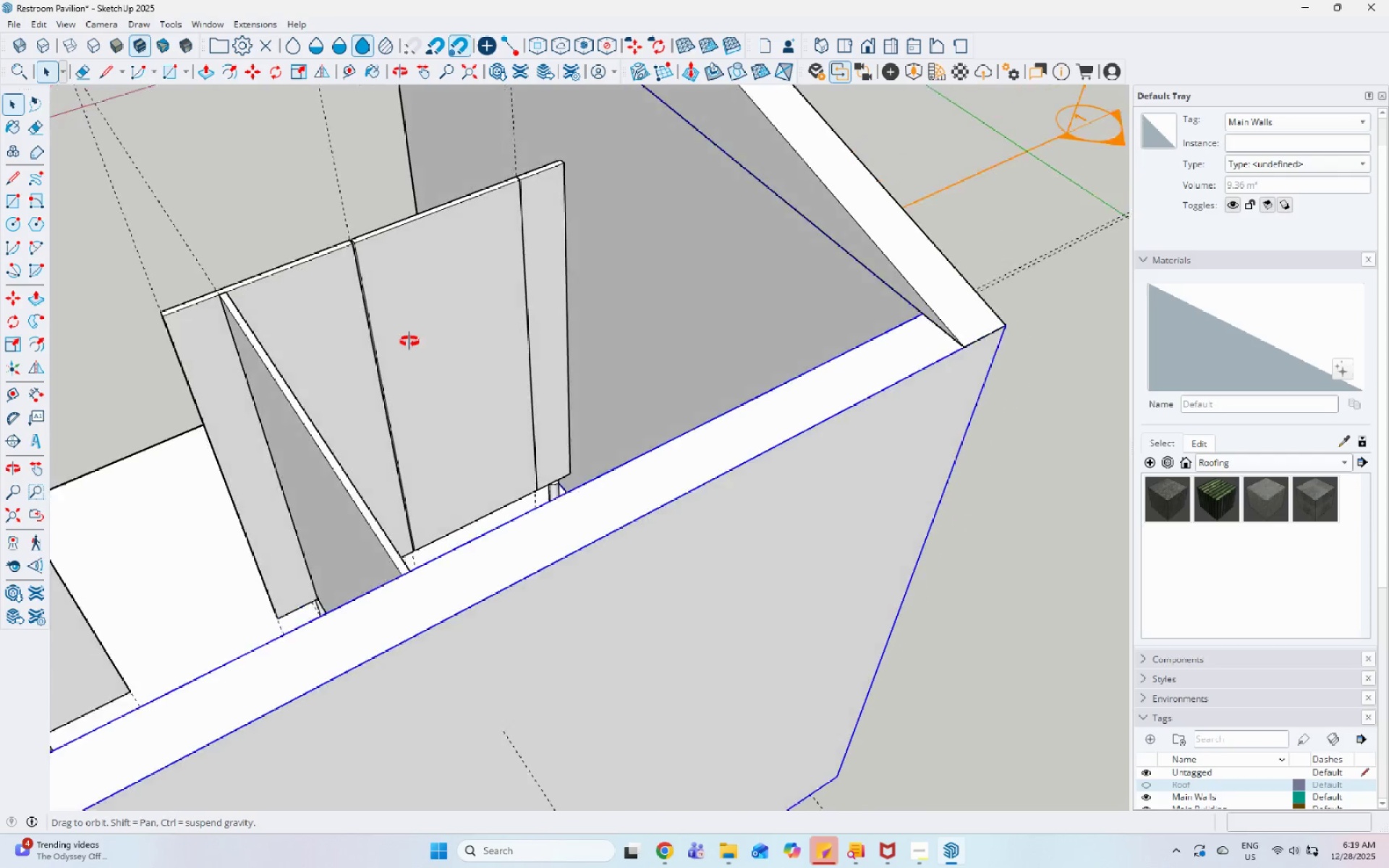 
scroll: coordinate [513, 249], scroll_direction: up, amount: 2.0
 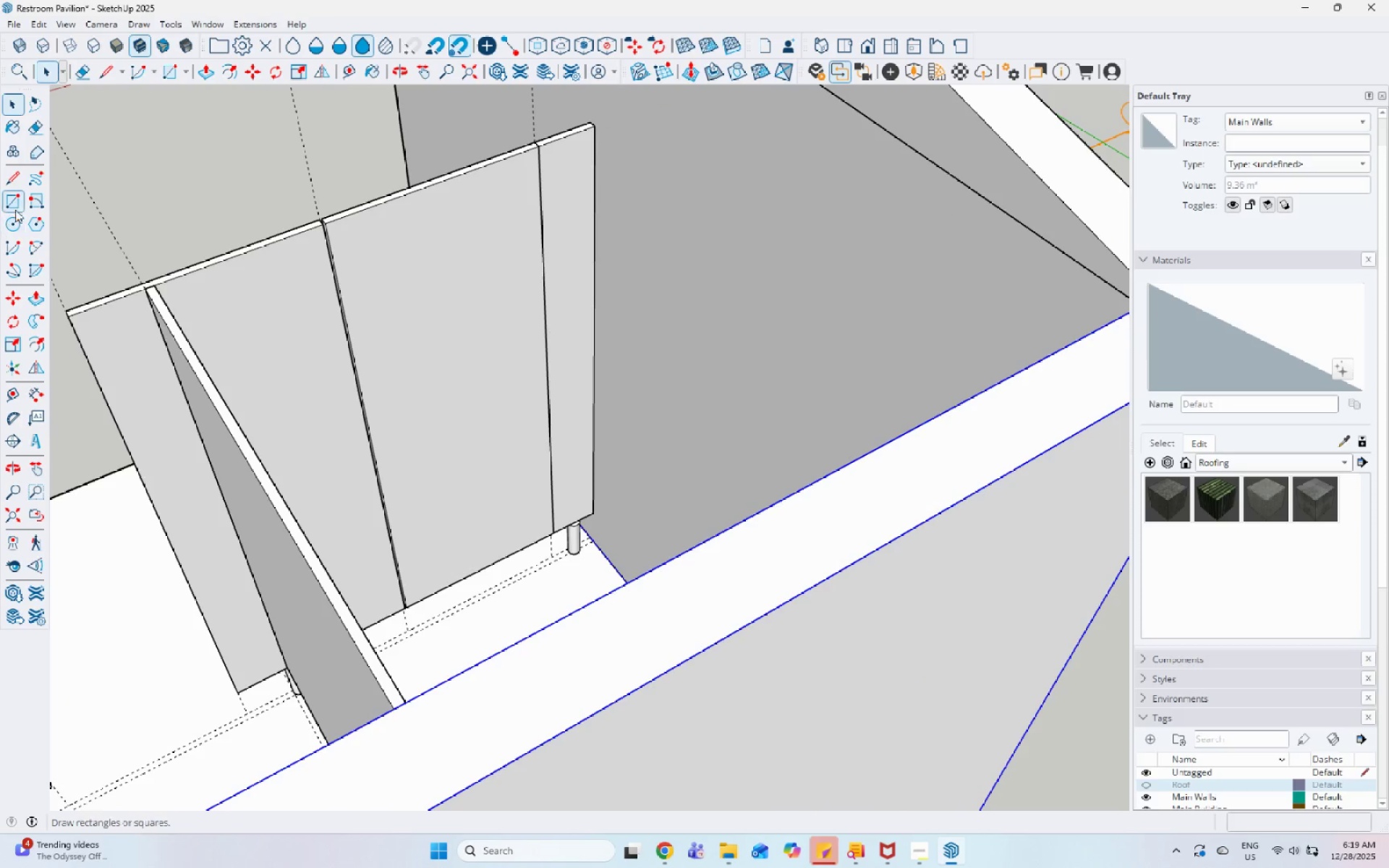 
left_click([14, 203])
 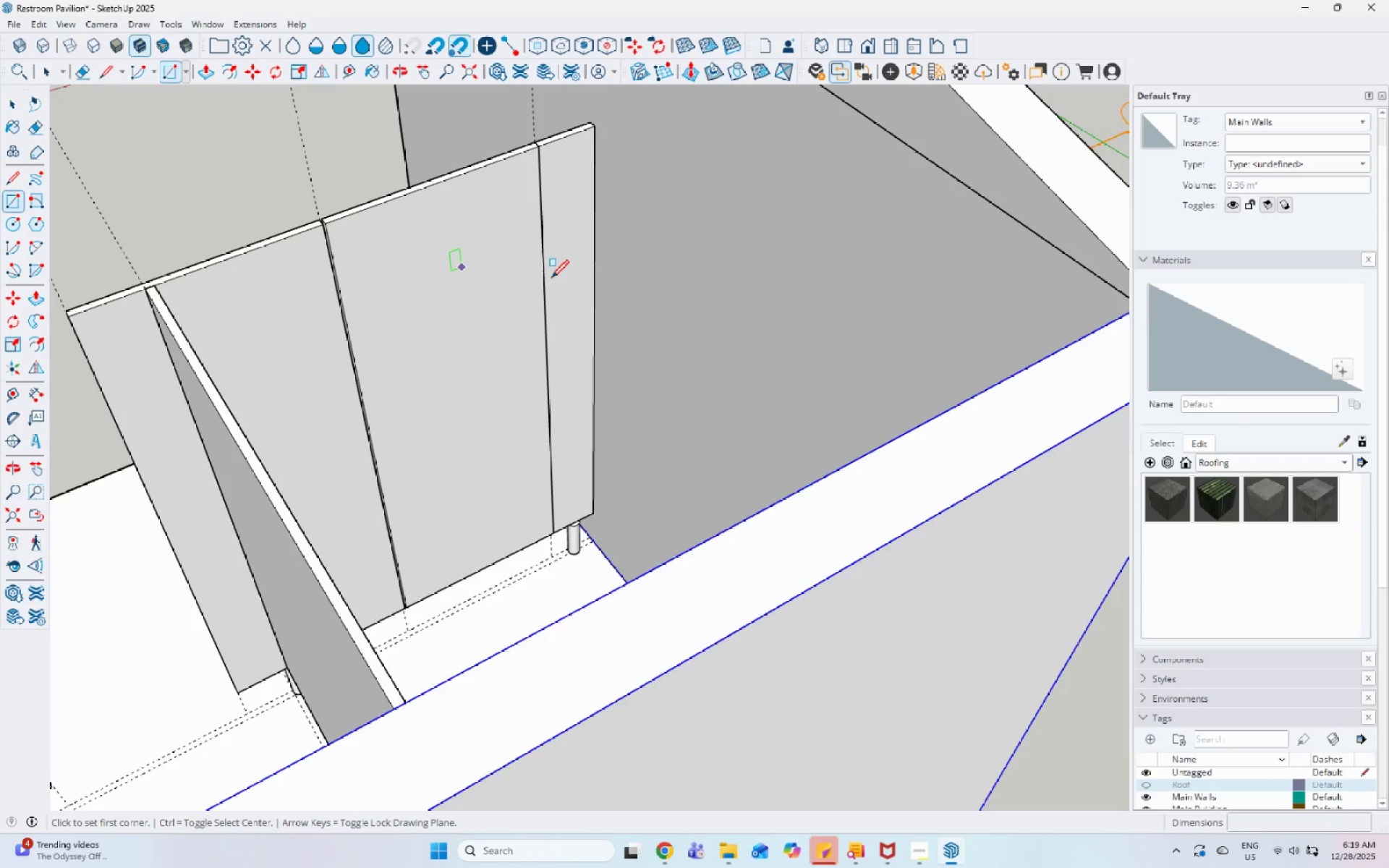 
scroll: coordinate [467, 397], scroll_direction: up, amount: 6.0
 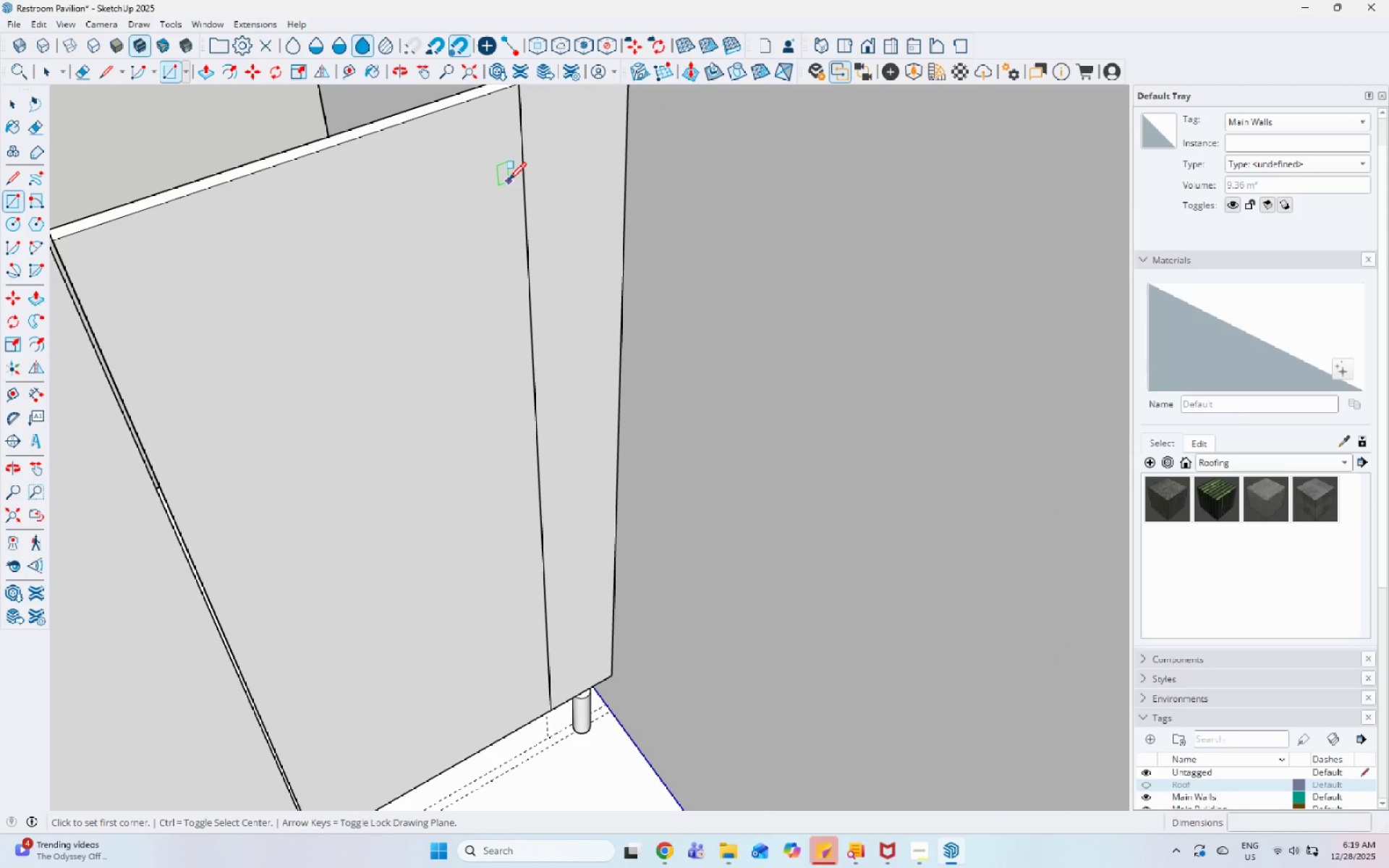 
left_click([506, 181])
 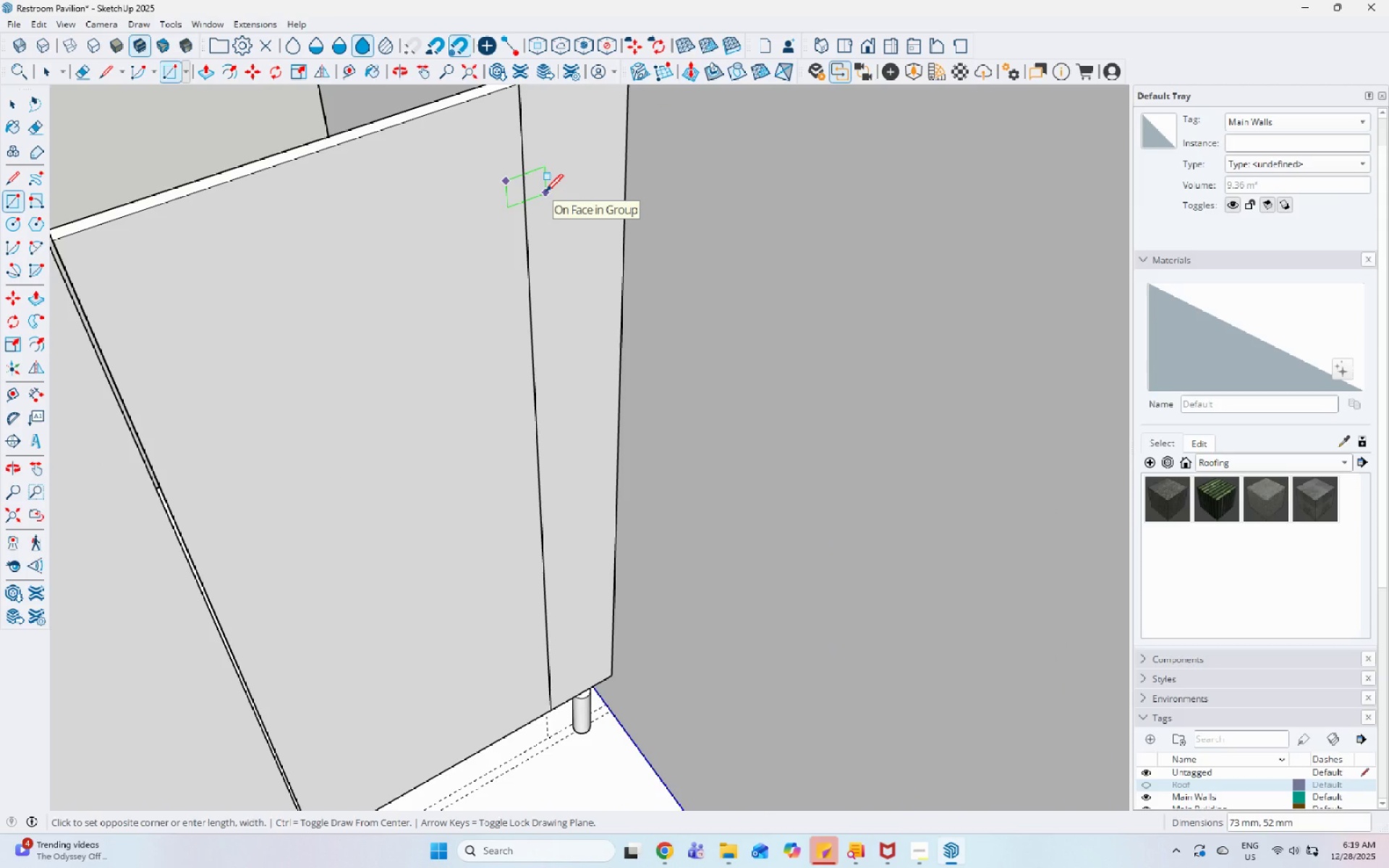 
left_click([545, 193])
 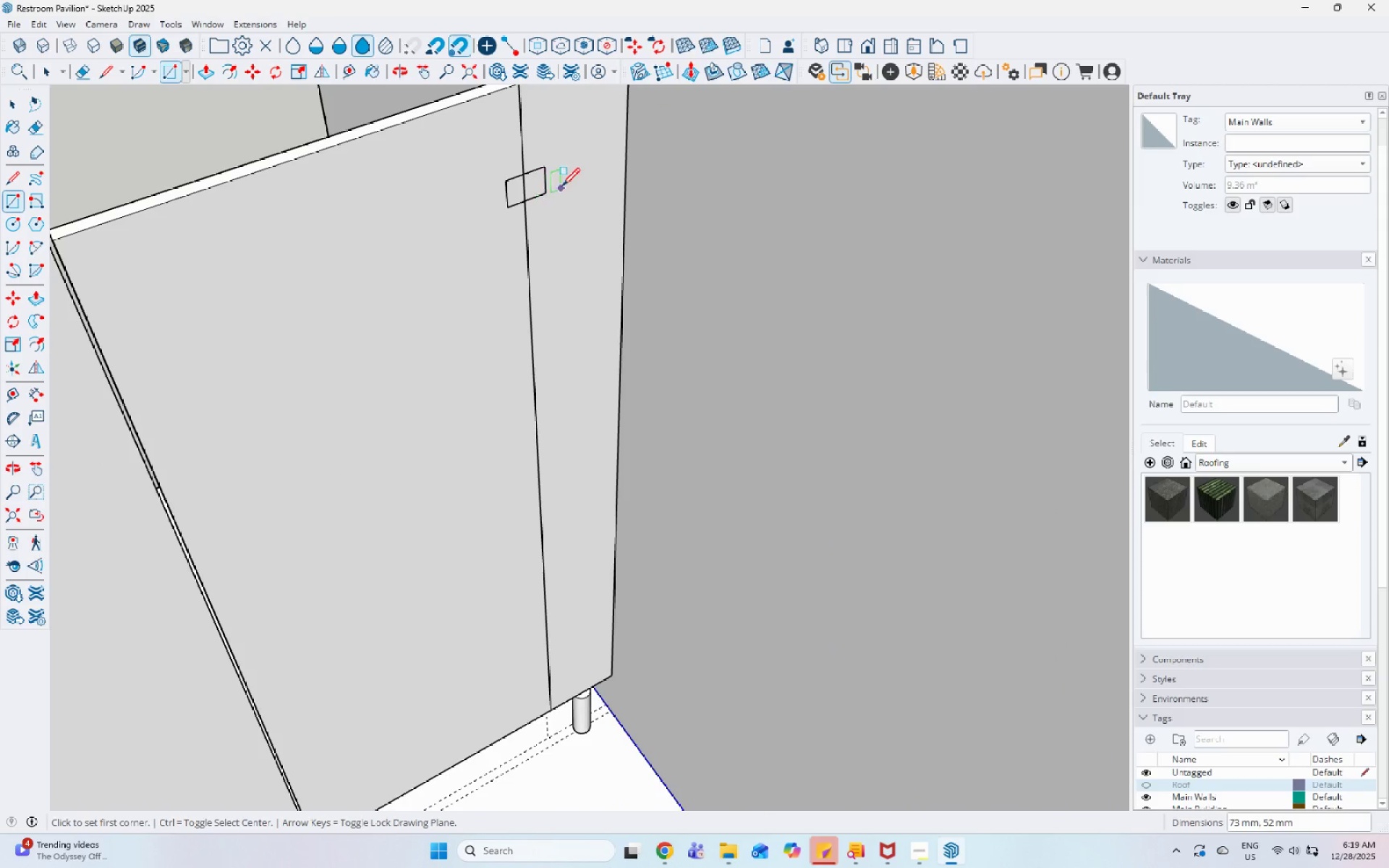 
key(Space)
 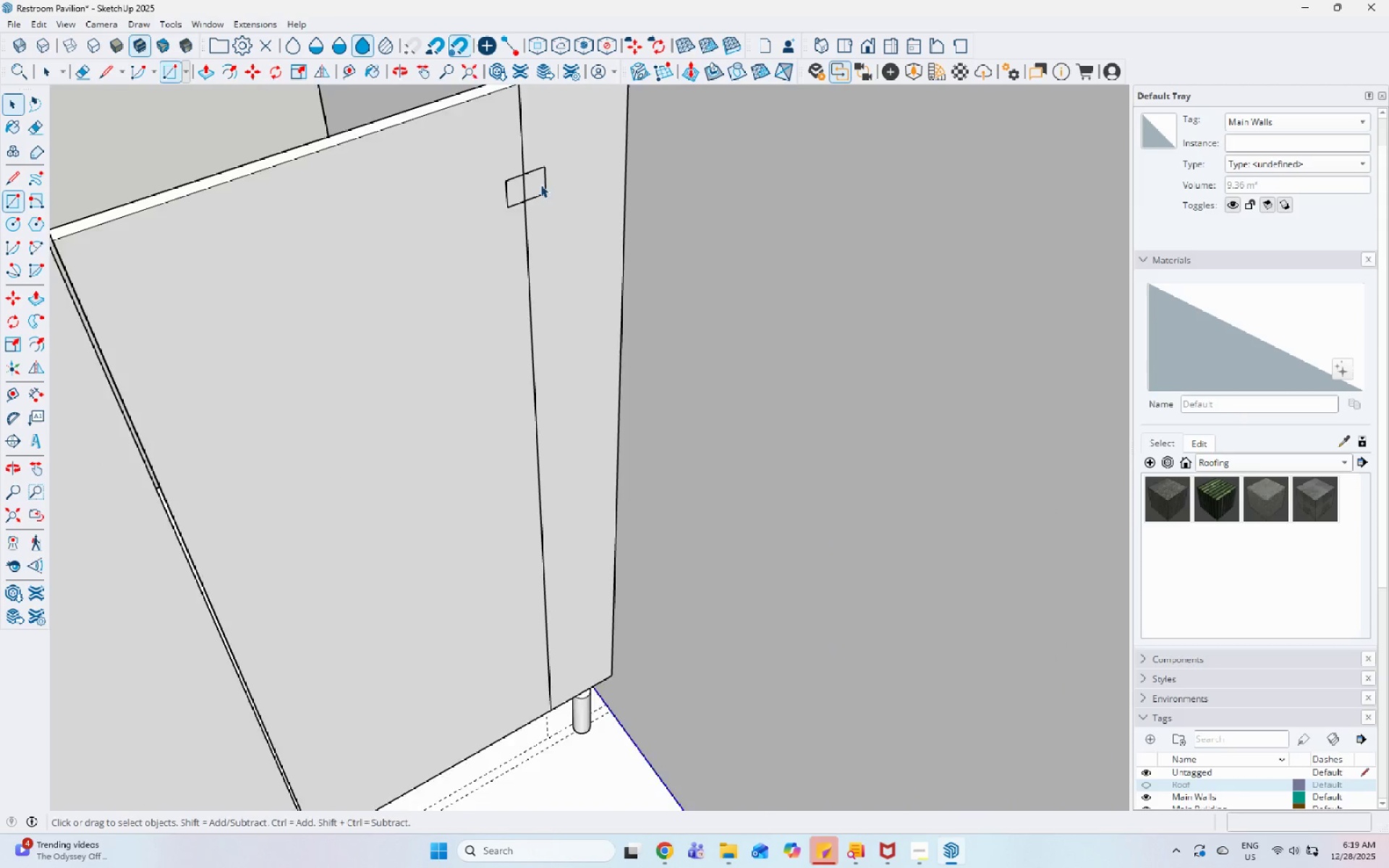 
left_click([540, 184])
 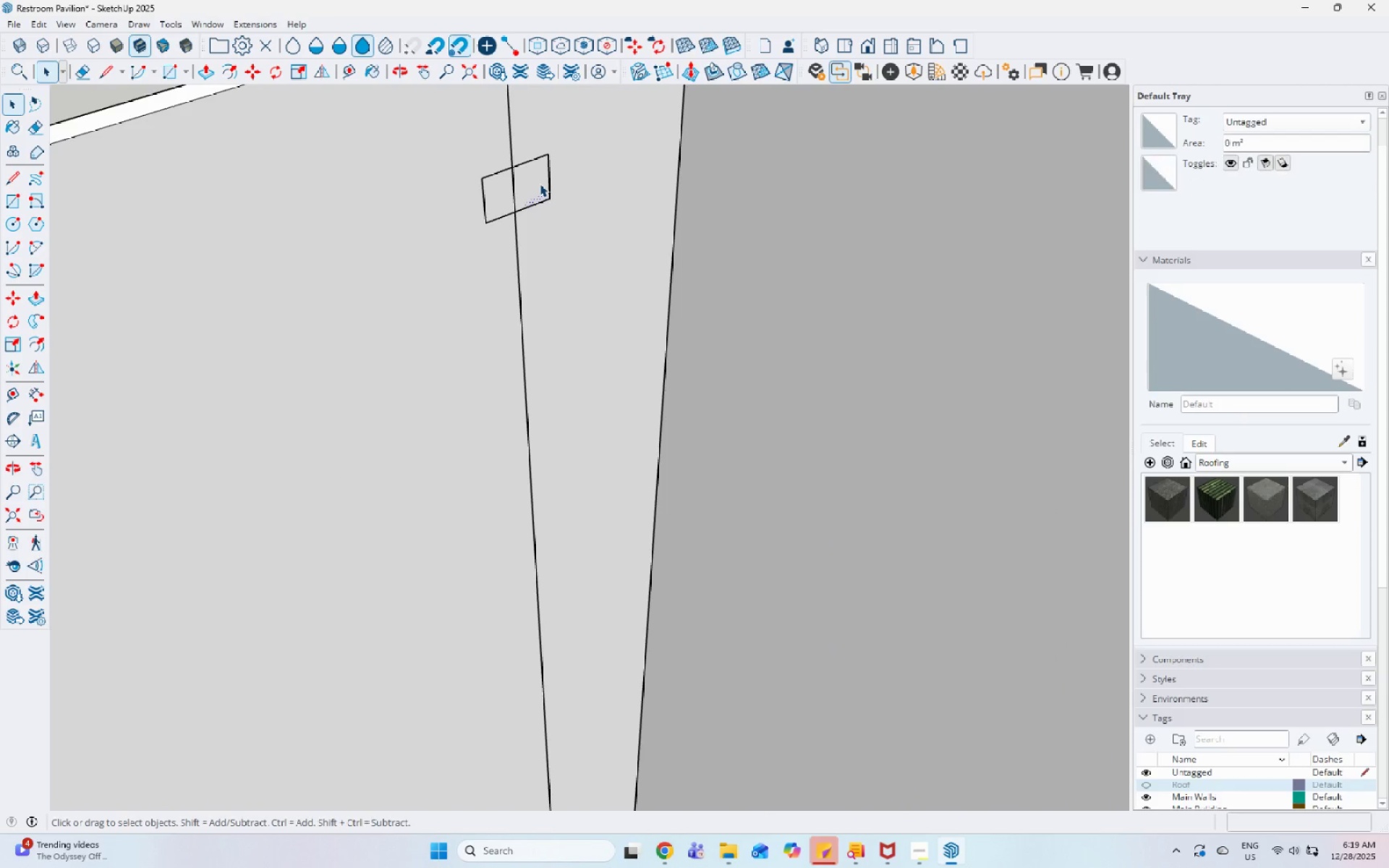 
scroll: coordinate [540, 184], scroll_direction: up, amount: 5.0
 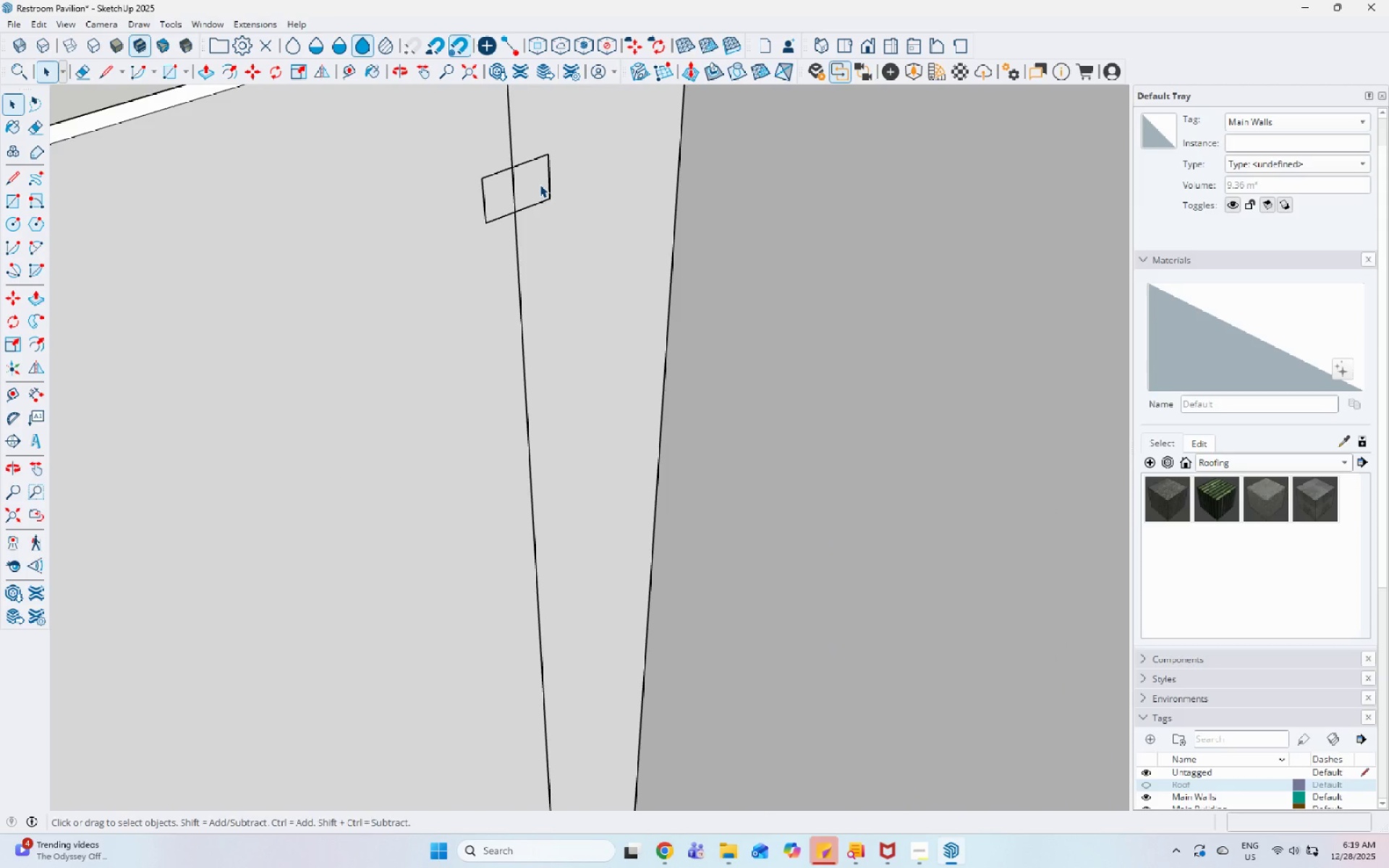 
key(P)
 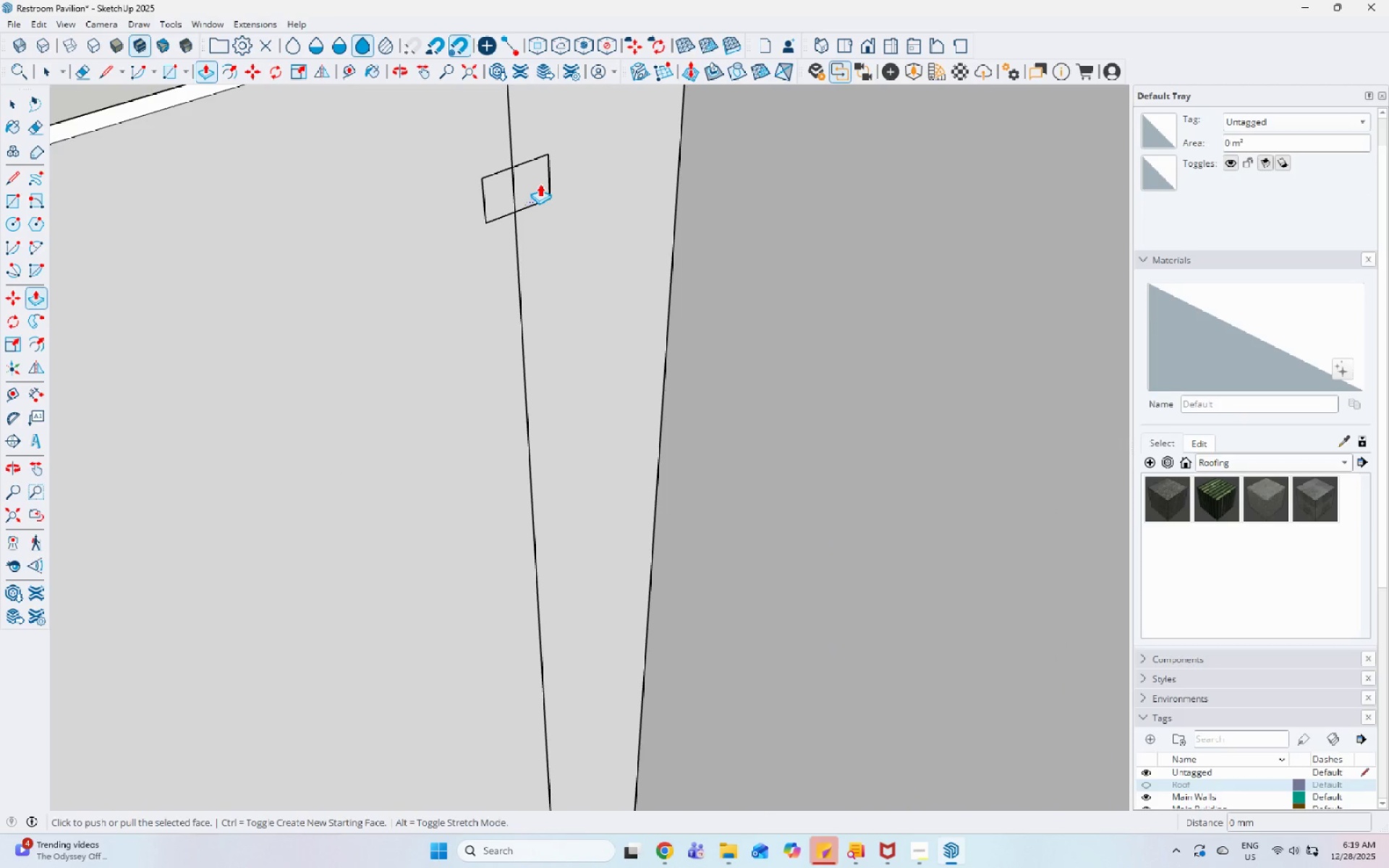 
left_click([540, 184])
 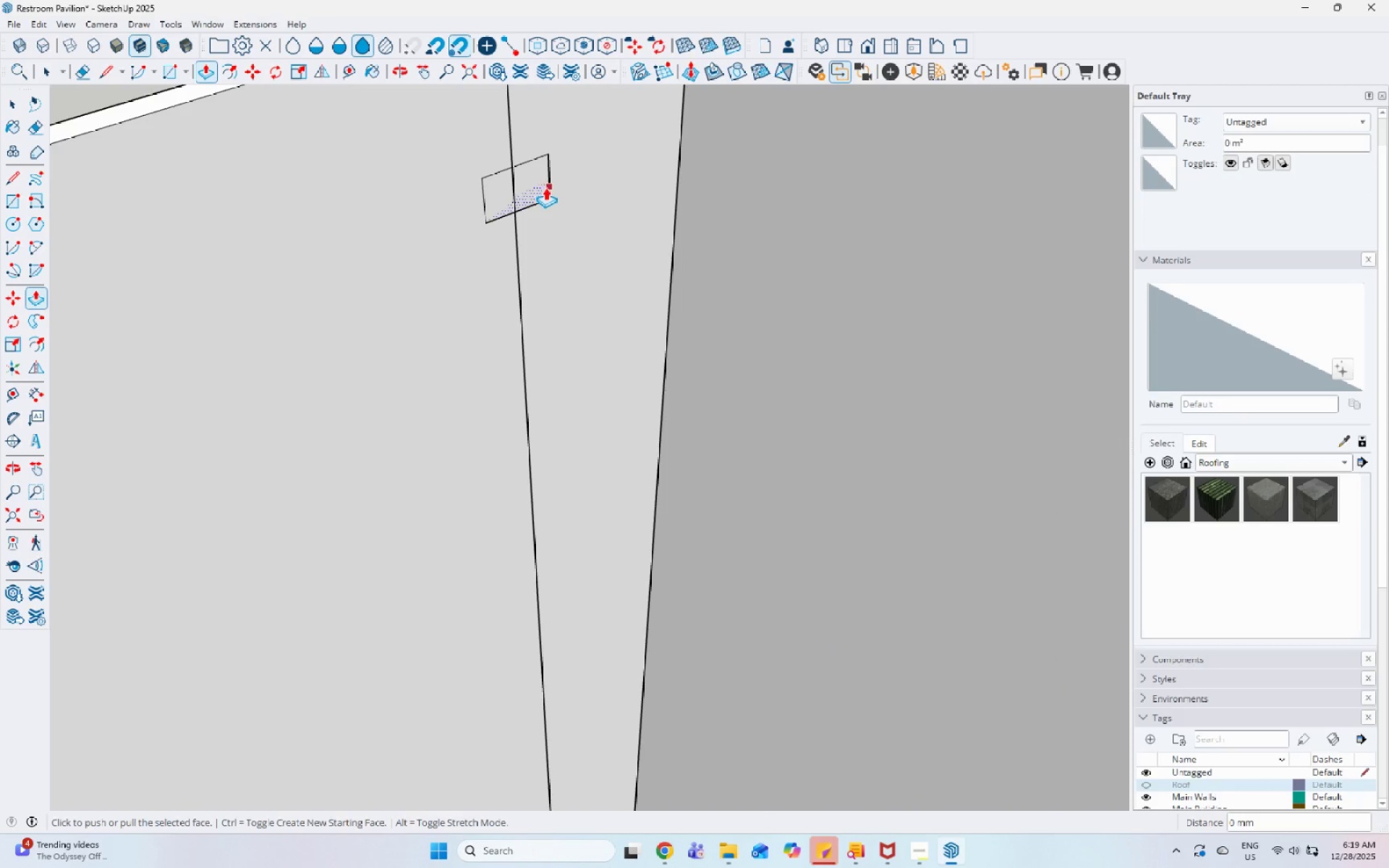 
scroll: coordinate [574, 227], scroll_direction: up, amount: 9.0
 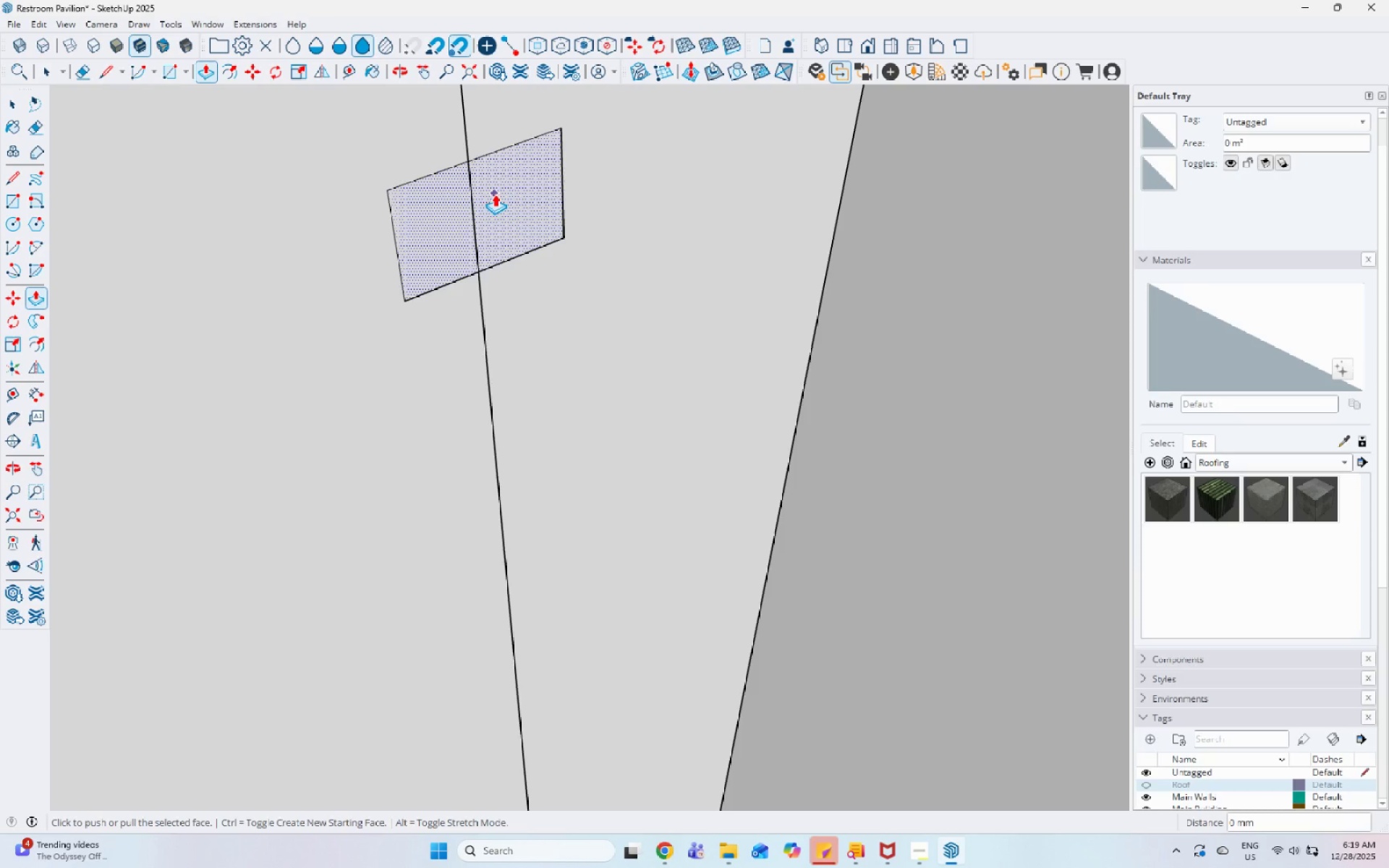 
left_click([500, 185])
 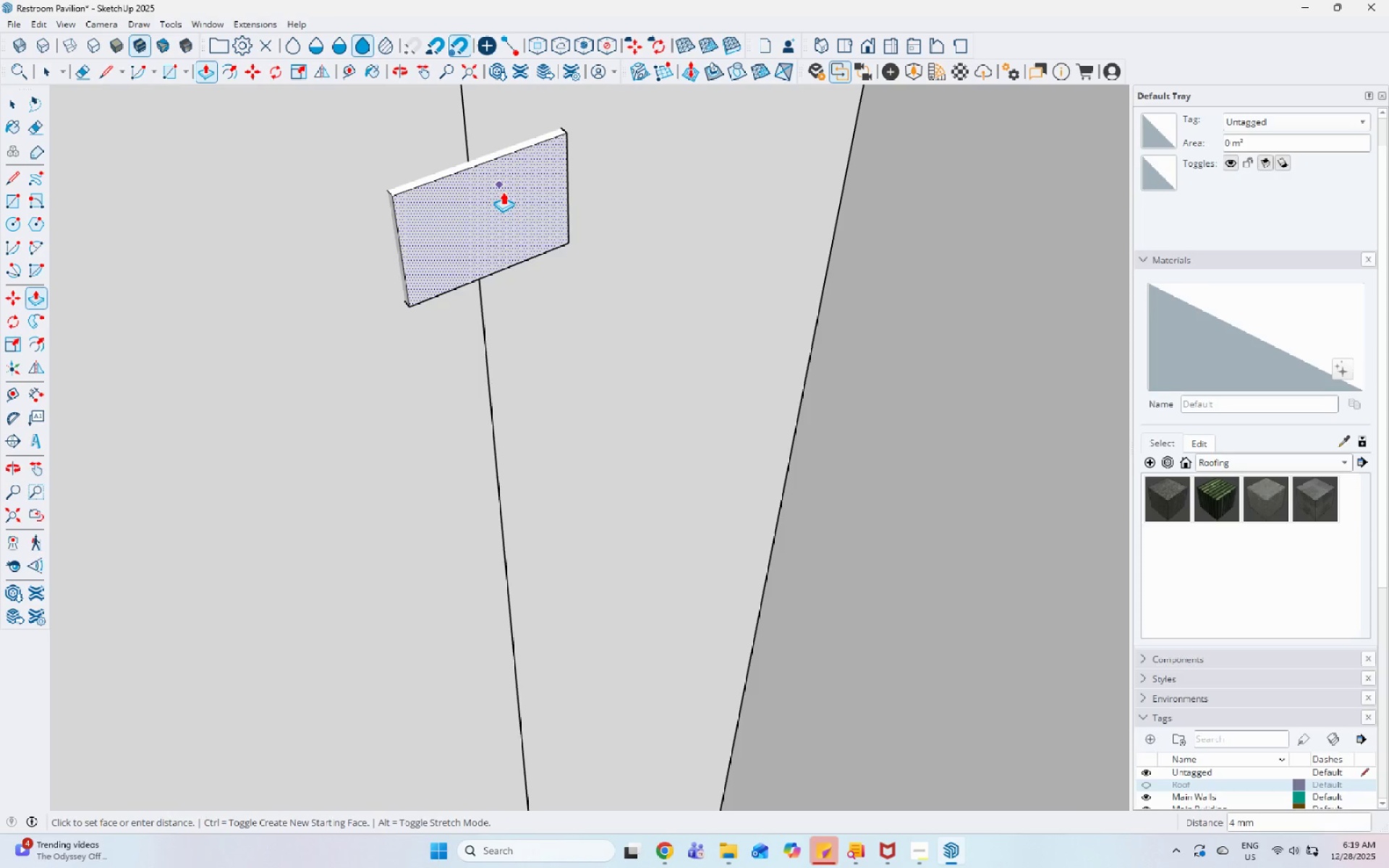 
left_click([503, 192])
 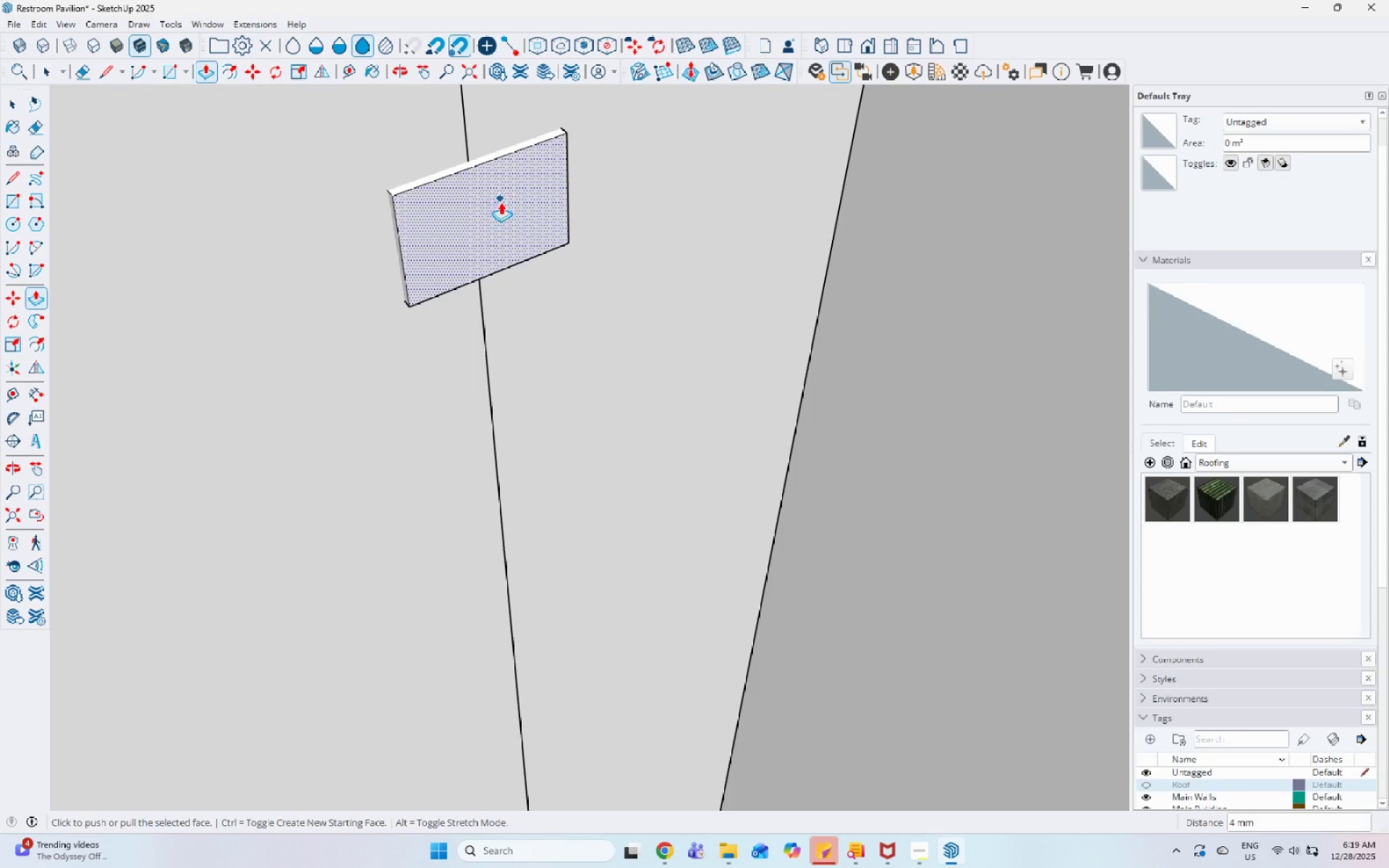 
key(Space)
 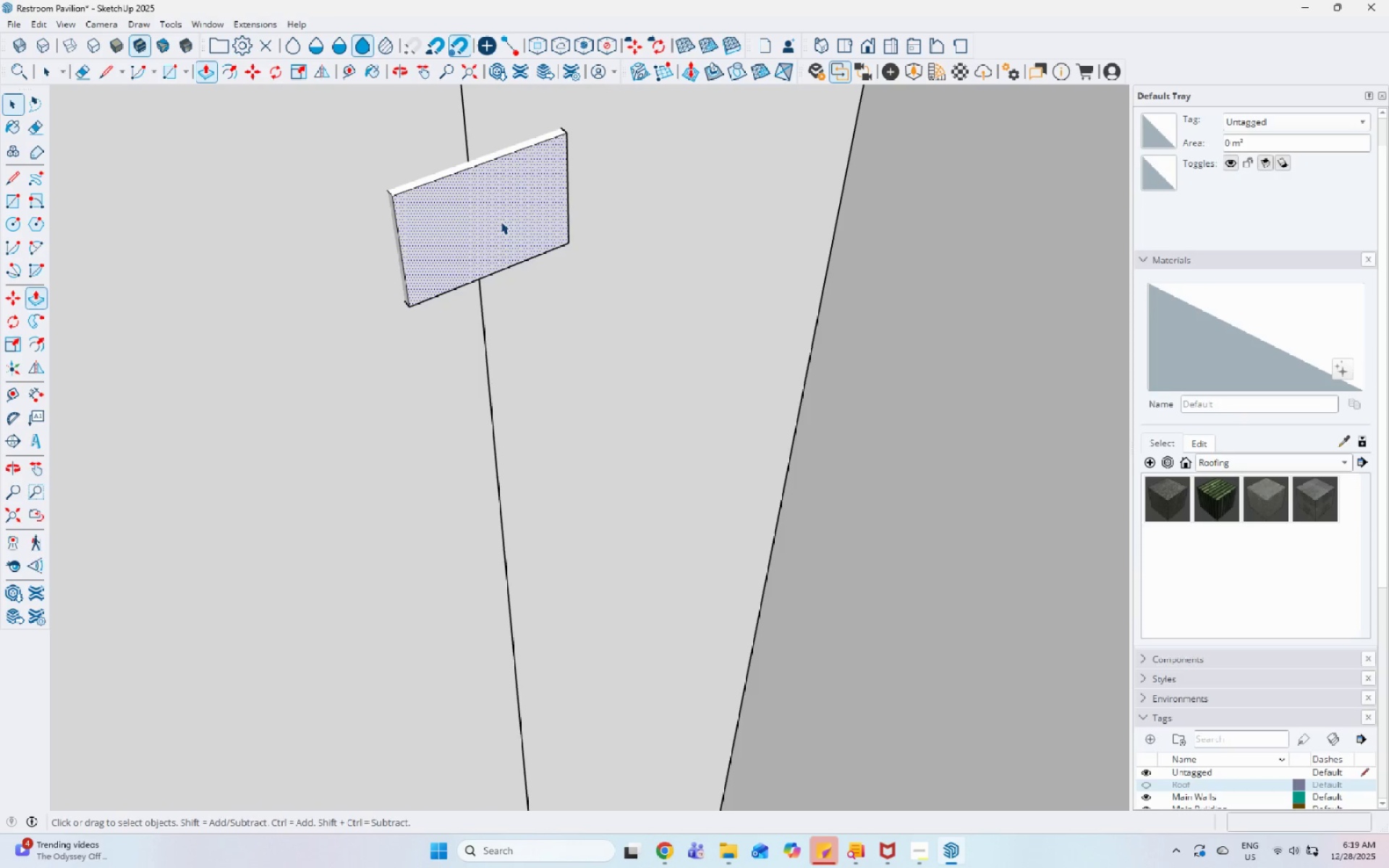 
double_click([501, 221])
 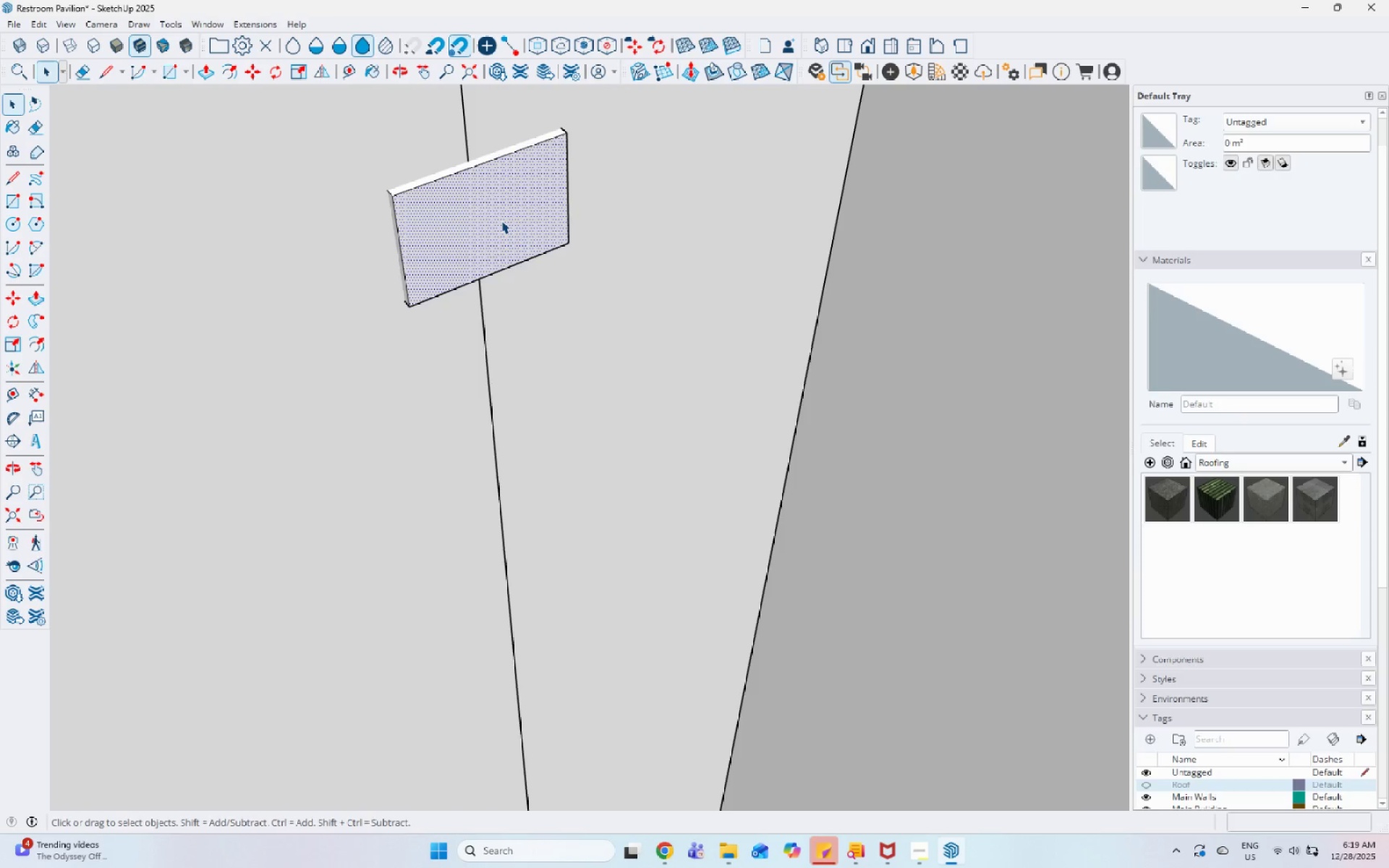 
triple_click([501, 221])
 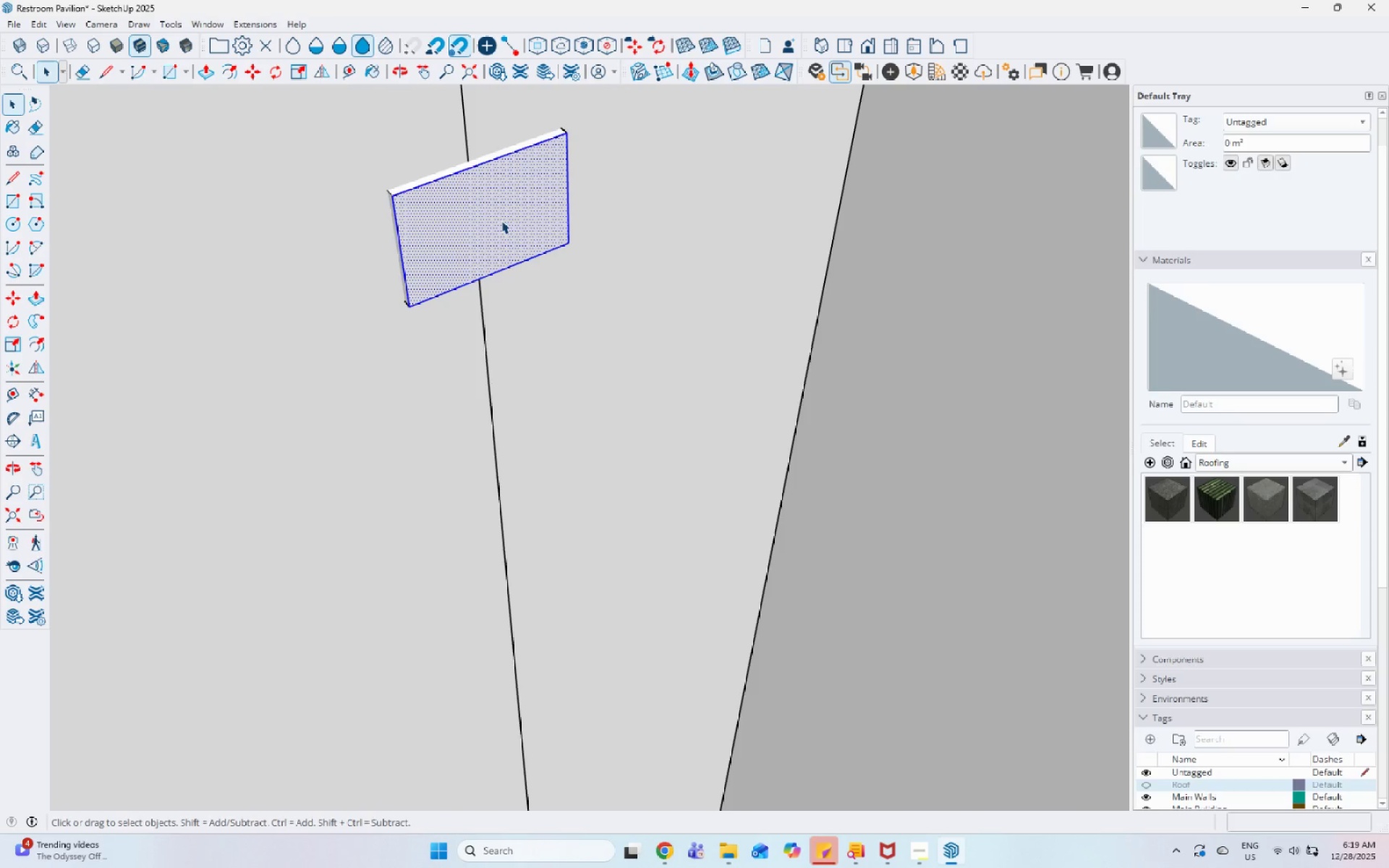 
triple_click([501, 221])
 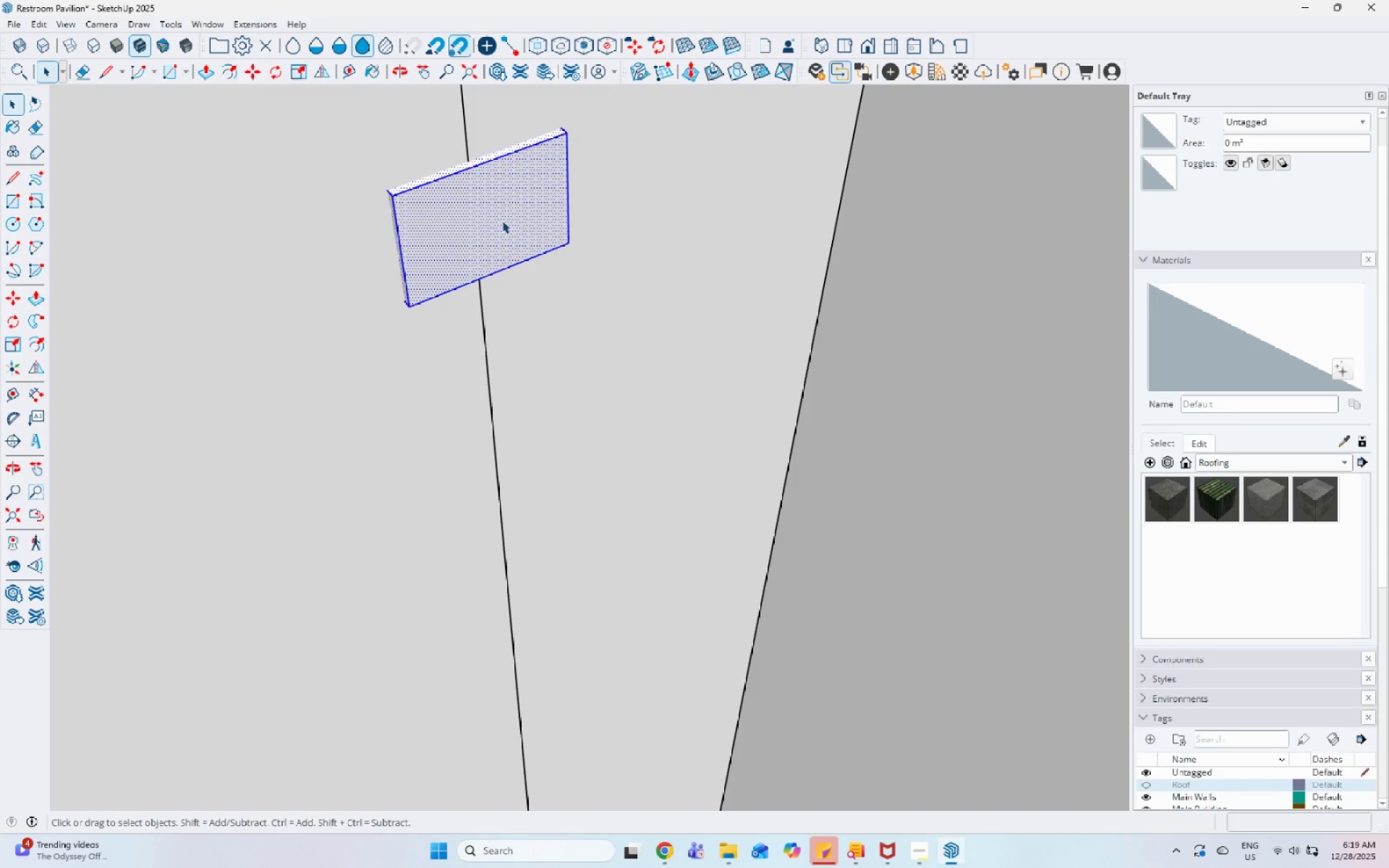 
triple_click([504, 221])
 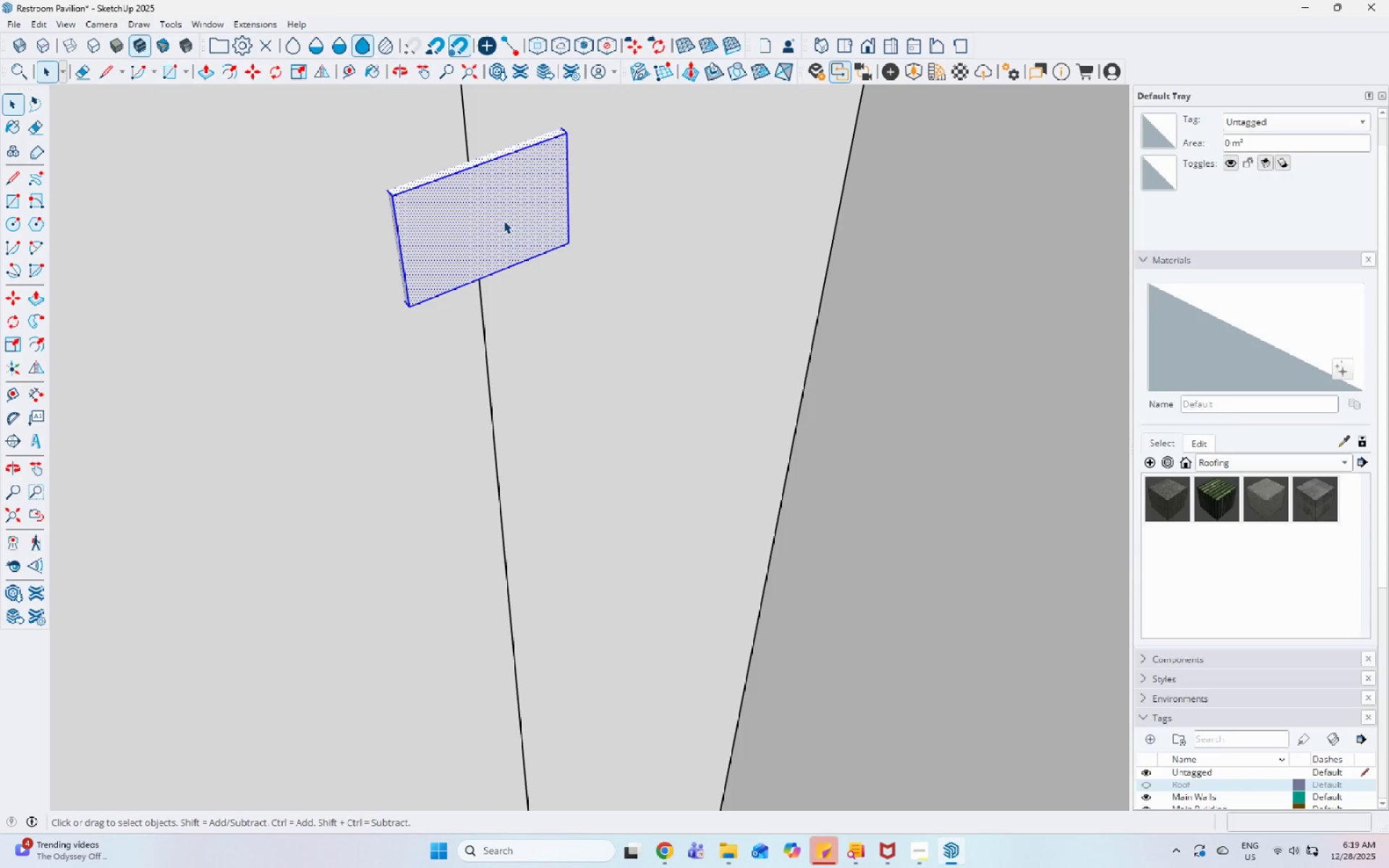 
right_click([504, 221])
 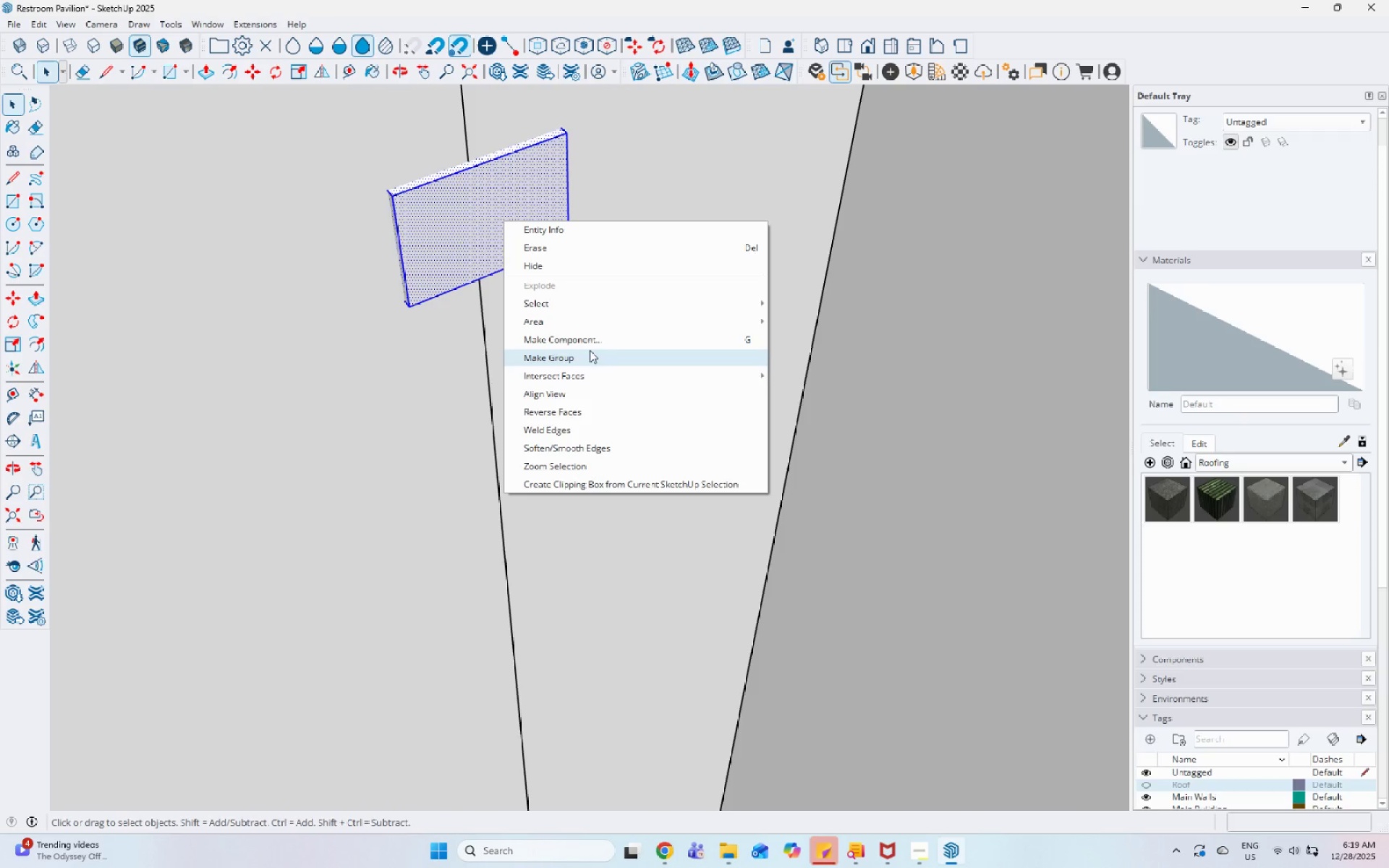 
left_click([584, 359])
 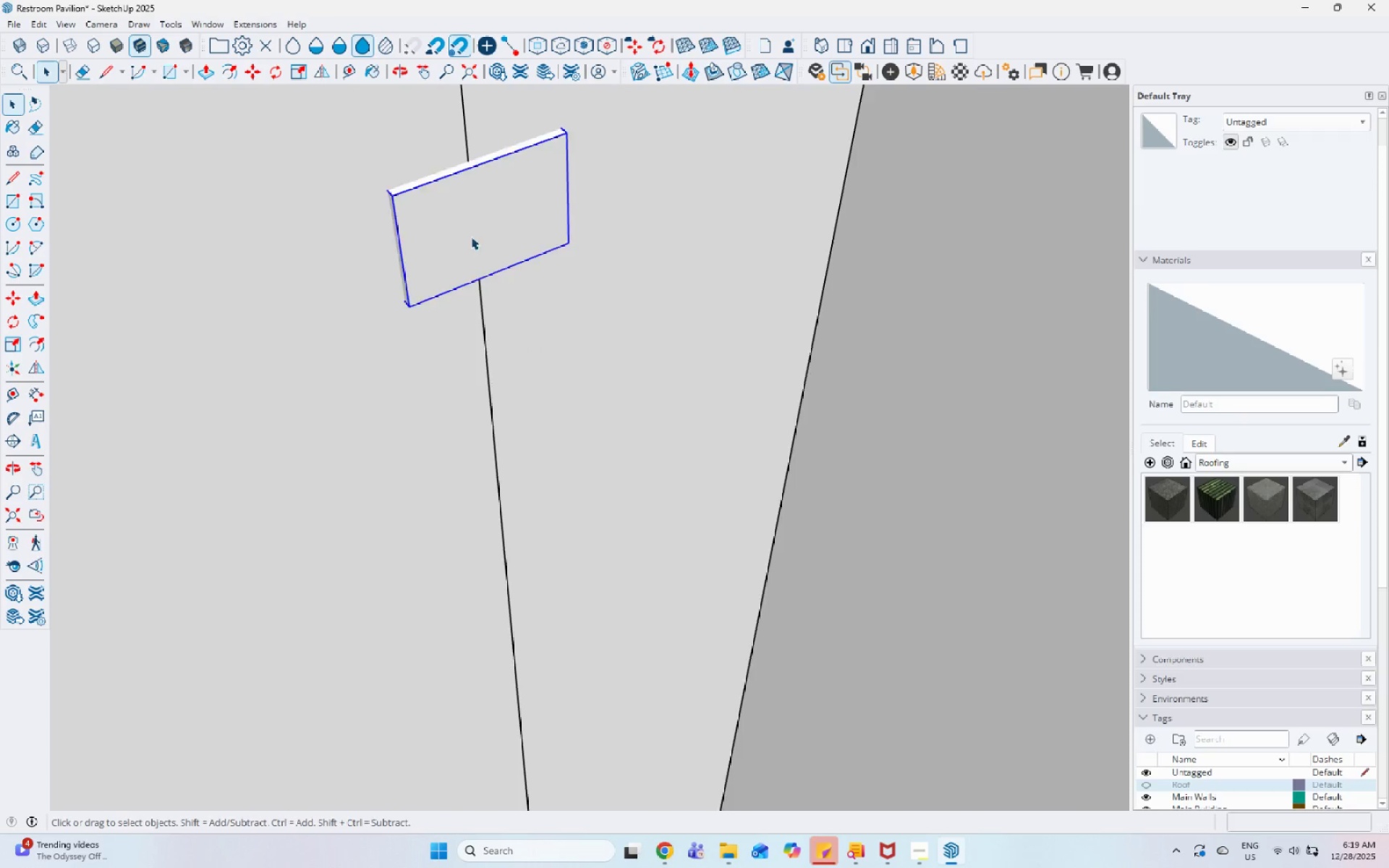 
scroll: coordinate [497, 229], scroll_direction: down, amount: 18.0
 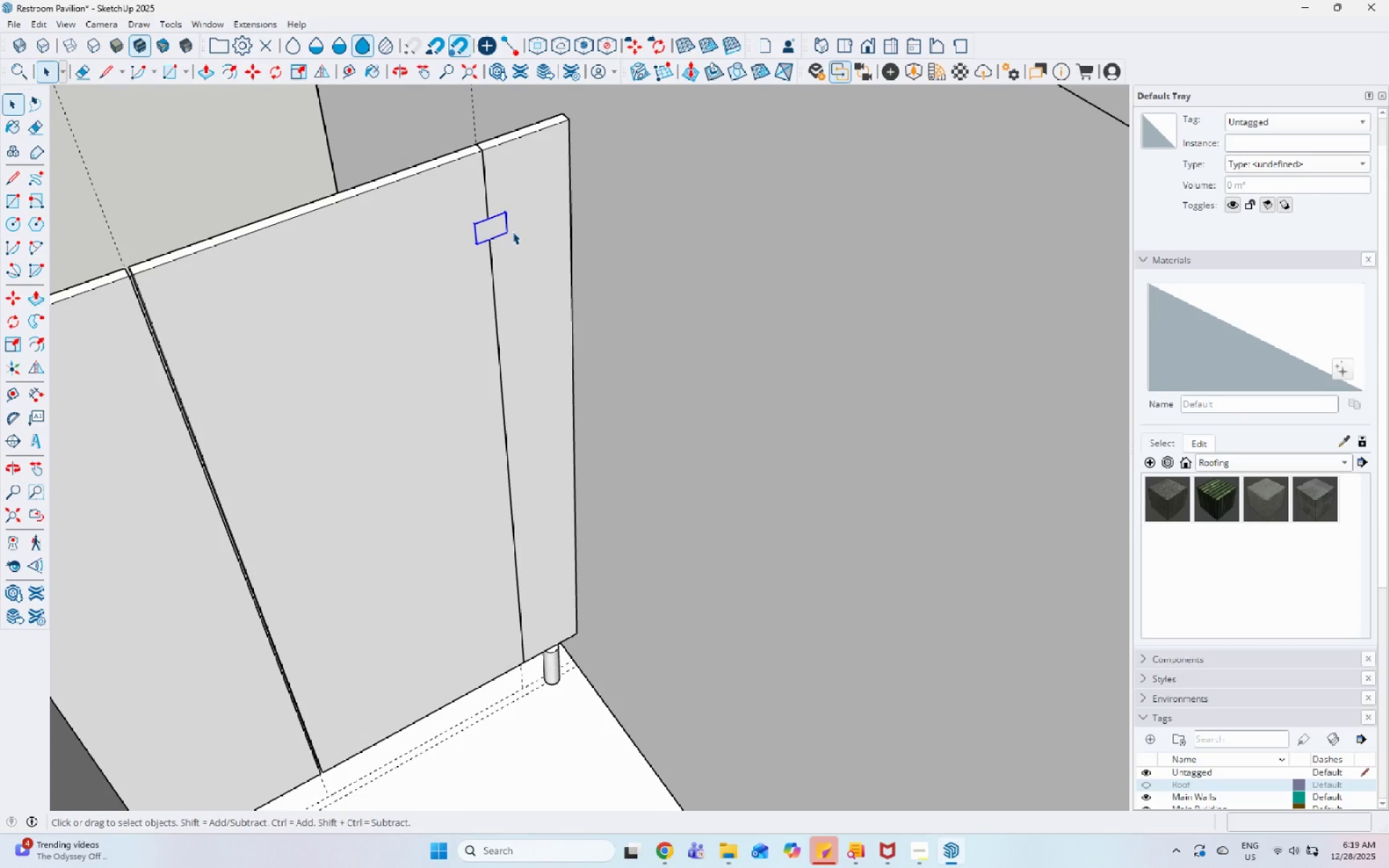 
key(M)
 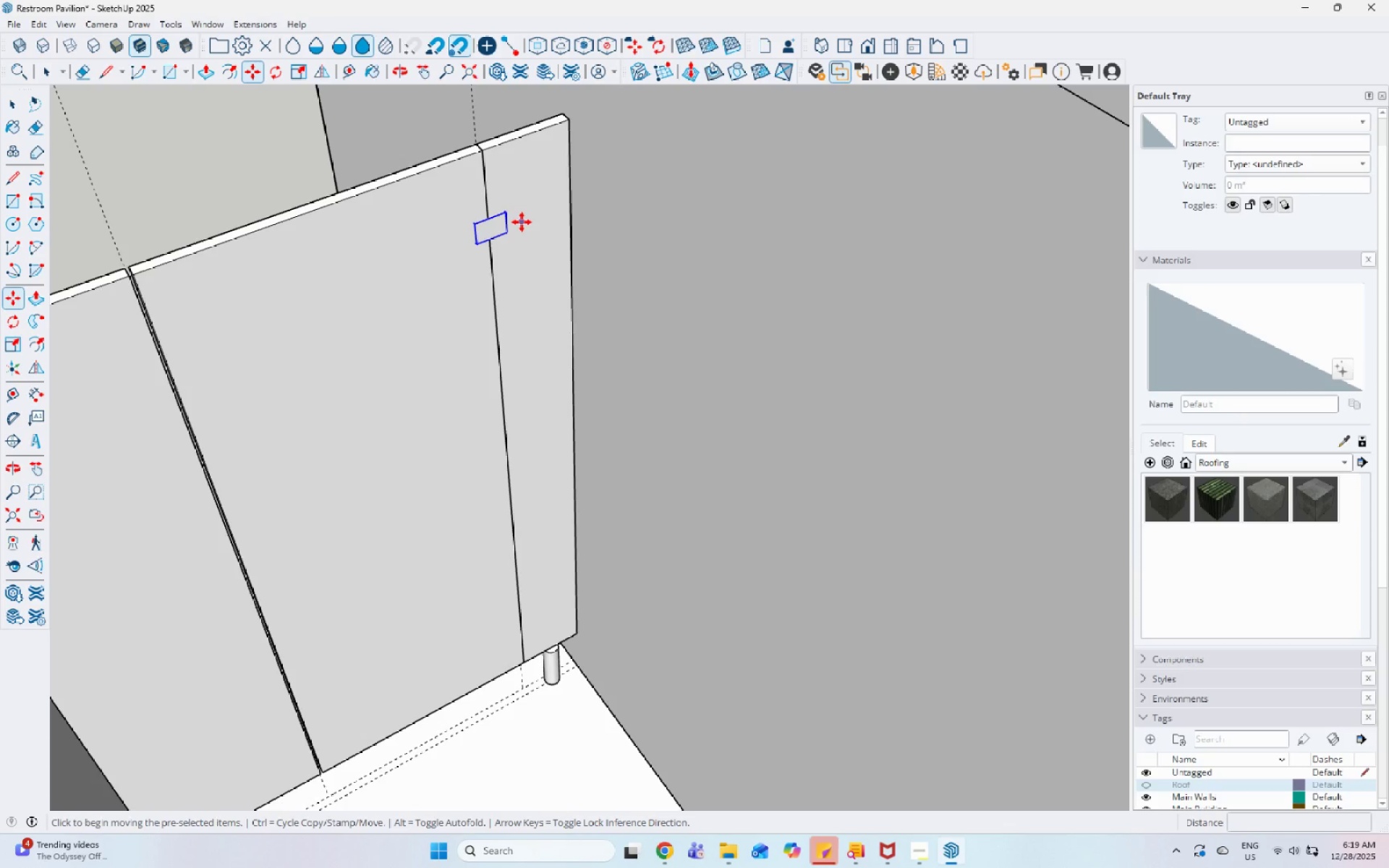 
key(Control+ControlLeft)
 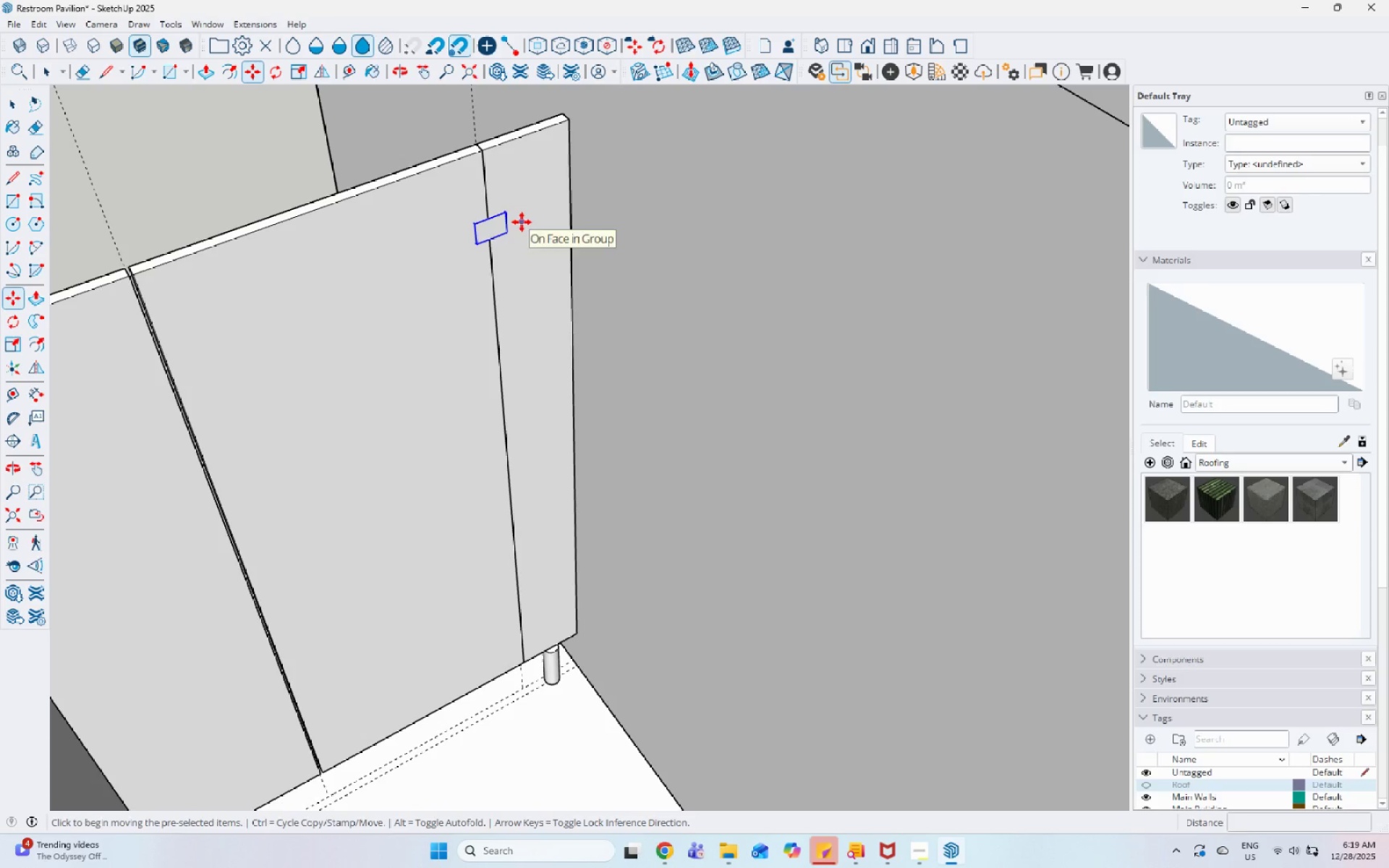 
left_click([522, 222])
 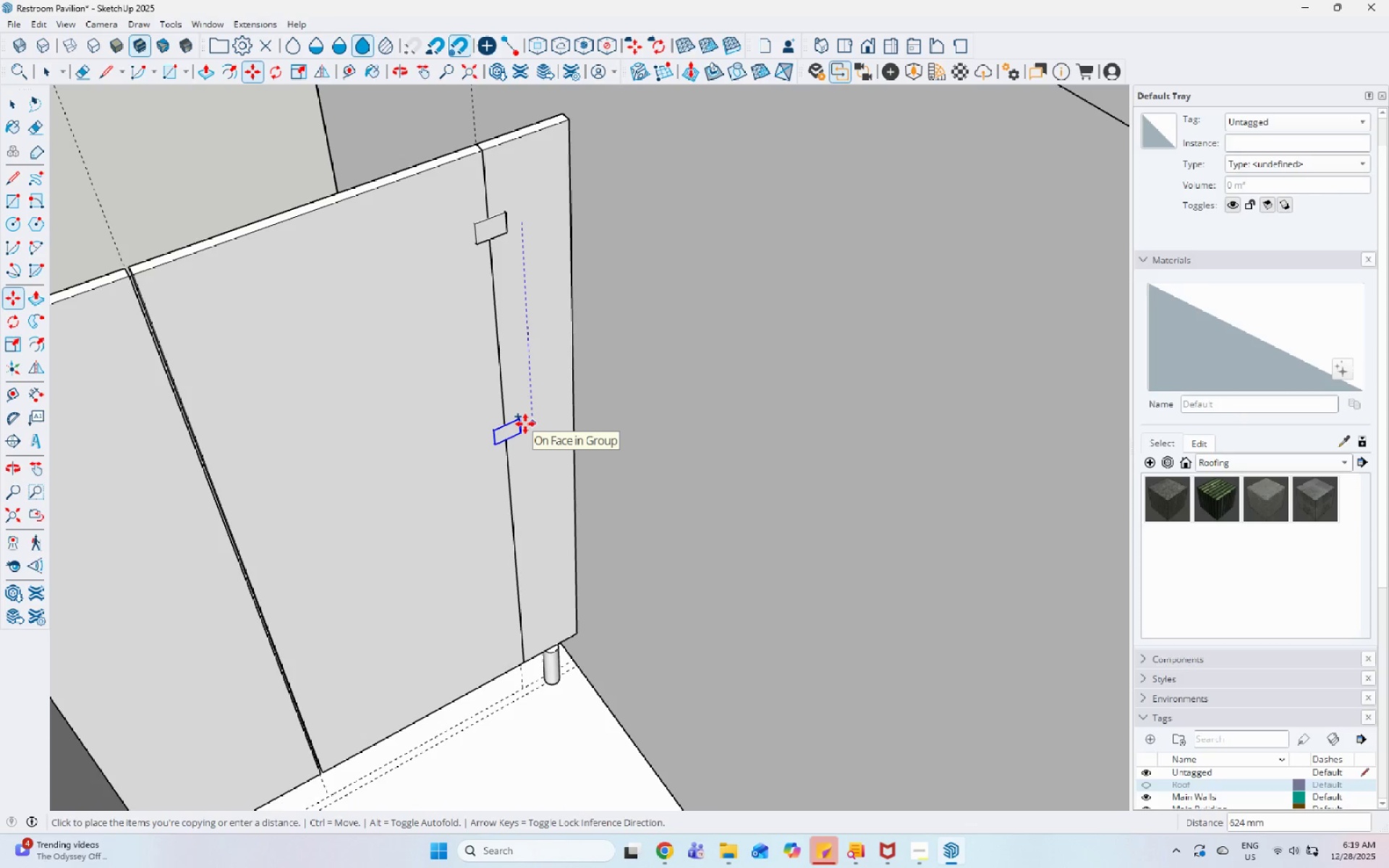 
left_click([529, 430])
 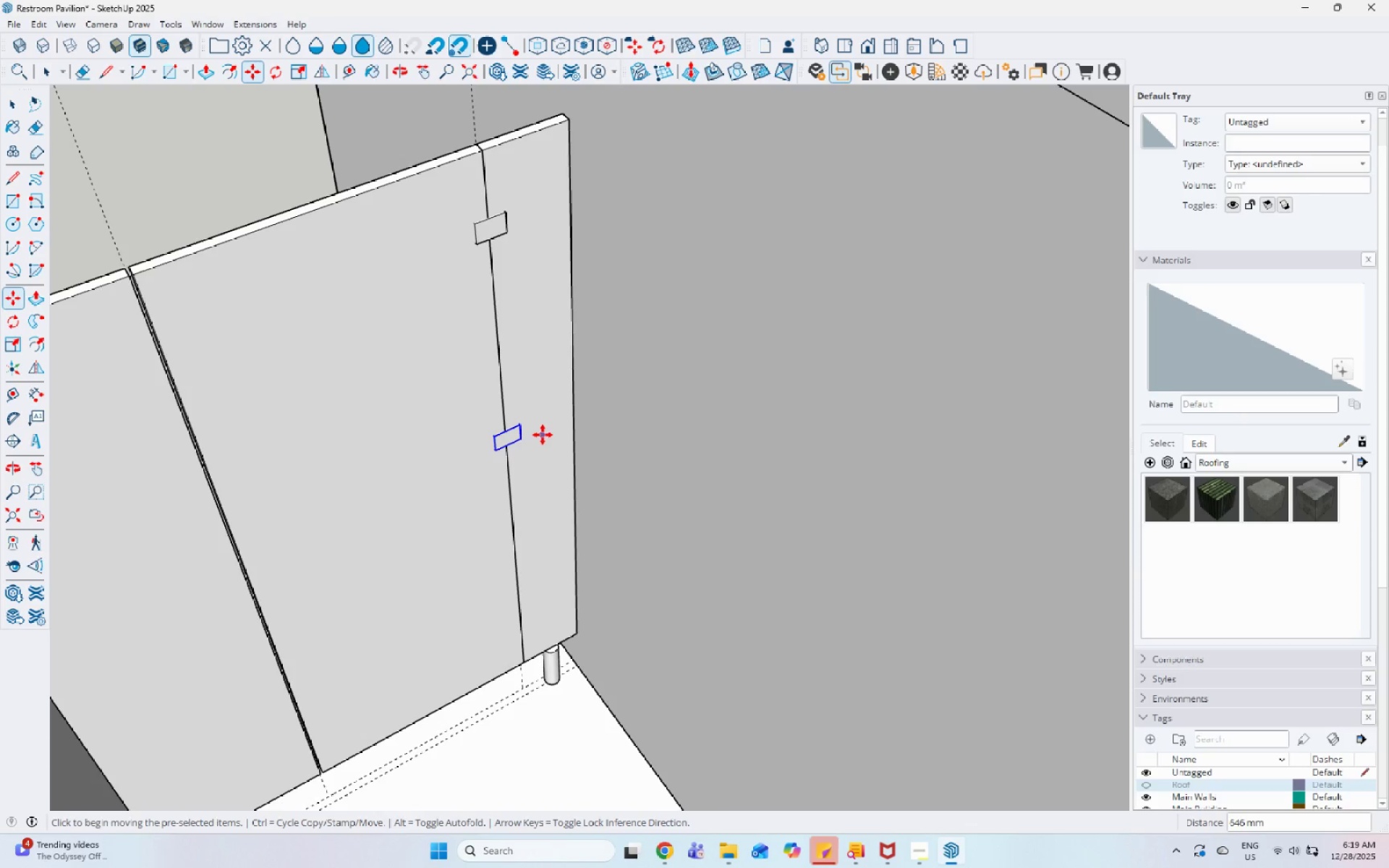 
key(Control+ControlLeft)
 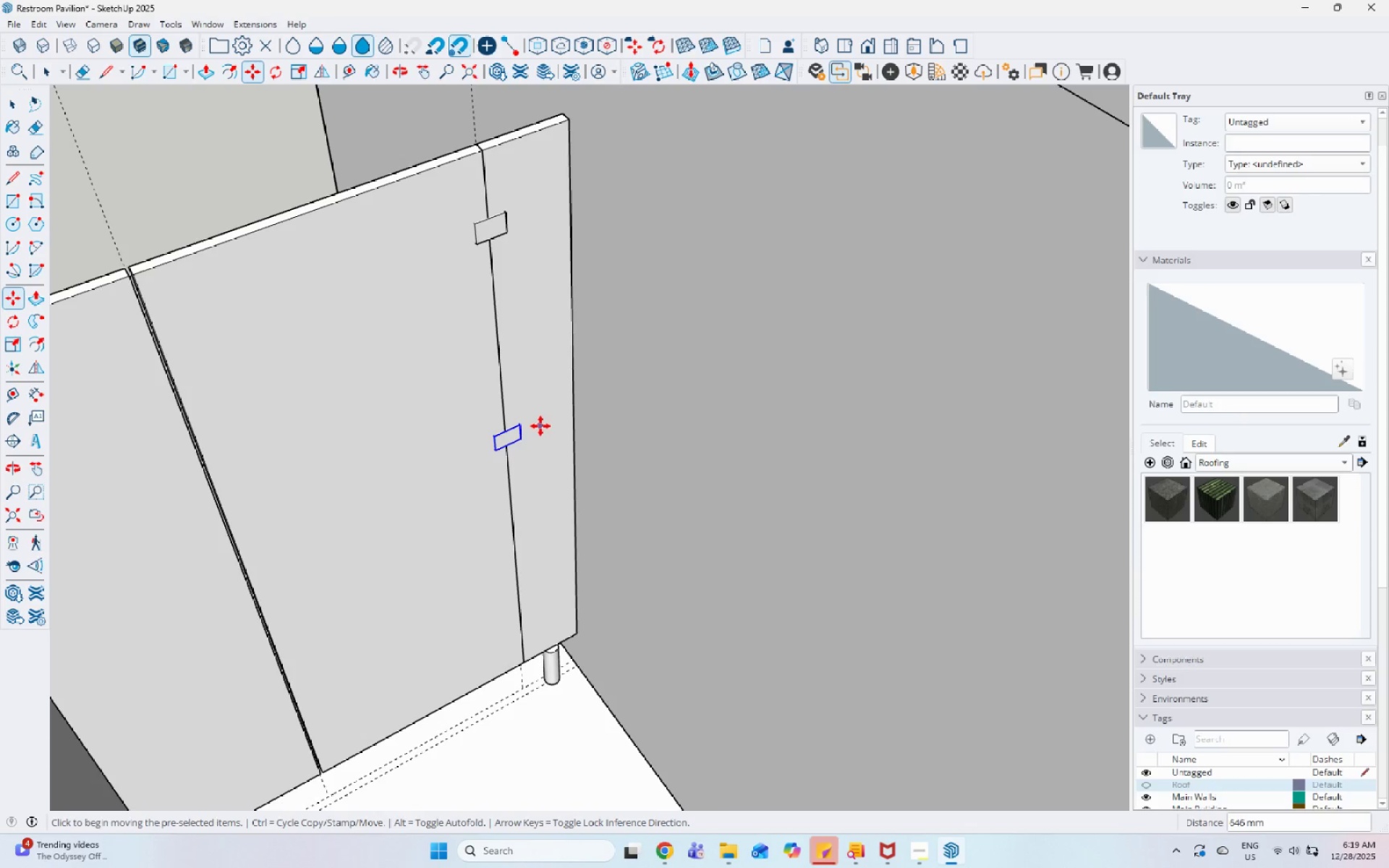 
left_click([540, 426])
 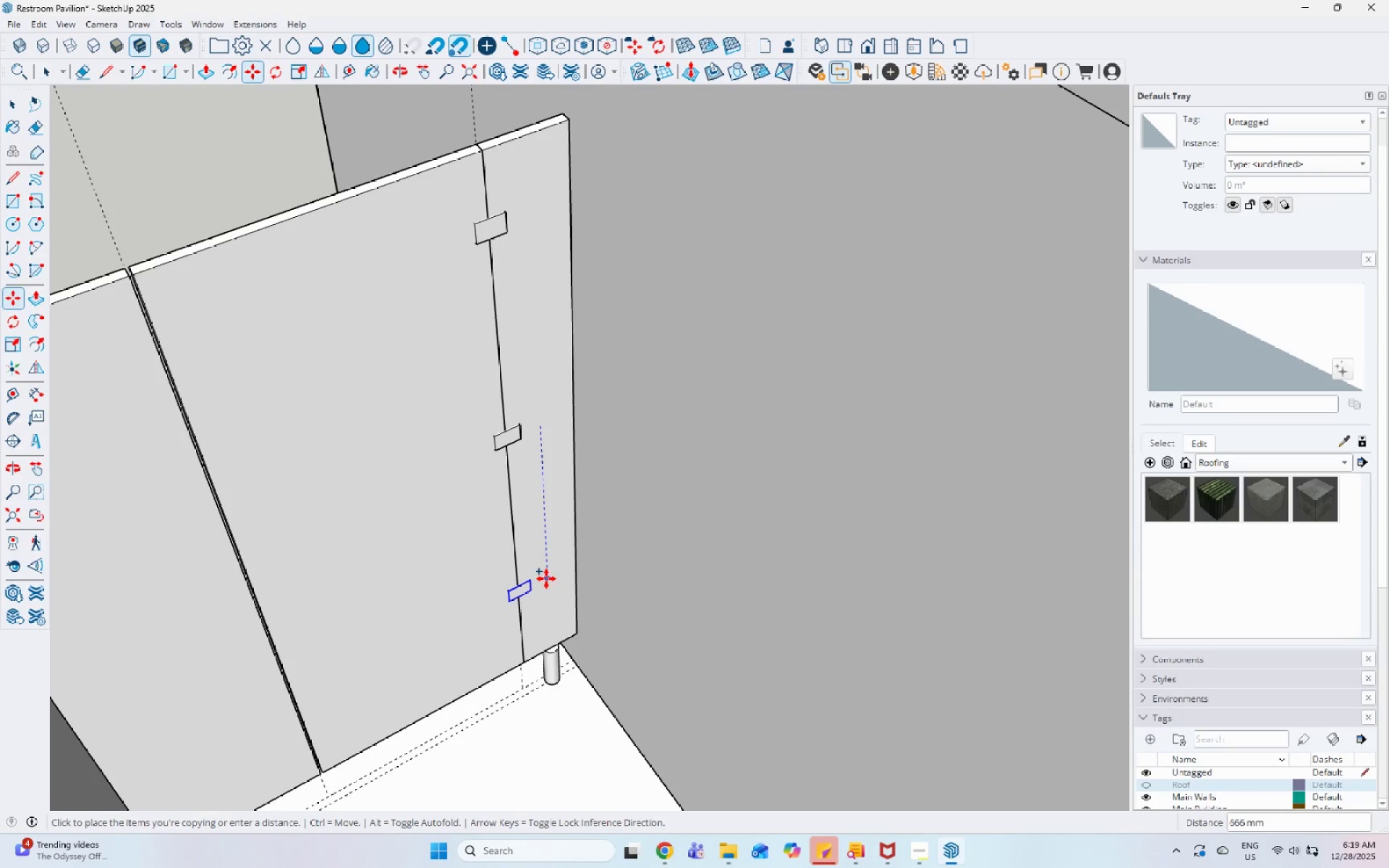 
left_click([546, 579])
 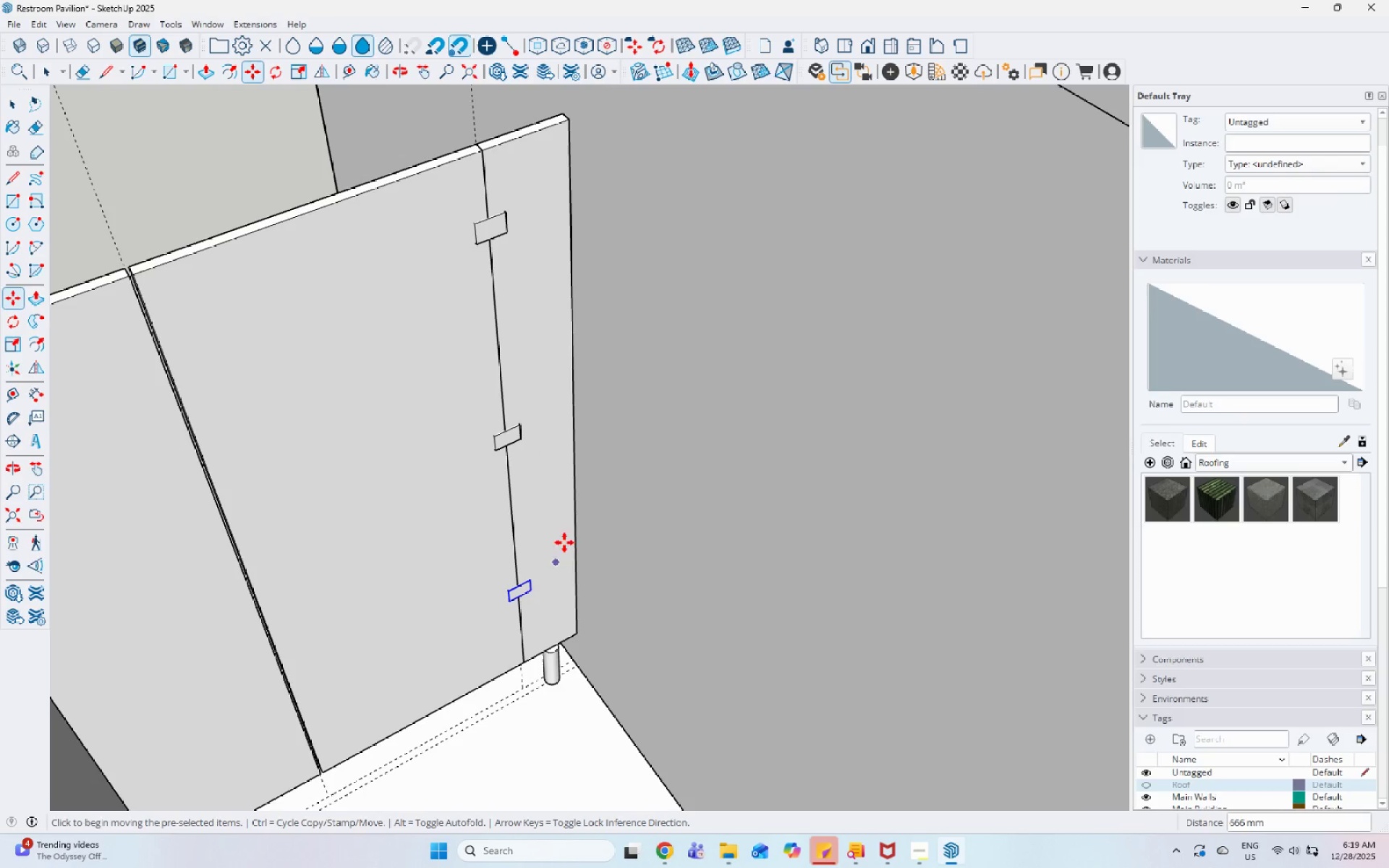 
key(Space)
 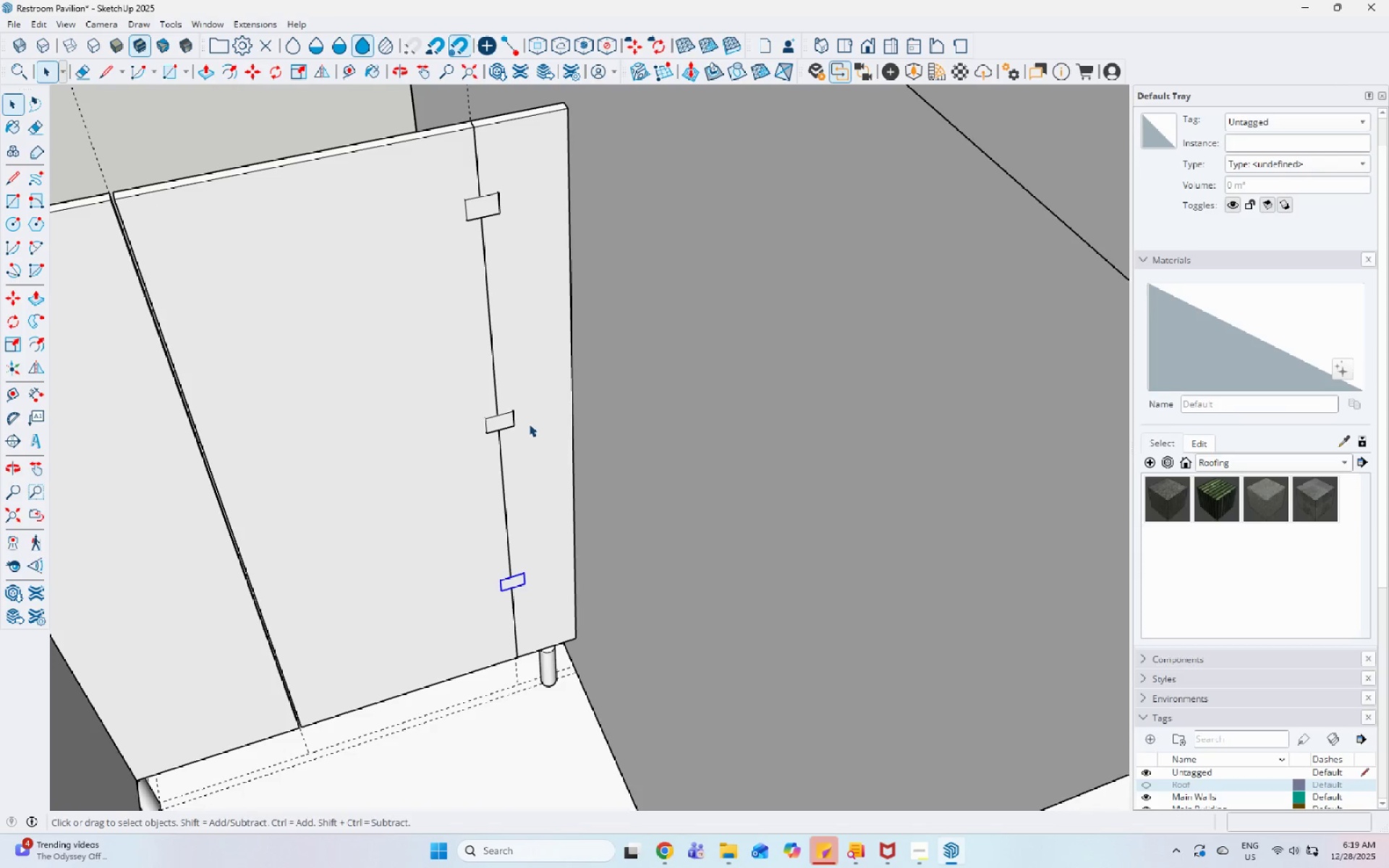 
left_click([502, 422])
 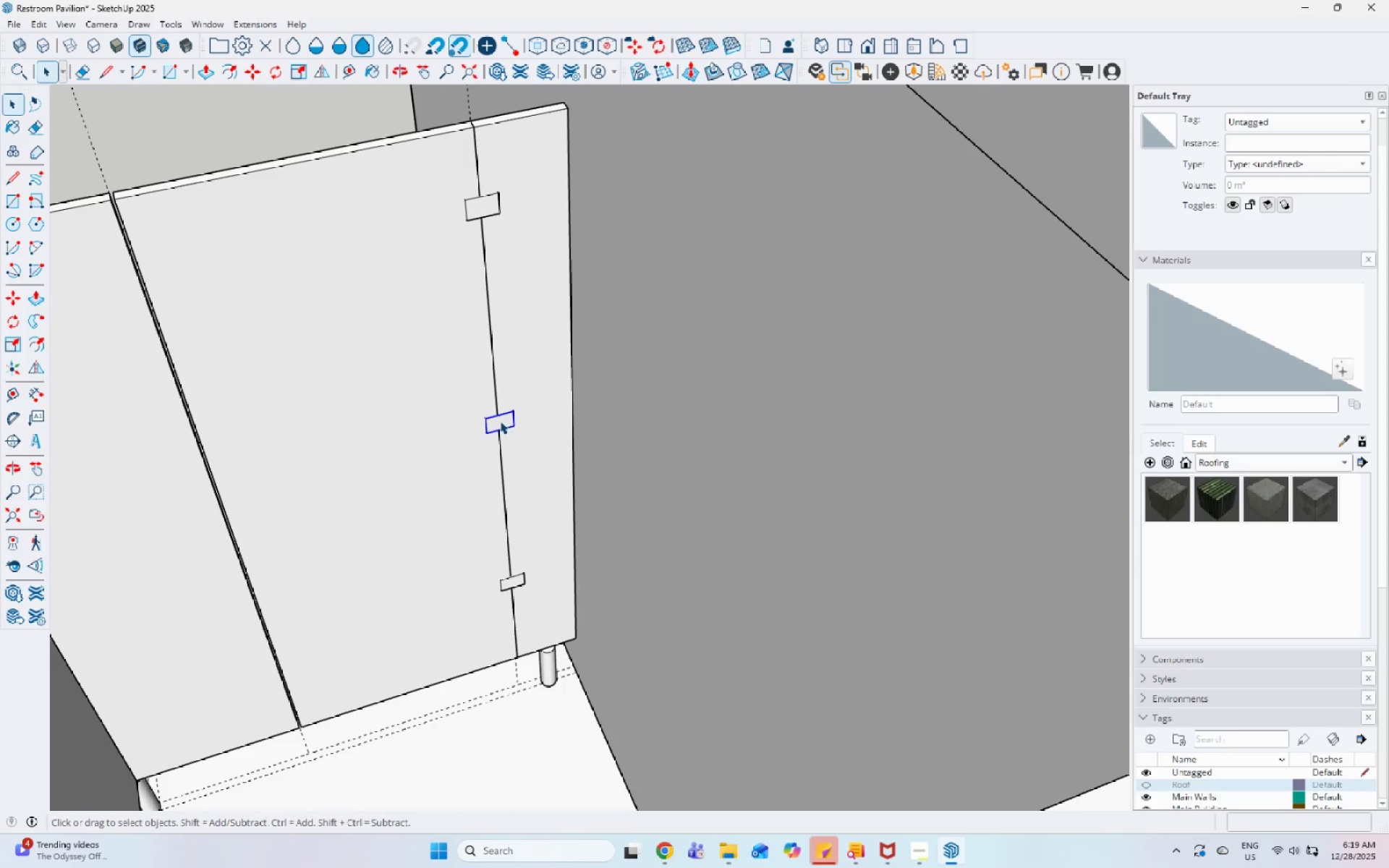 
key(M)
 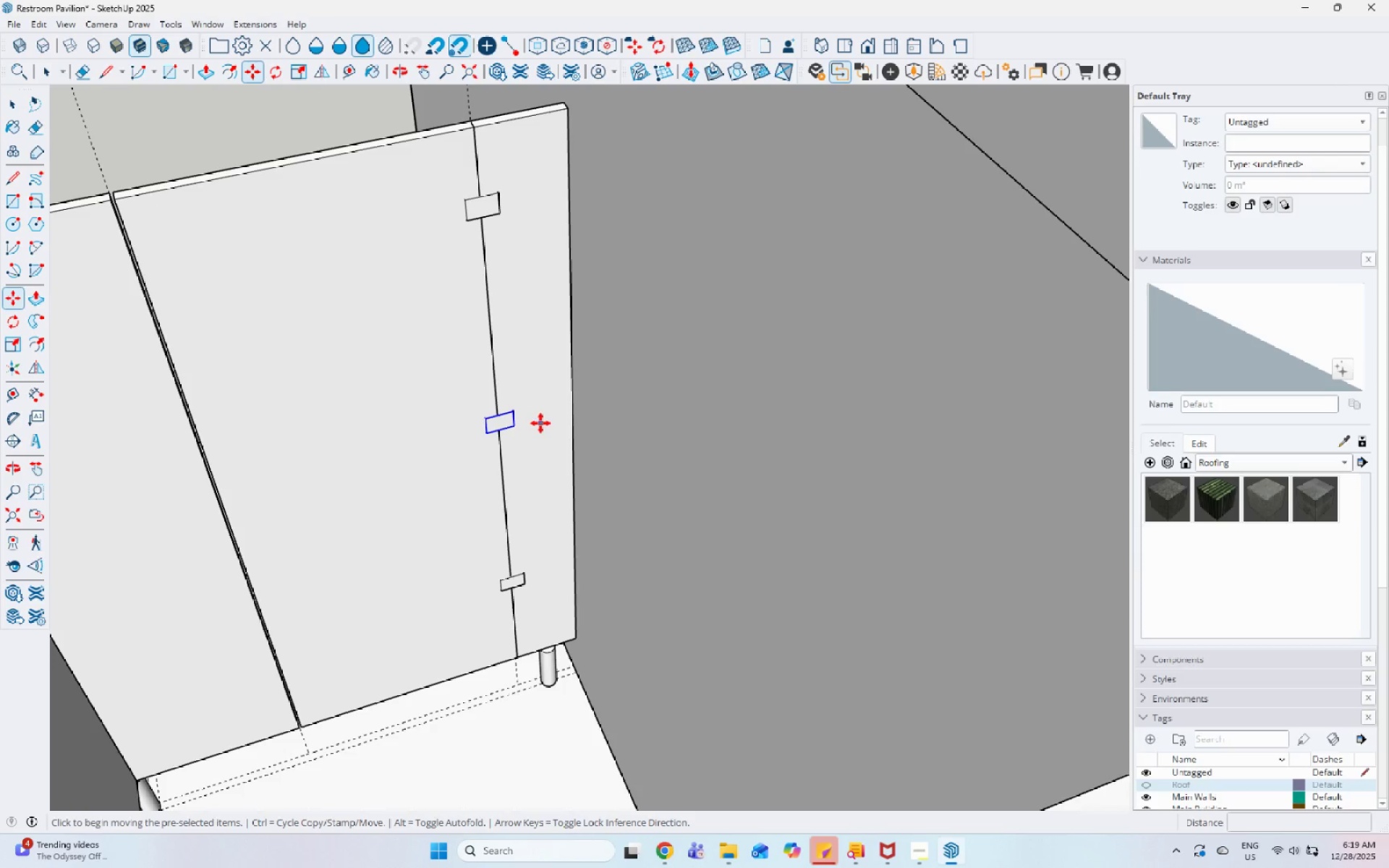 
key(Control+ControlLeft)
 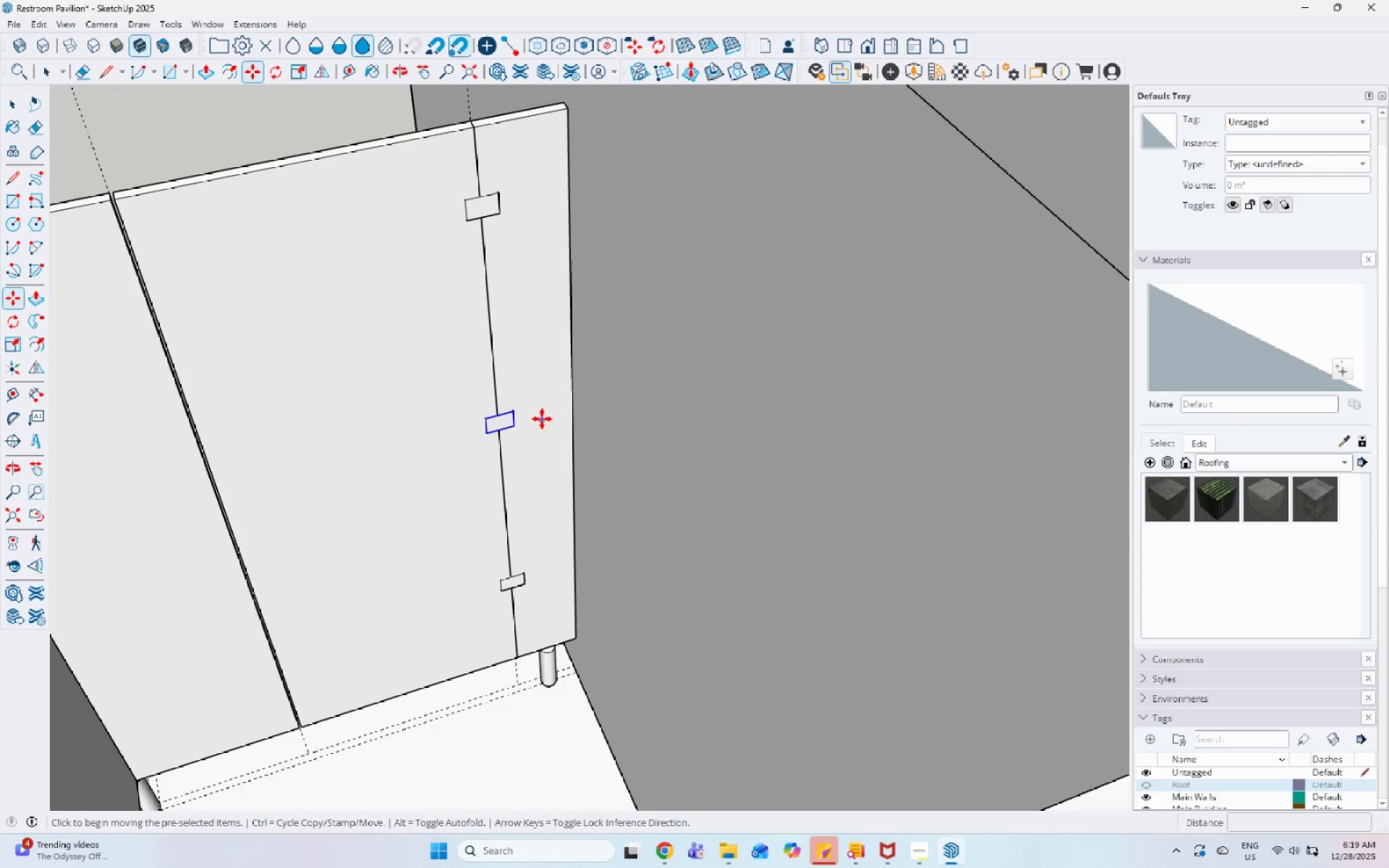 
left_click_drag(start_coordinate=[542, 420], to_coordinate=[530, 420])
 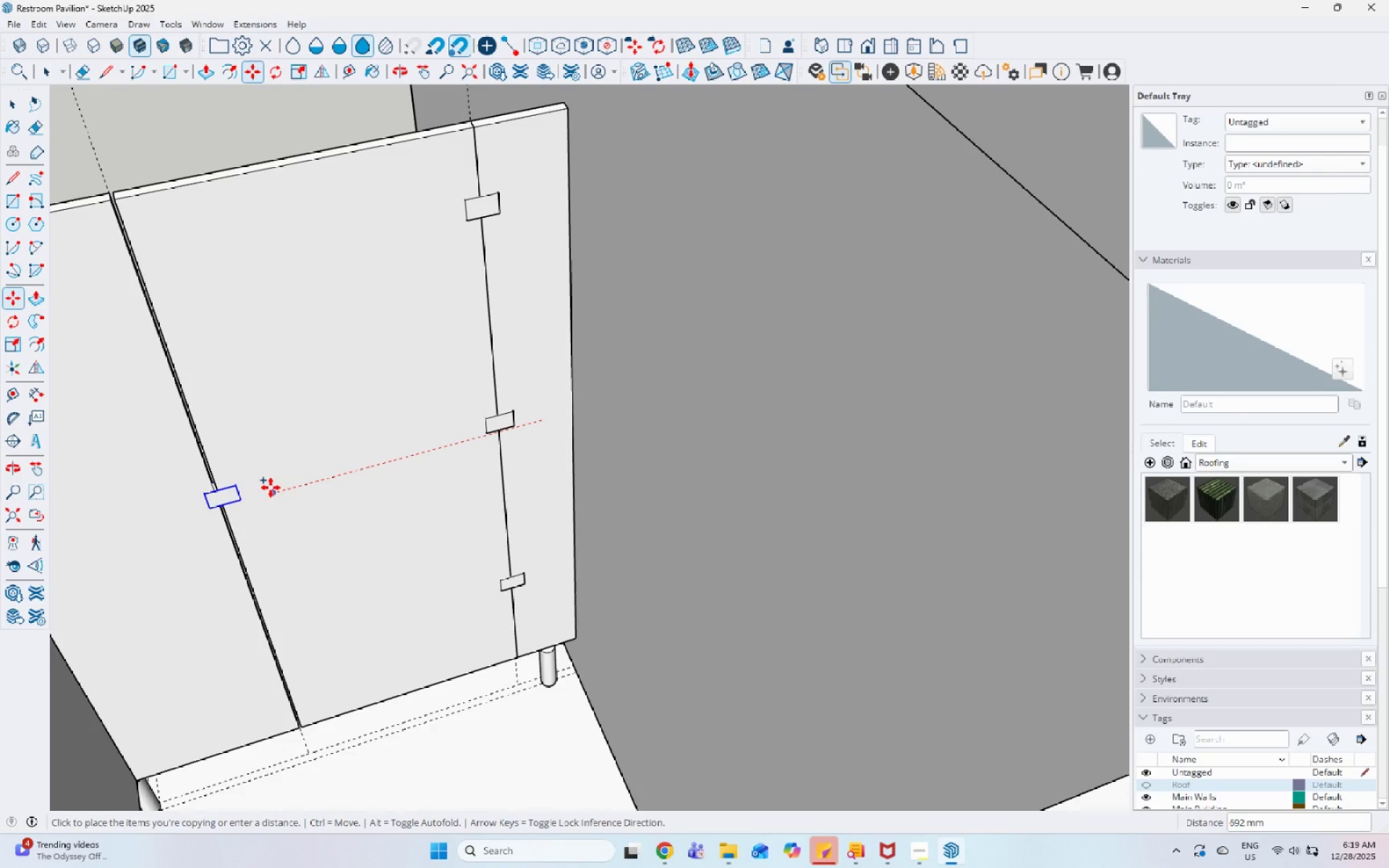 
left_click([271, 488])
 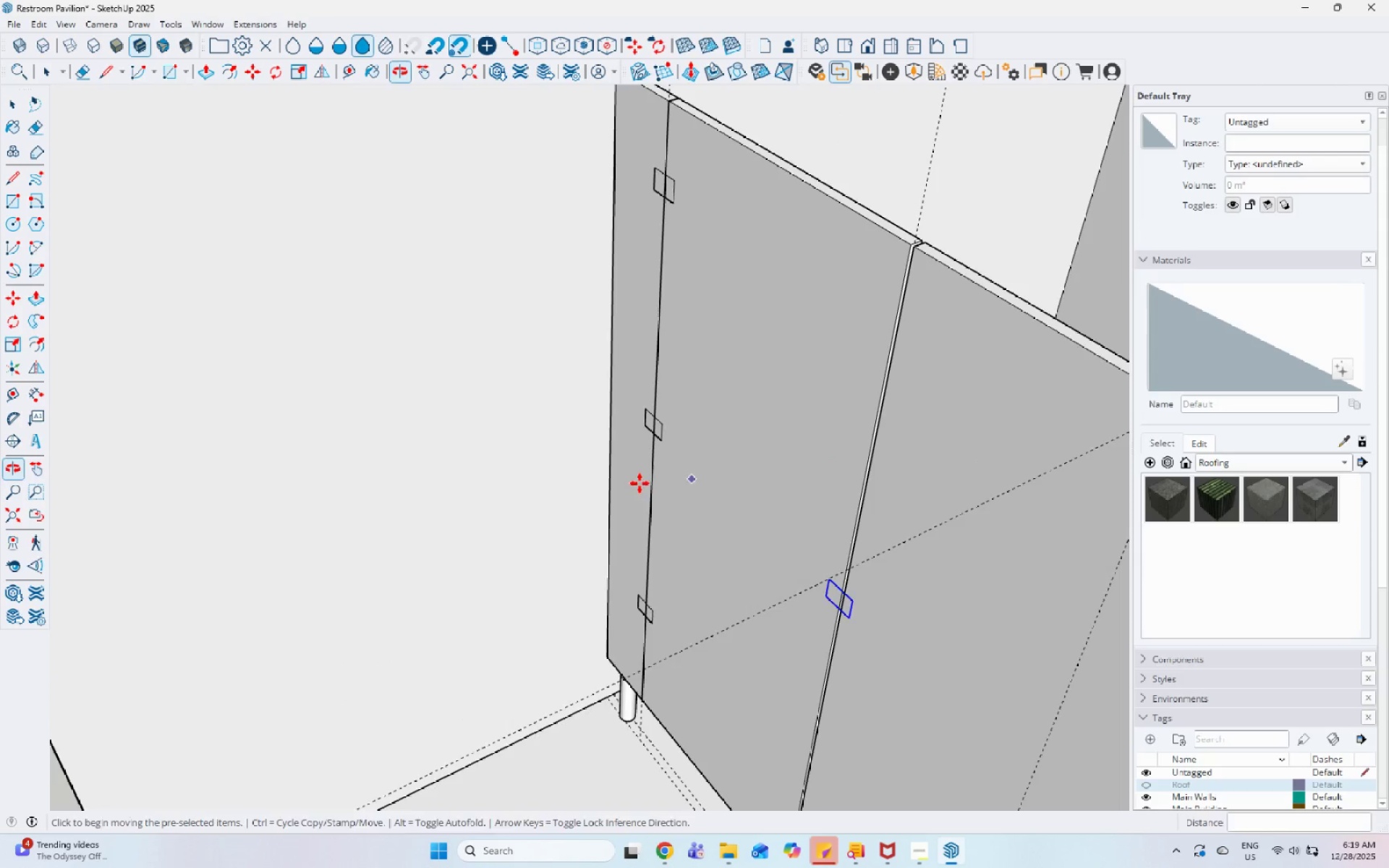 
key(Space)
 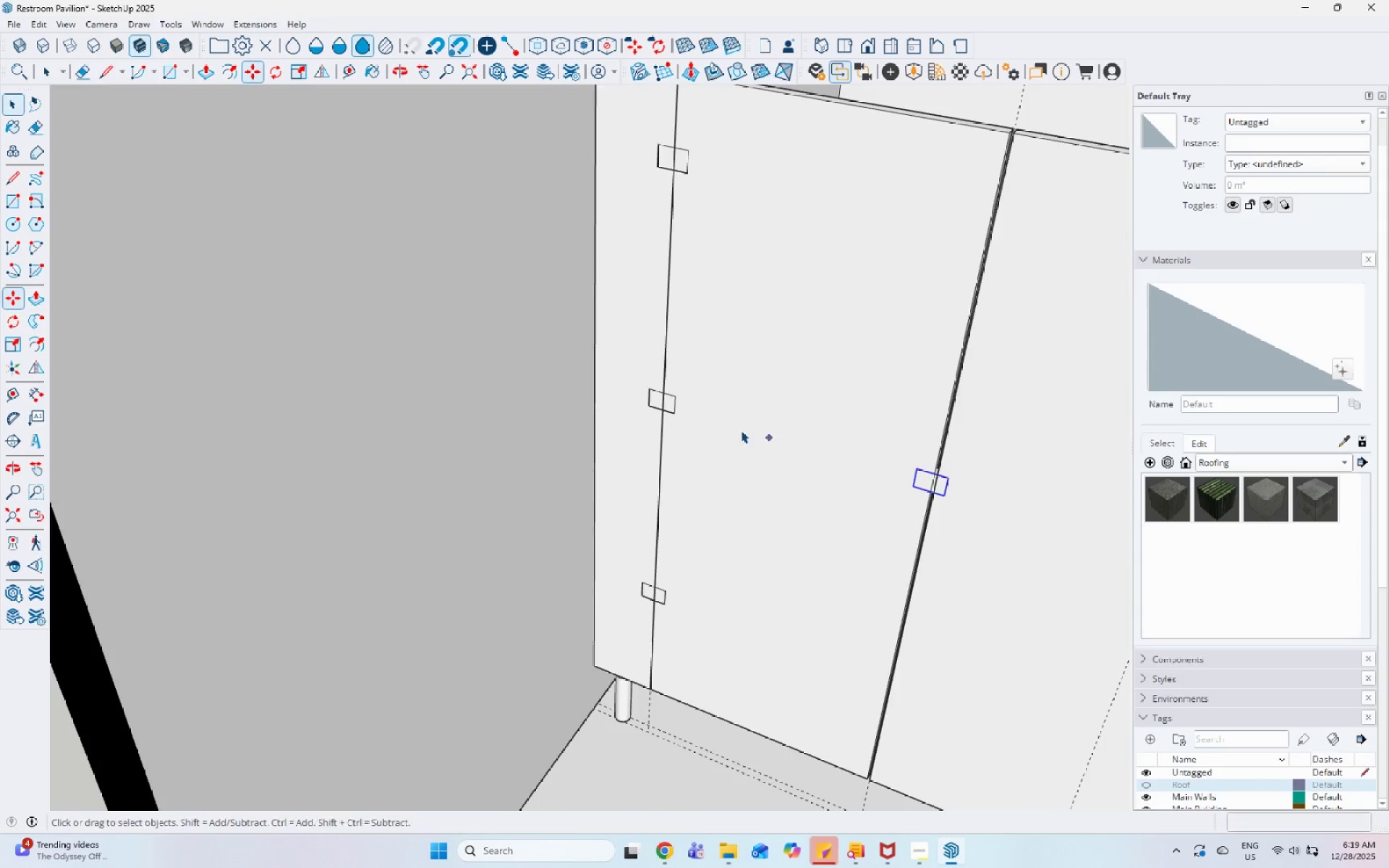 
scroll: coordinate [736, 431], scroll_direction: down, amount: 4.0
 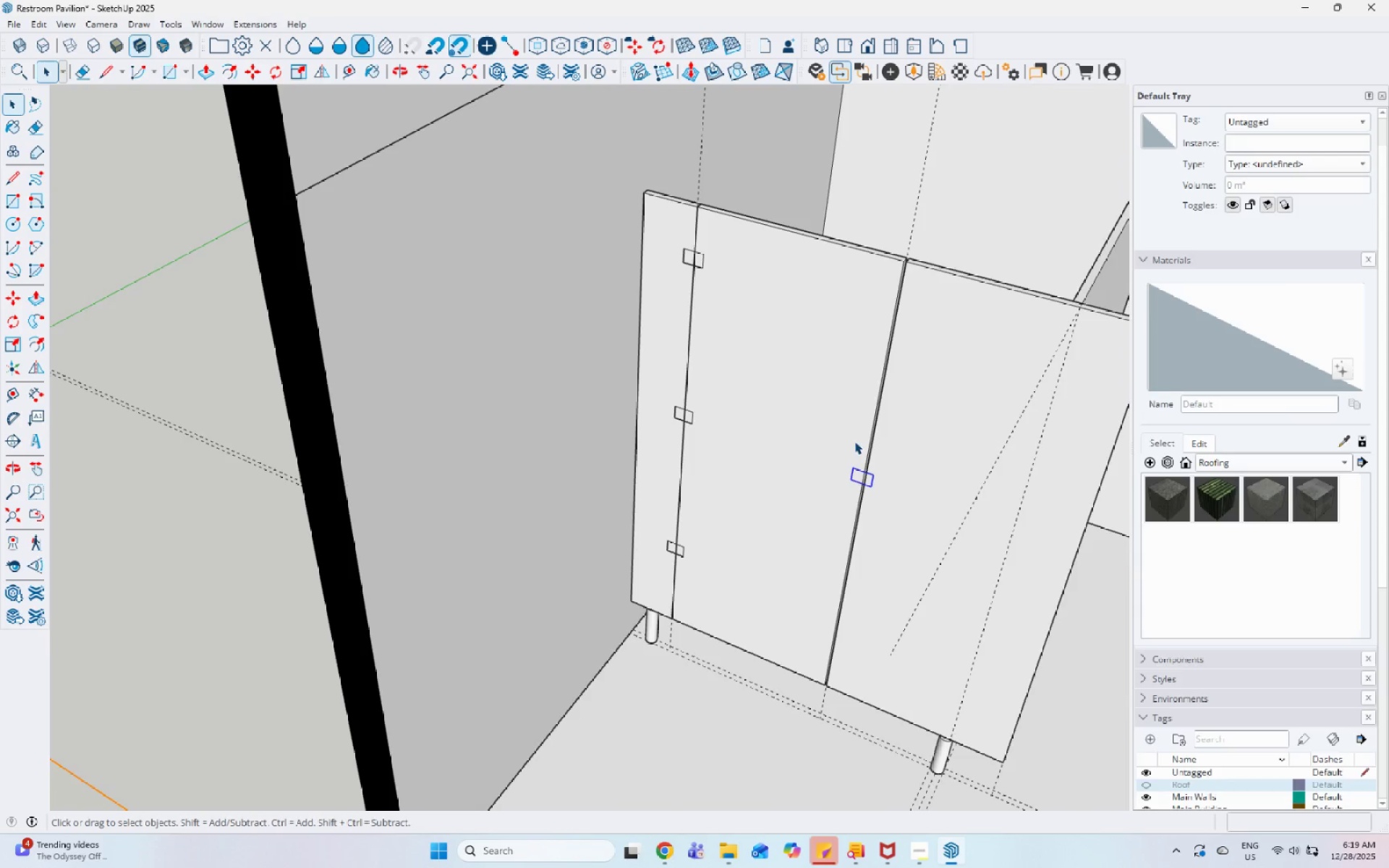 
double_click([700, 246])
 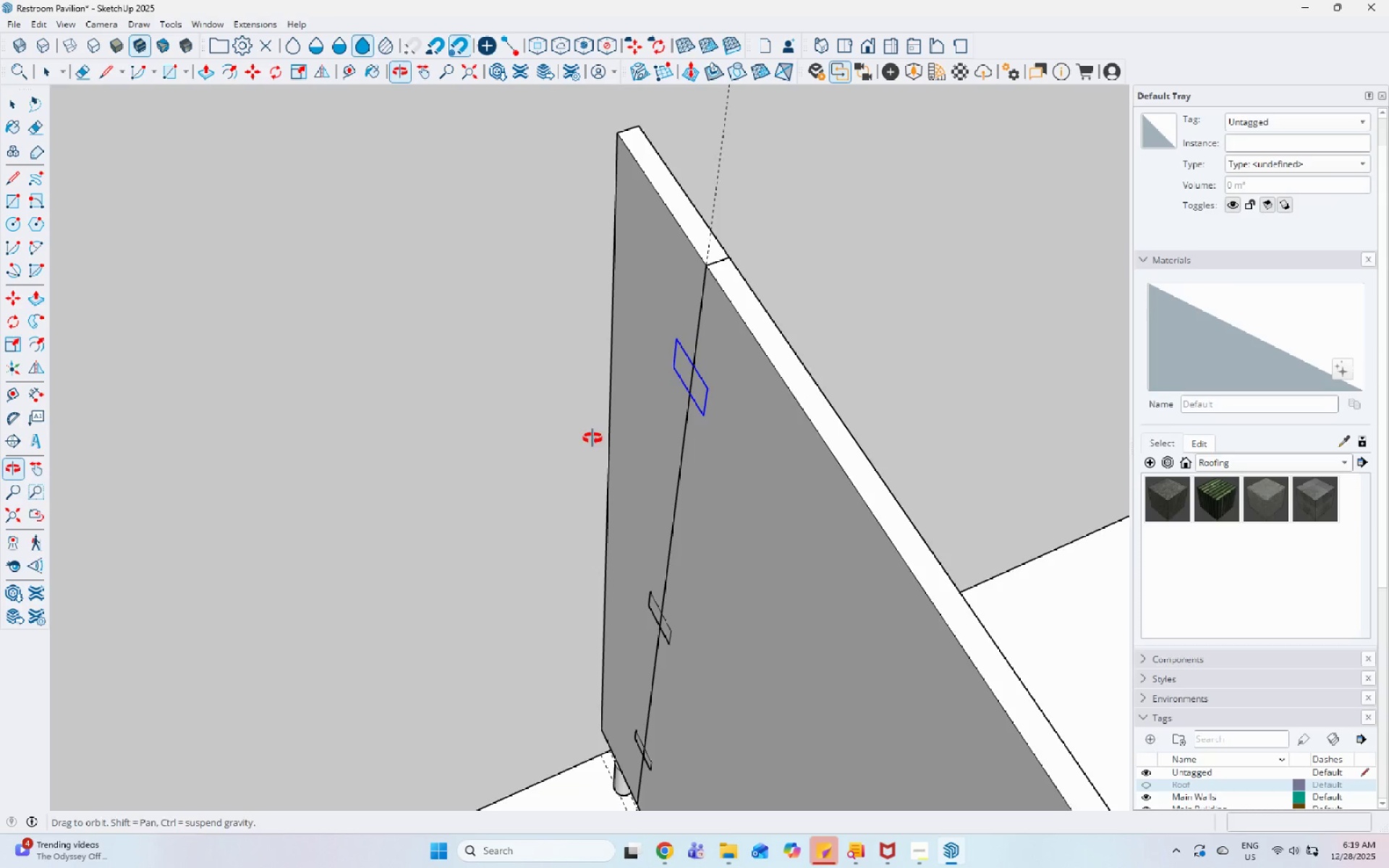 
scroll: coordinate [694, 240], scroll_direction: up, amount: 10.0
 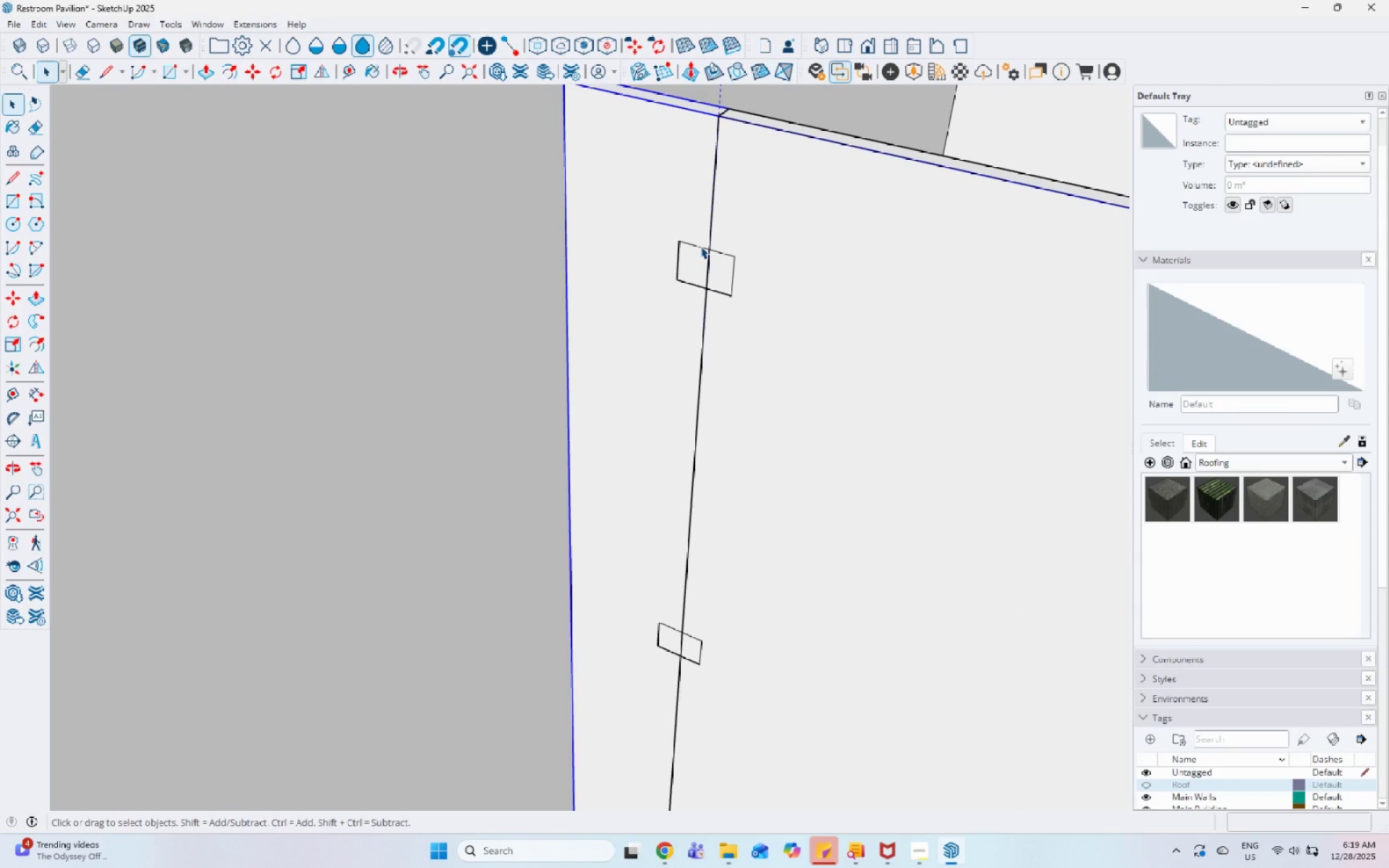 
key(S)
 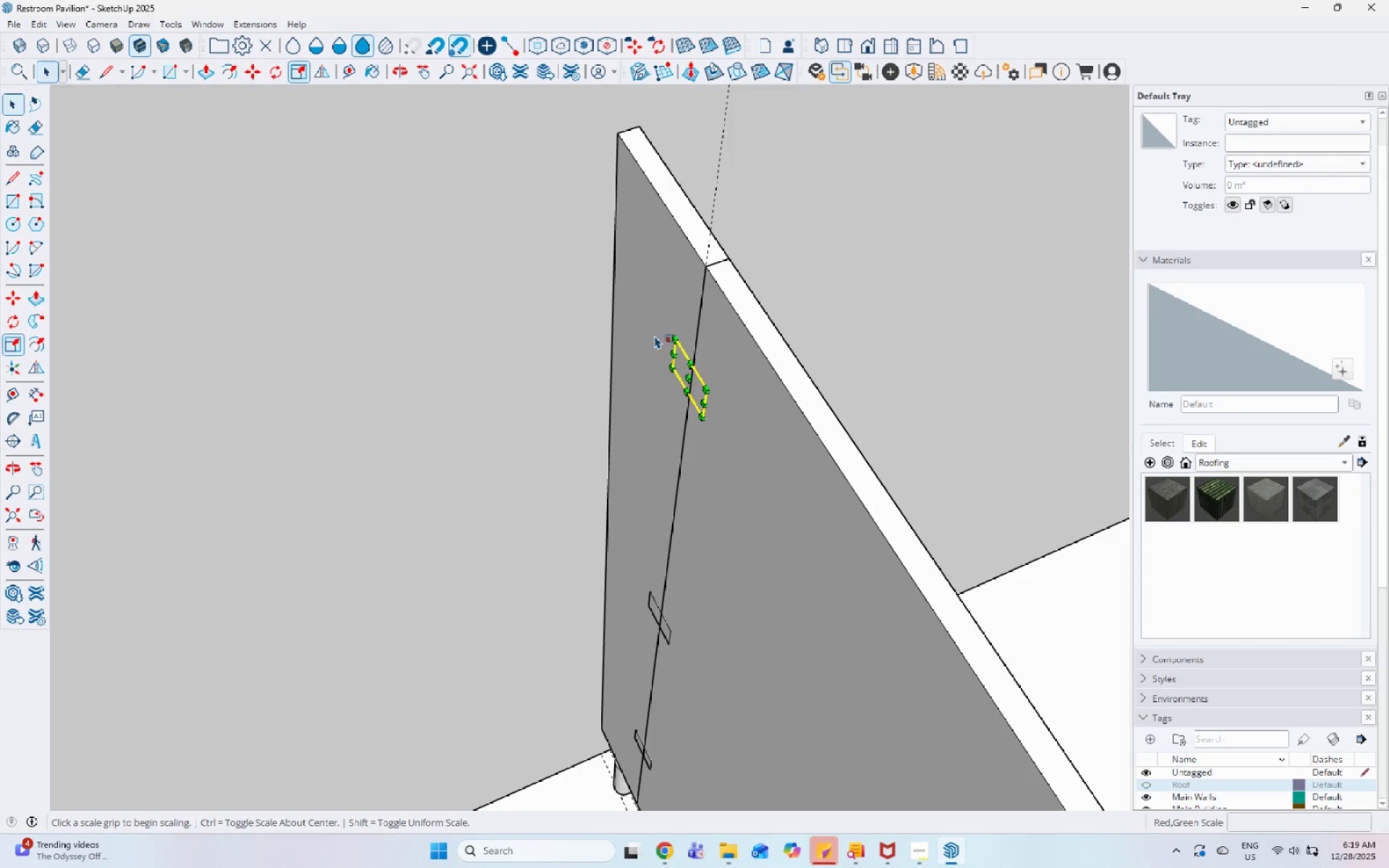 
scroll: coordinate [667, 347], scroll_direction: up, amount: 4.0
 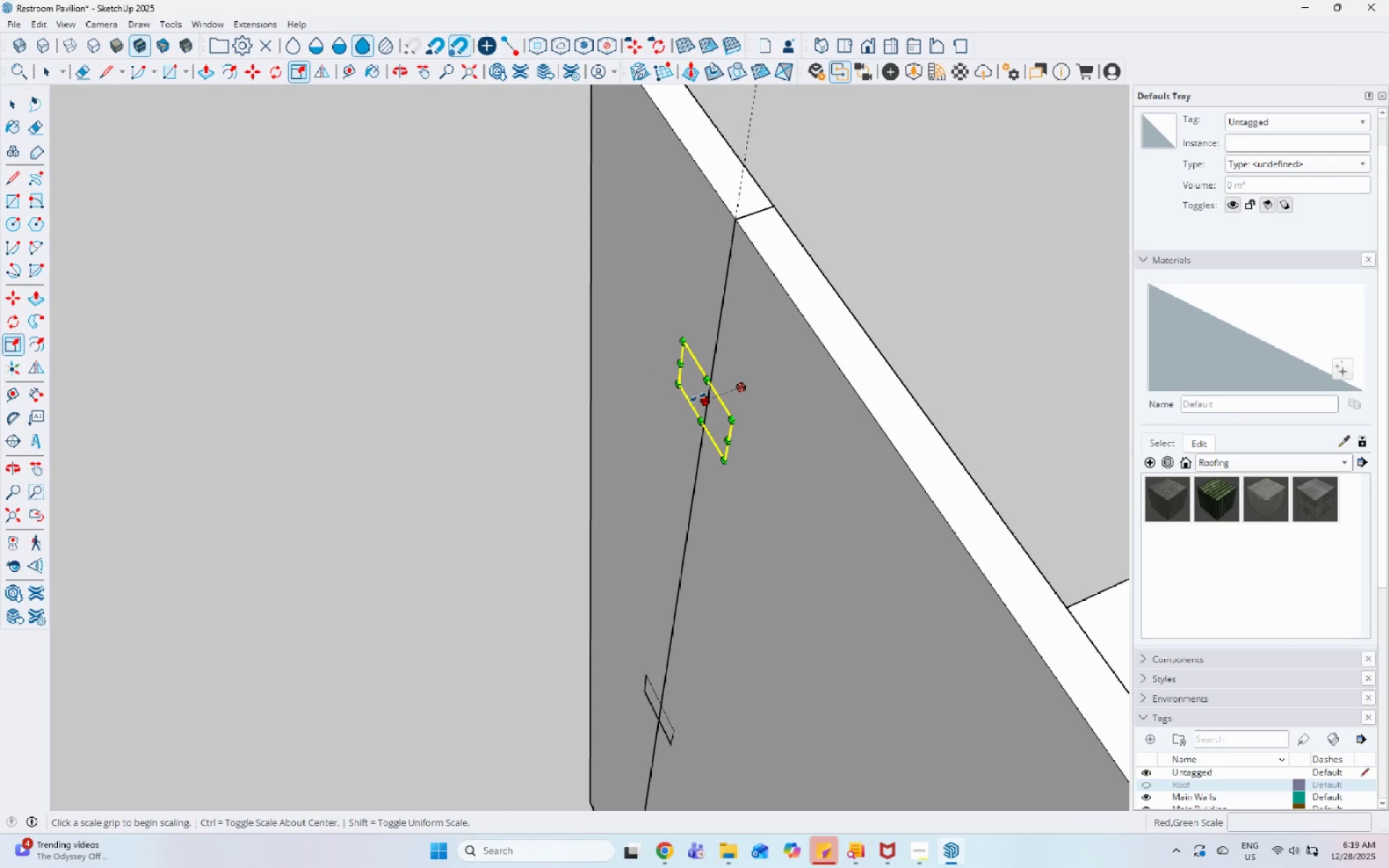 
left_click([701, 399])
 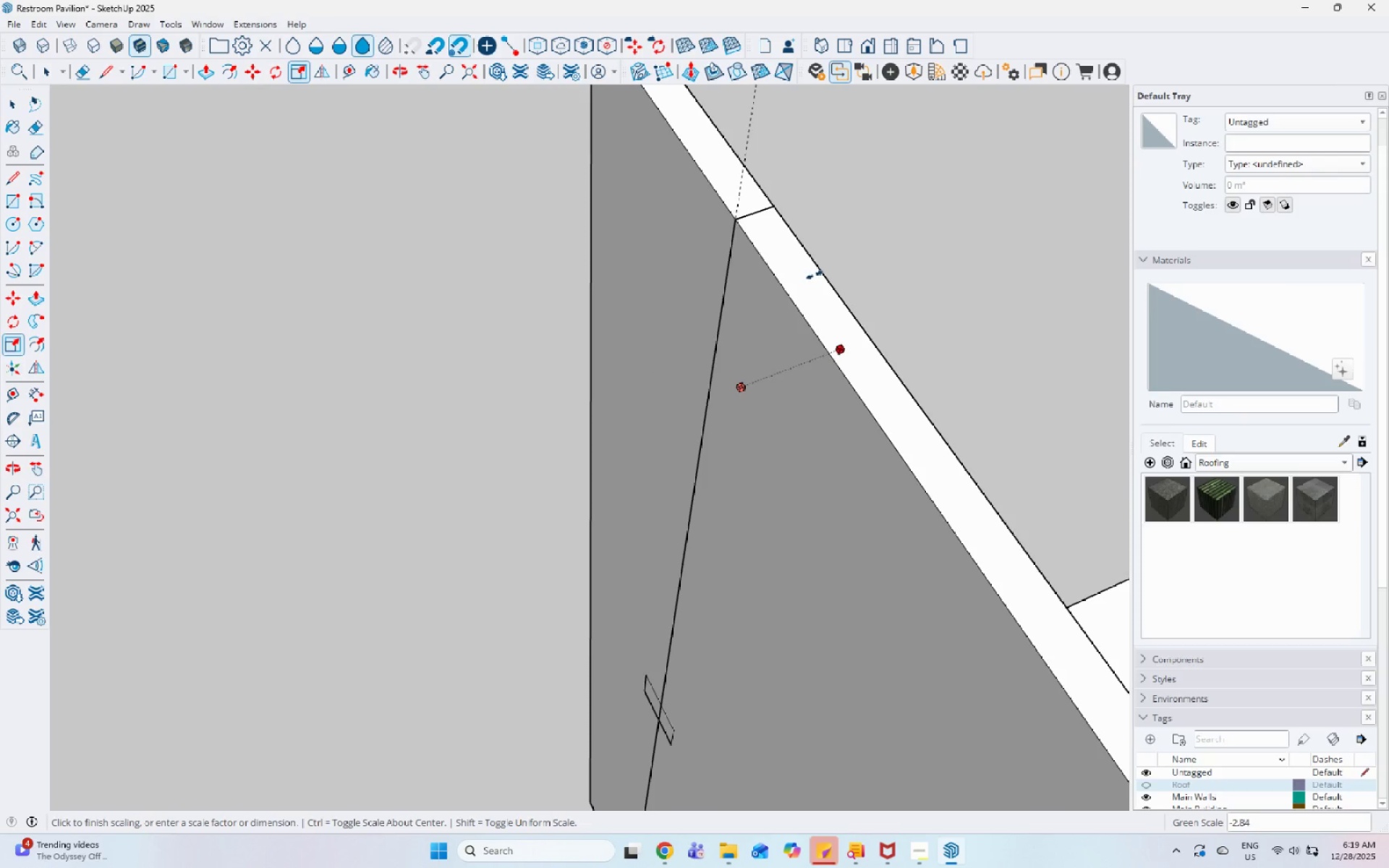 
left_click([820, 273])
 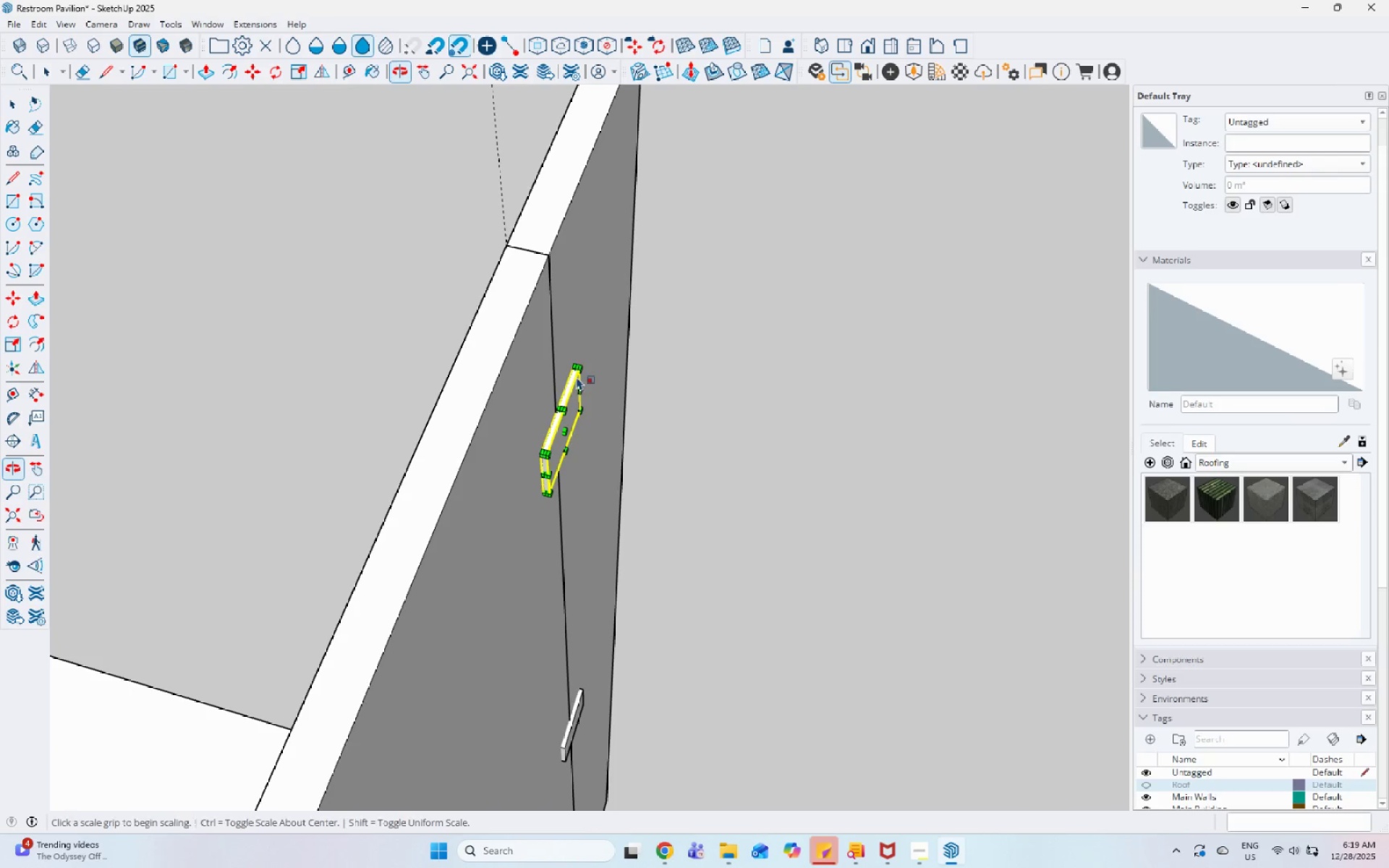 
key(Space)
 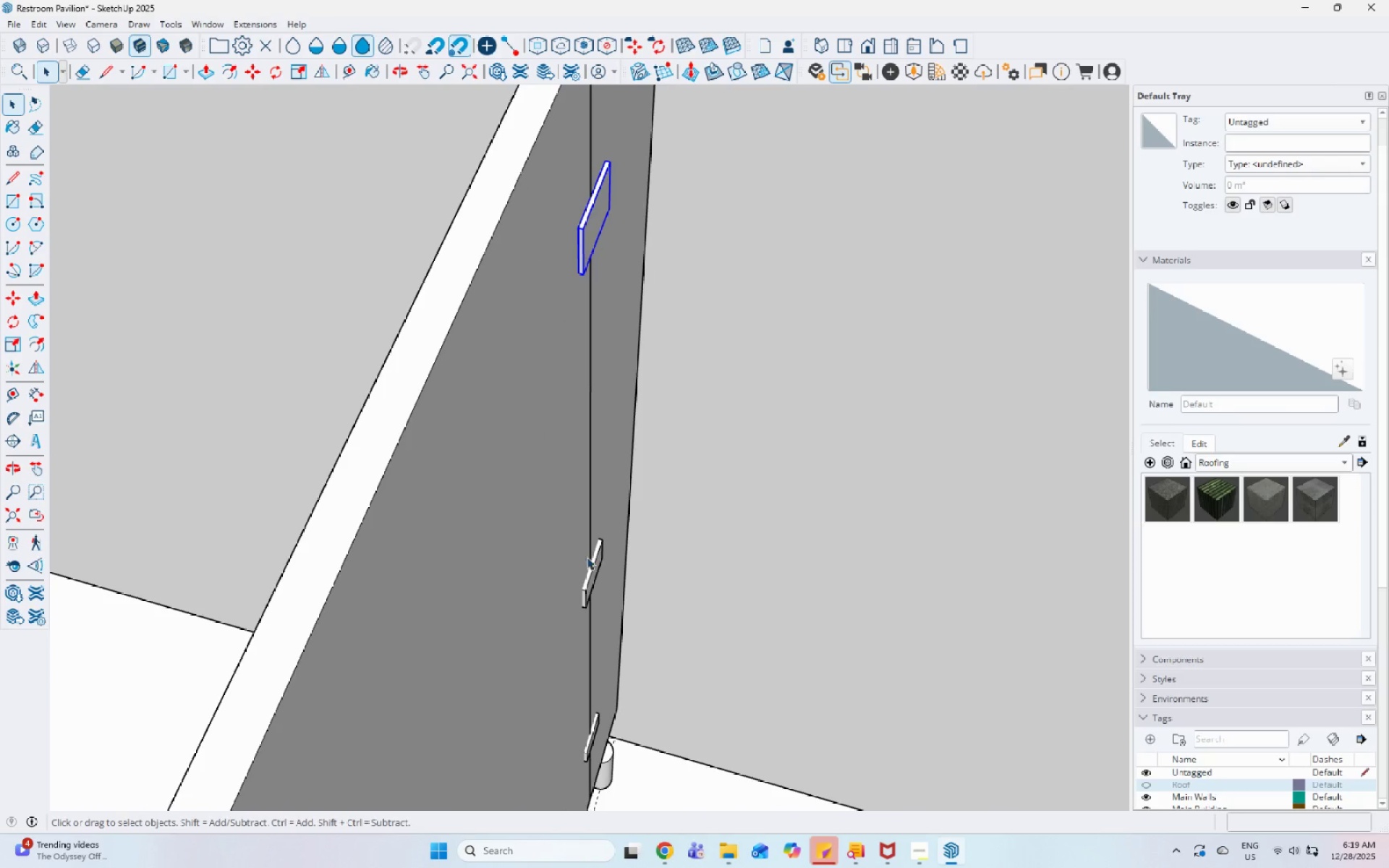 
left_click([593, 563])
 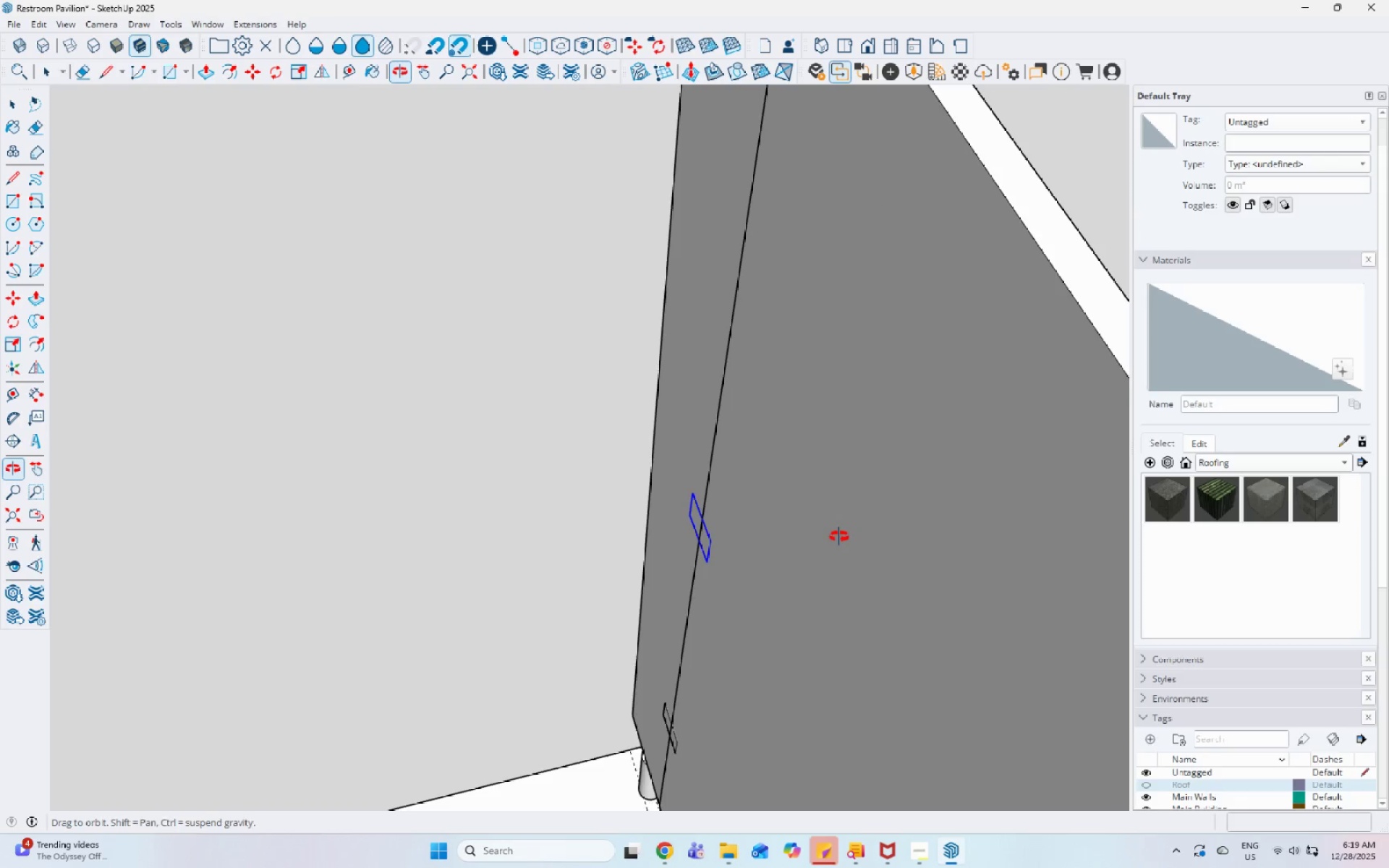 
scroll: coordinate [576, 545], scroll_direction: down, amount: 3.0
 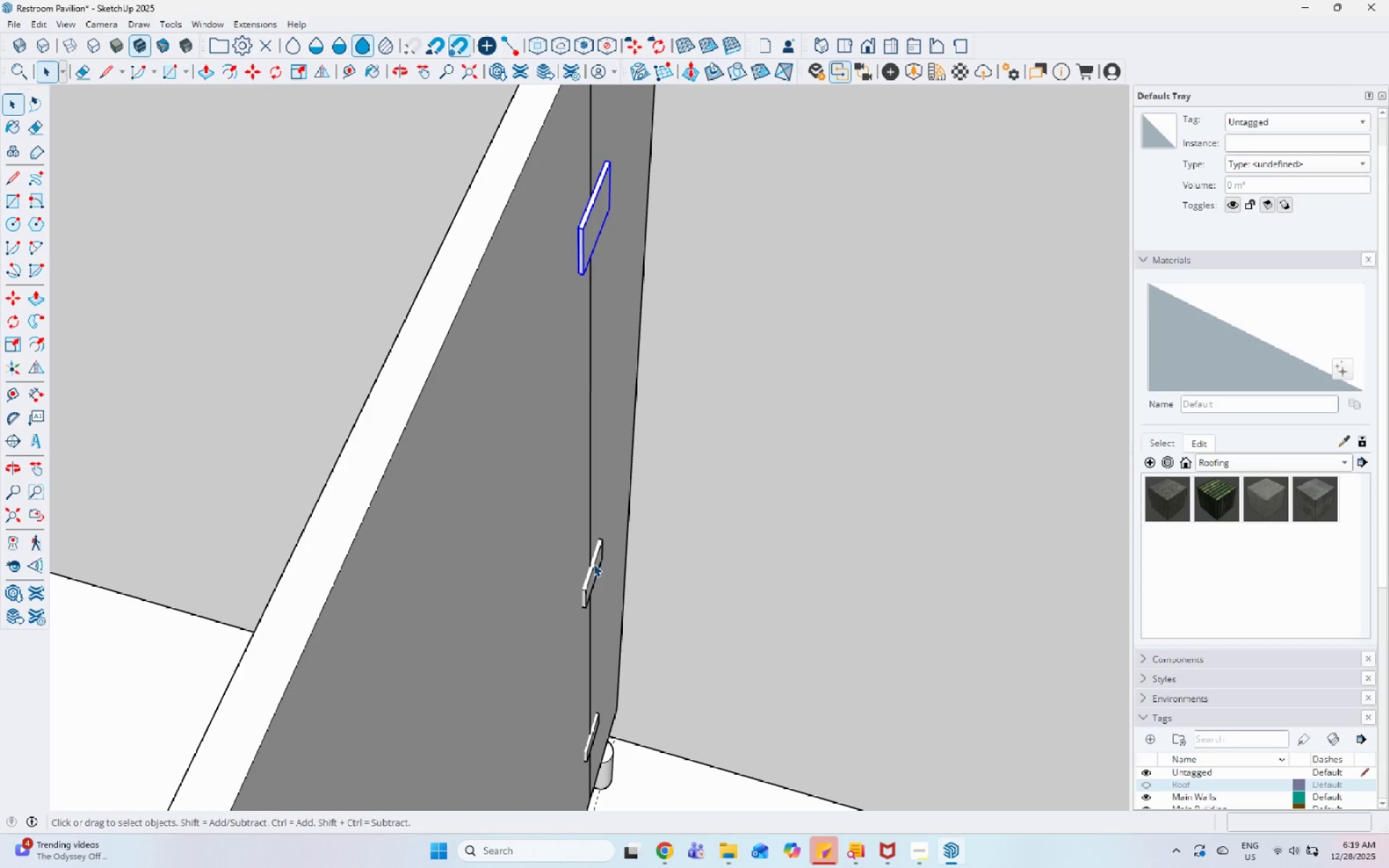 
key(S)
 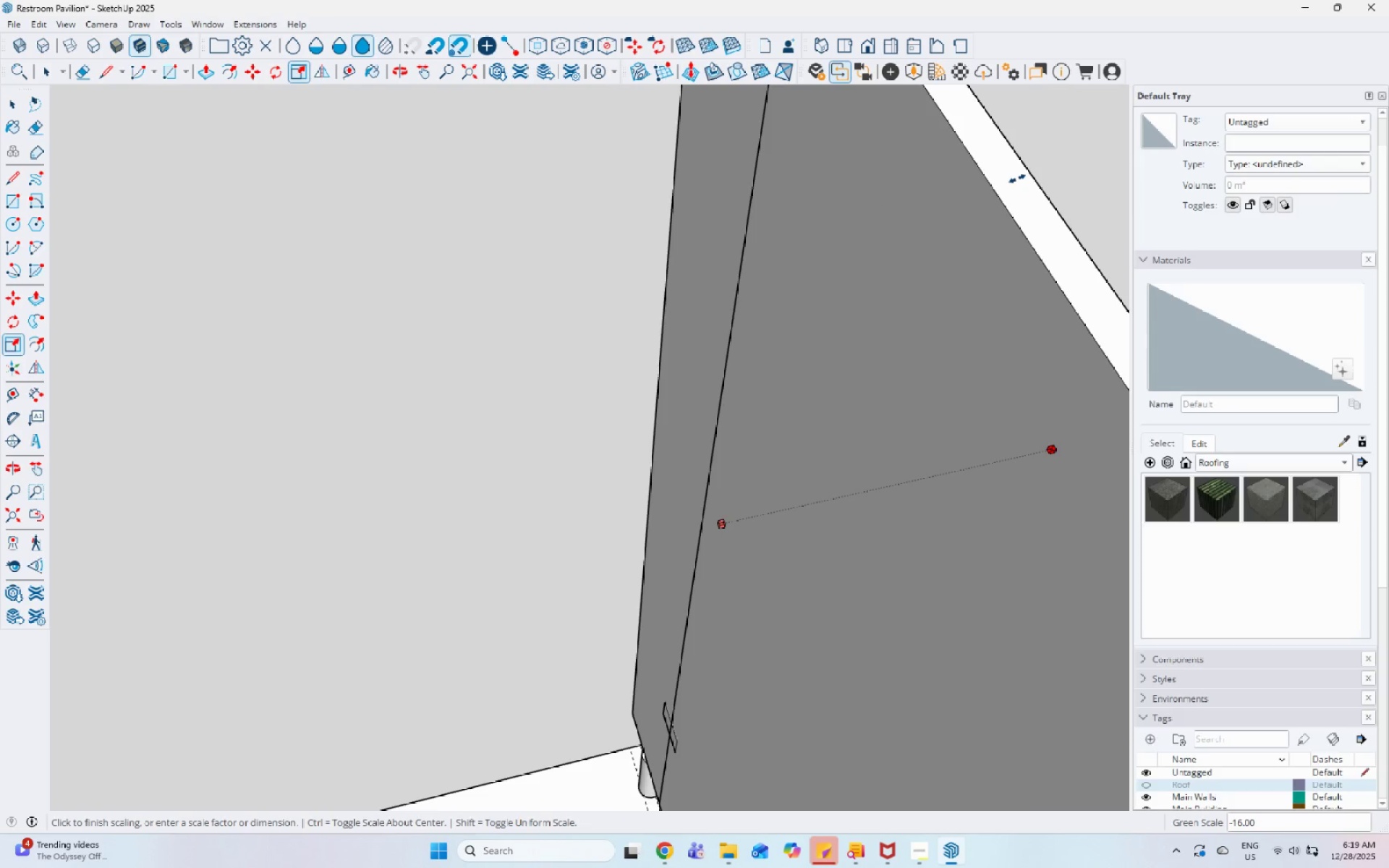 
left_click([1027, 176])
 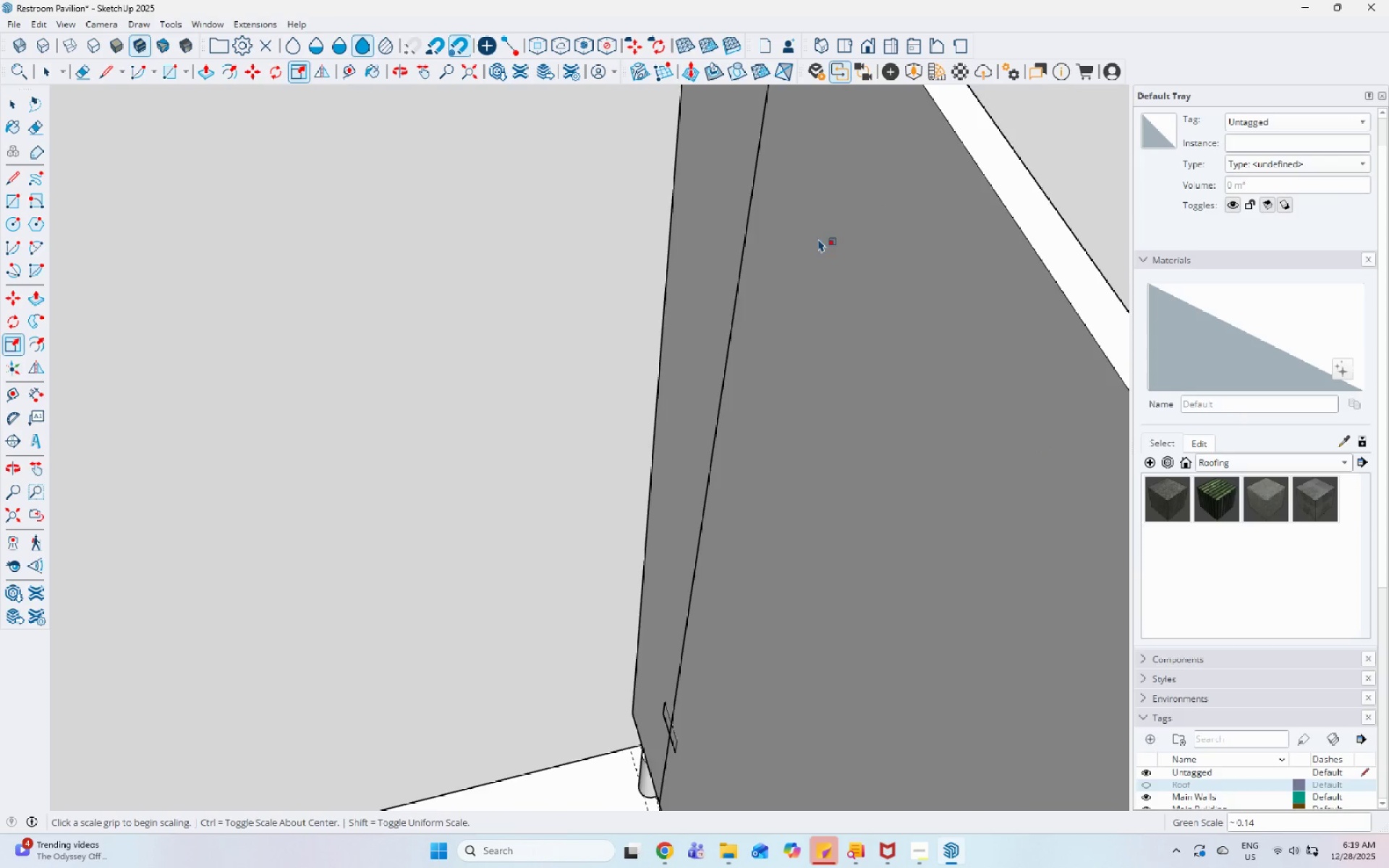 
scroll: coordinate [572, 320], scroll_direction: down, amount: 6.0
 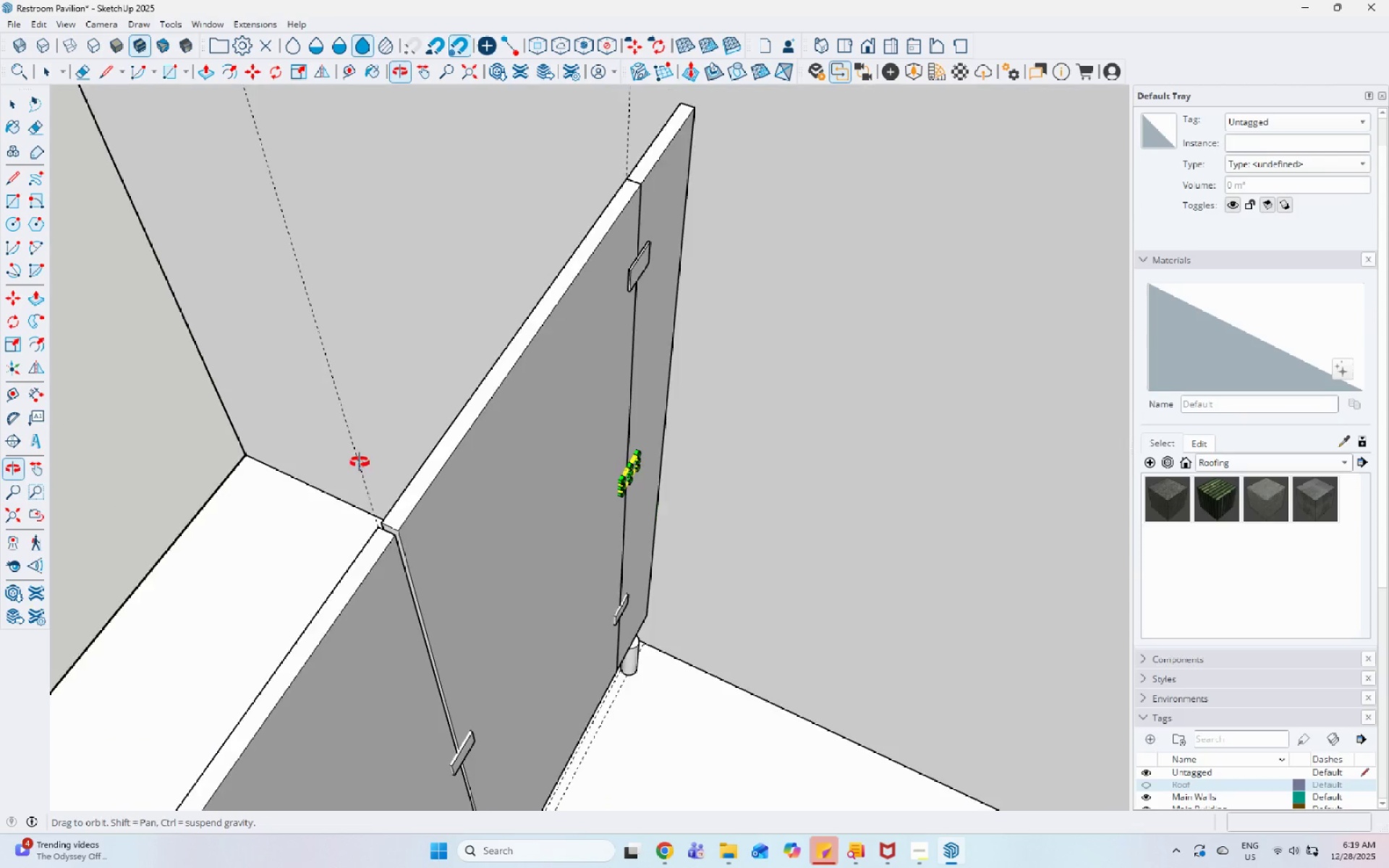 
key(Space)
 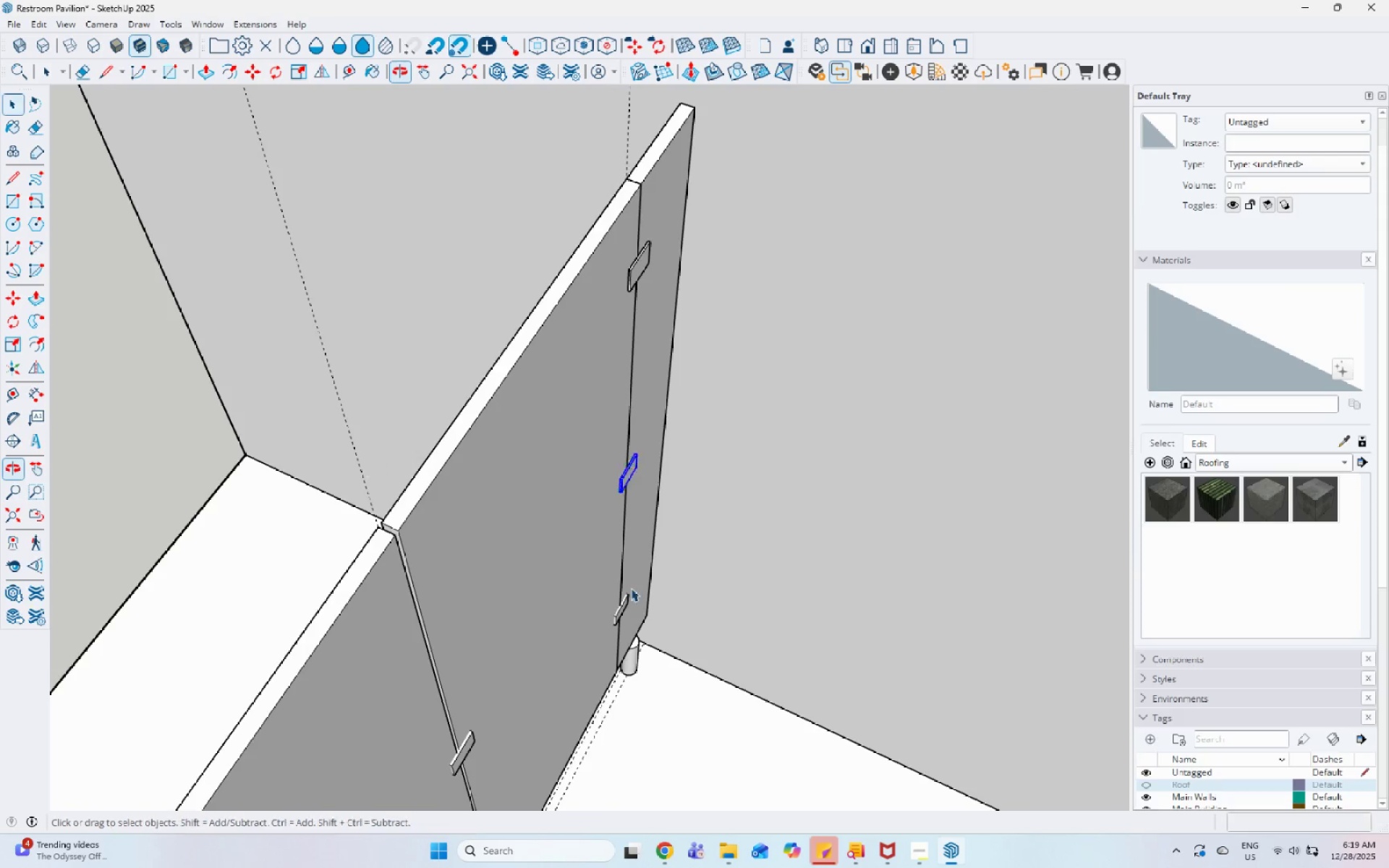 
scroll: coordinate [600, 625], scroll_direction: up, amount: 8.0
 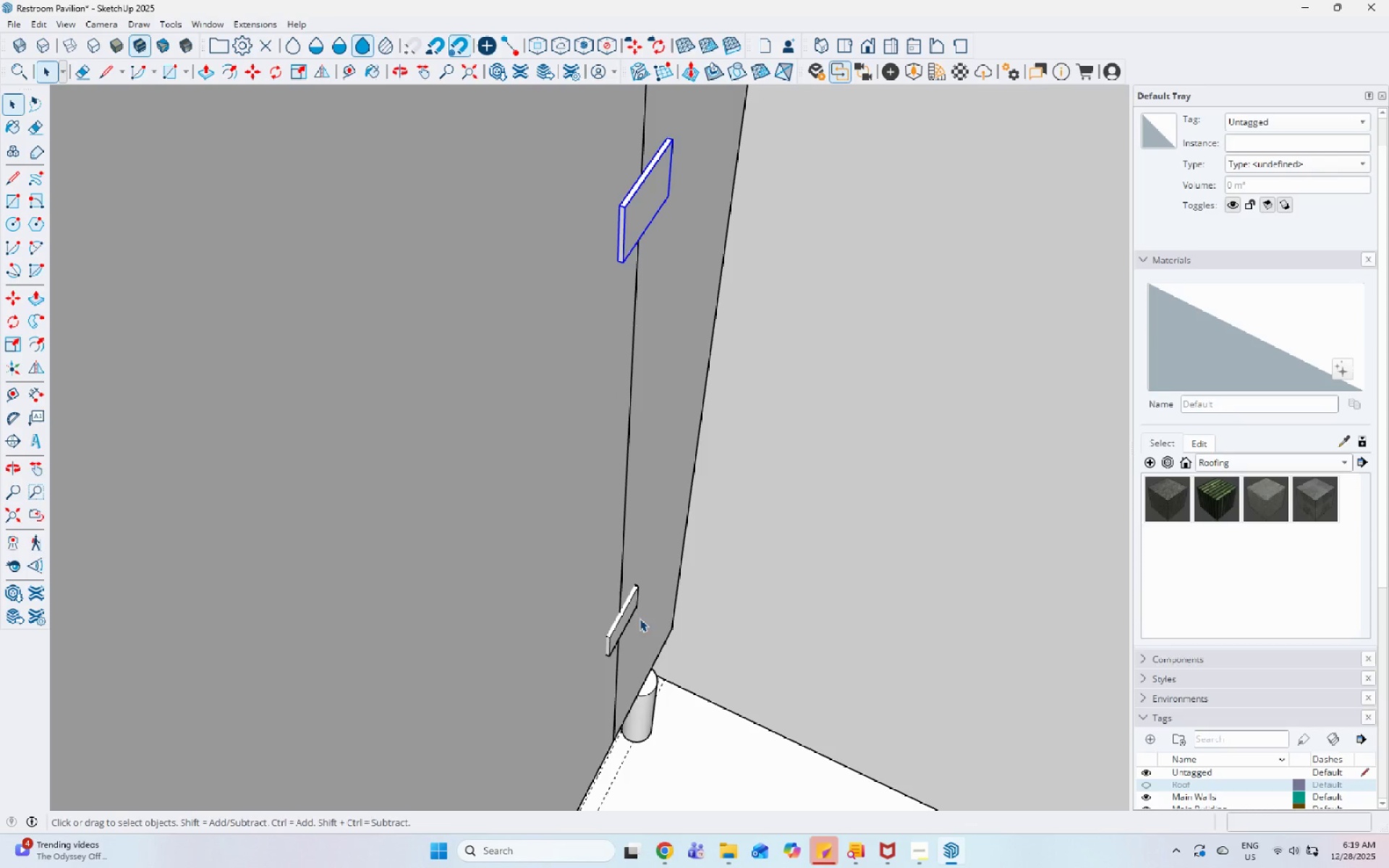 
left_click([622, 610])
 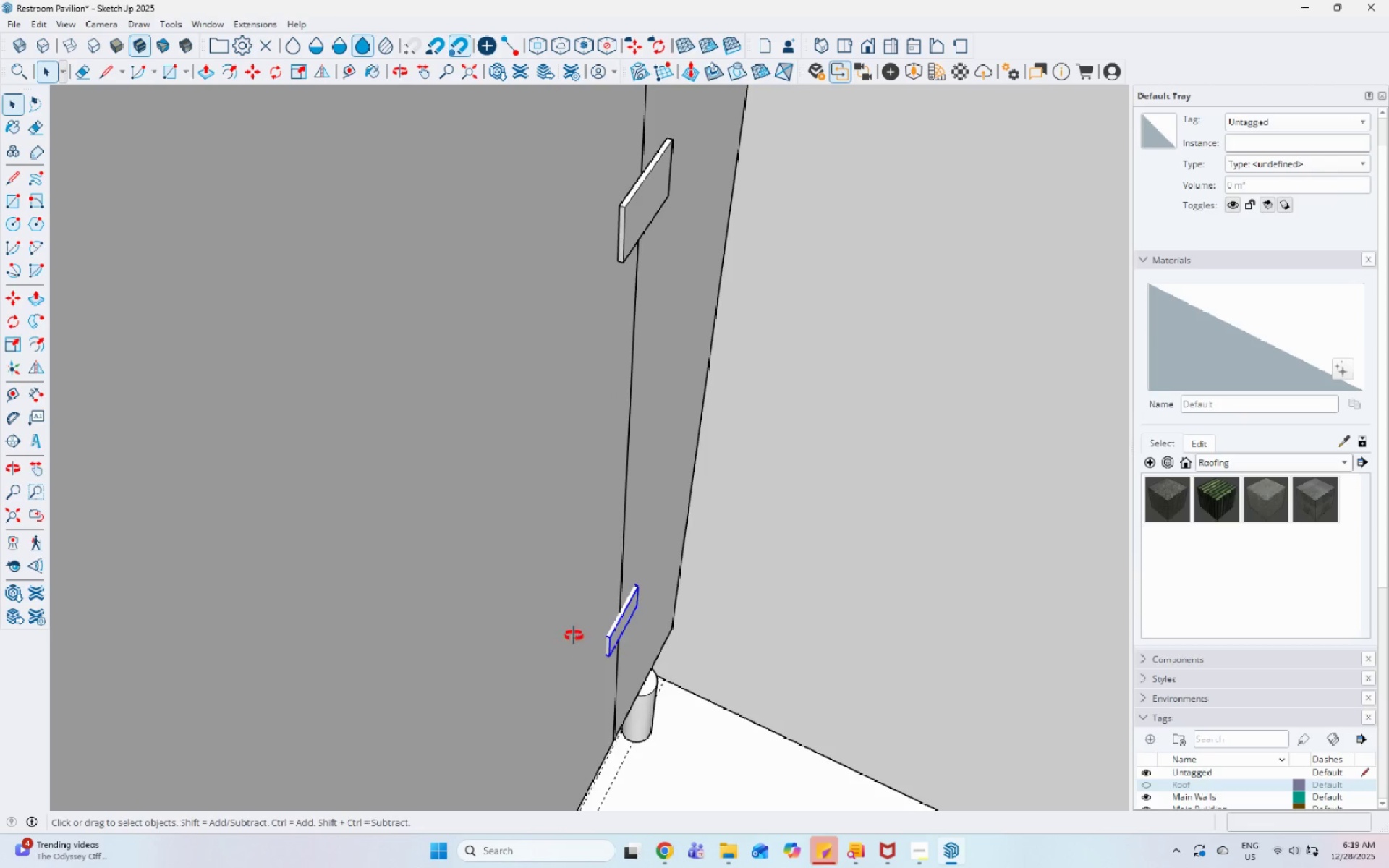 
key(S)
 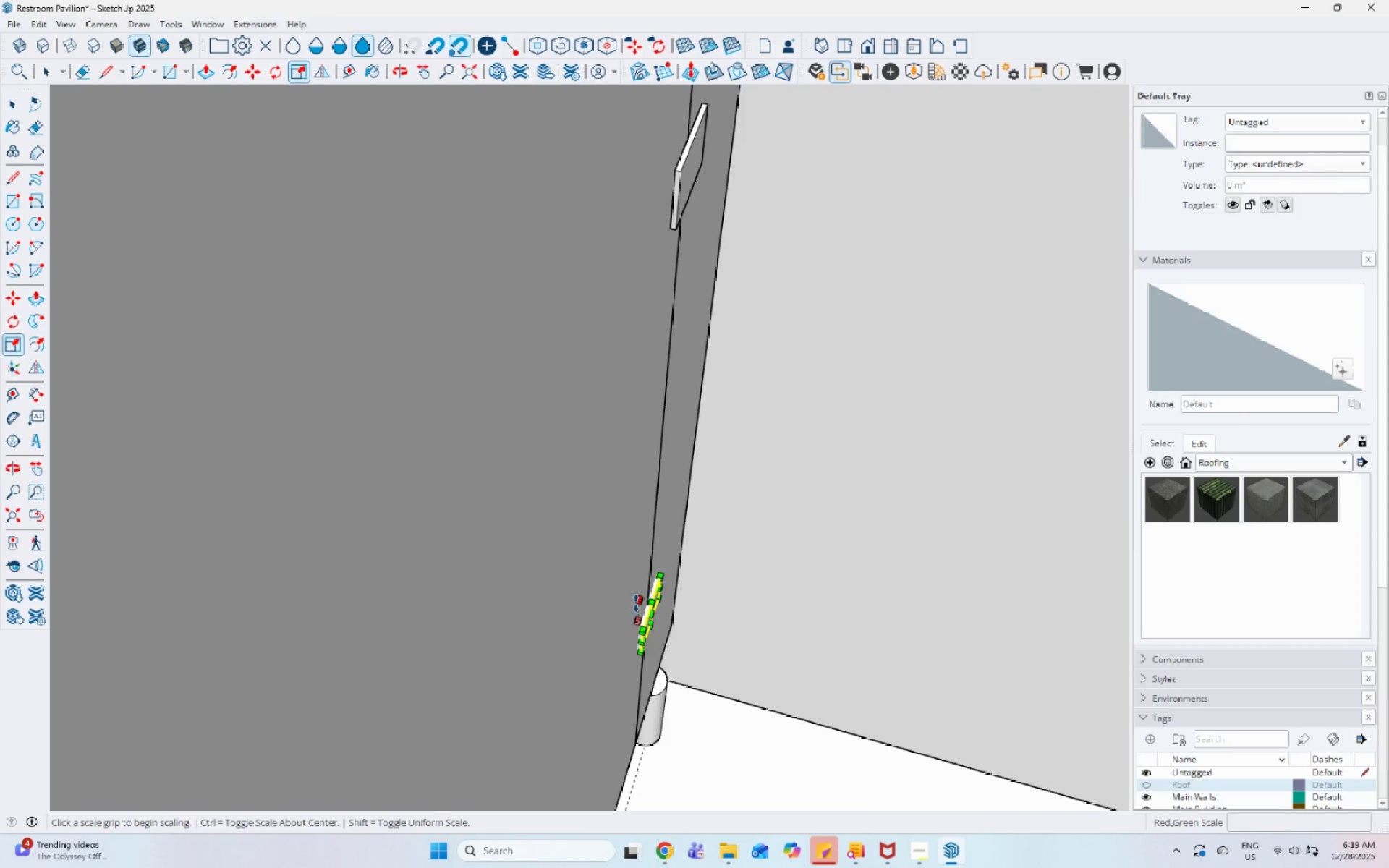 
scroll: coordinate [673, 663], scroll_direction: down, amount: 5.0
 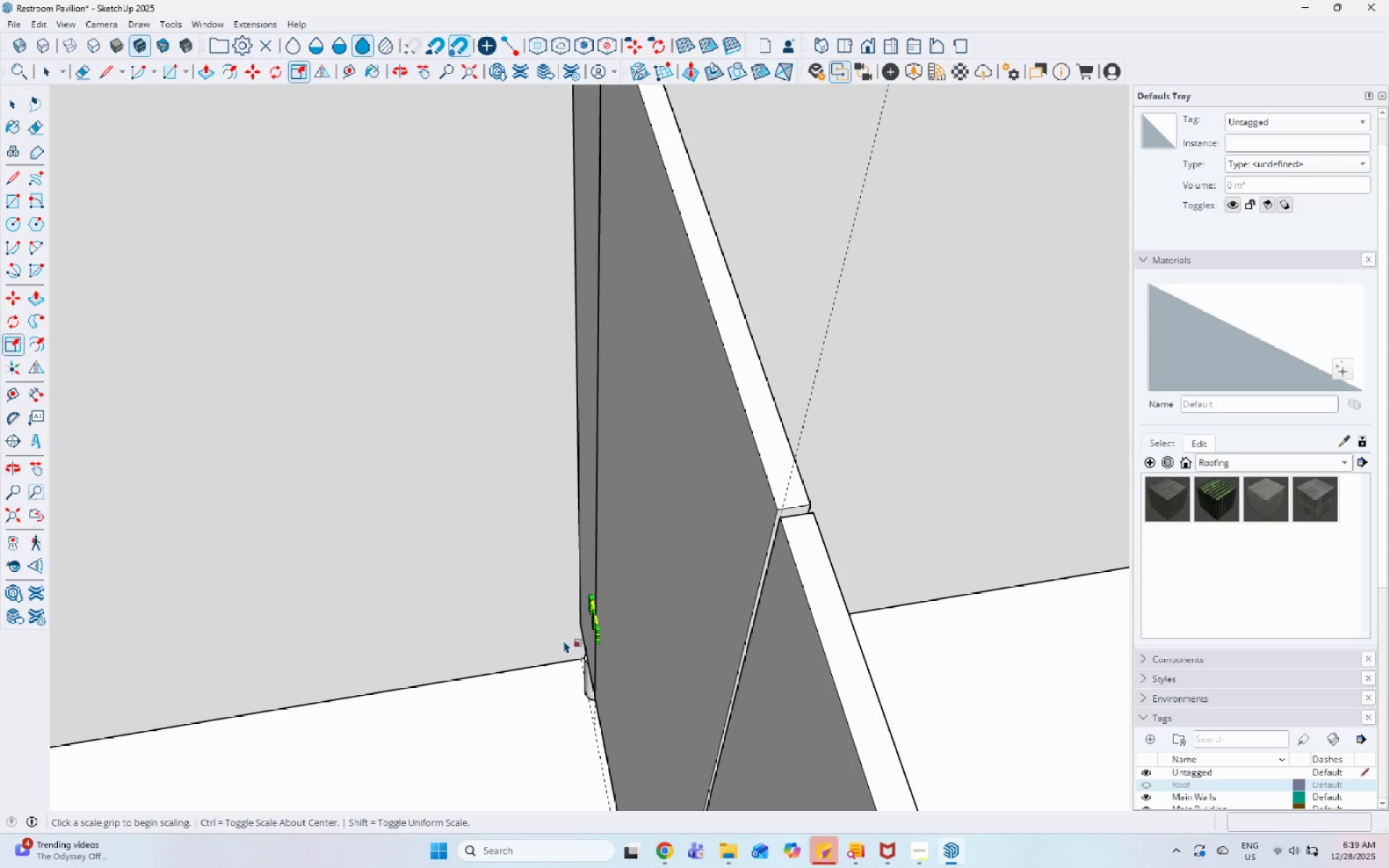 
scroll: coordinate [714, 626], scroll_direction: up, amount: 6.0
 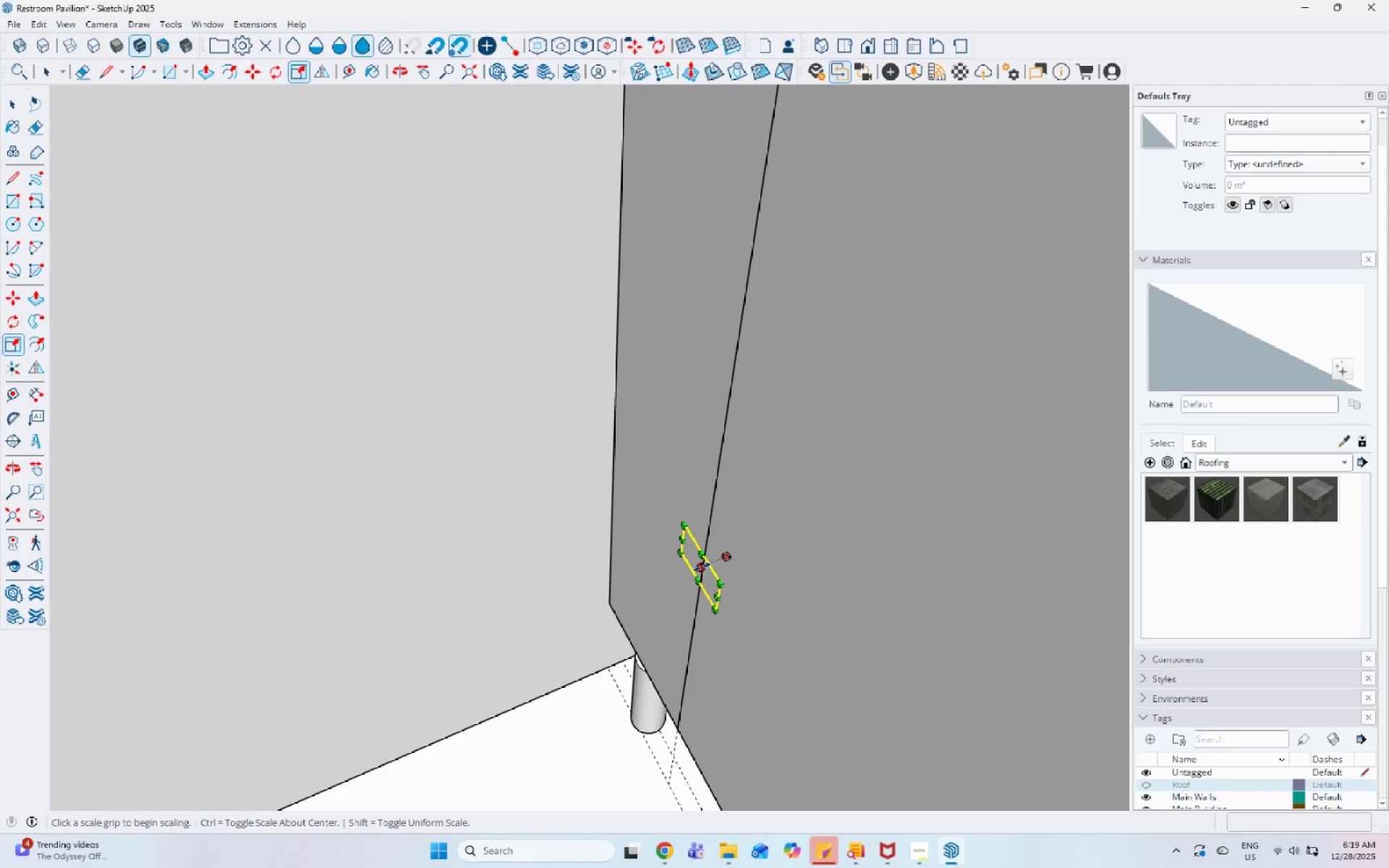 
left_click_drag(start_coordinate=[702, 567], to_coordinate=[707, 566])
 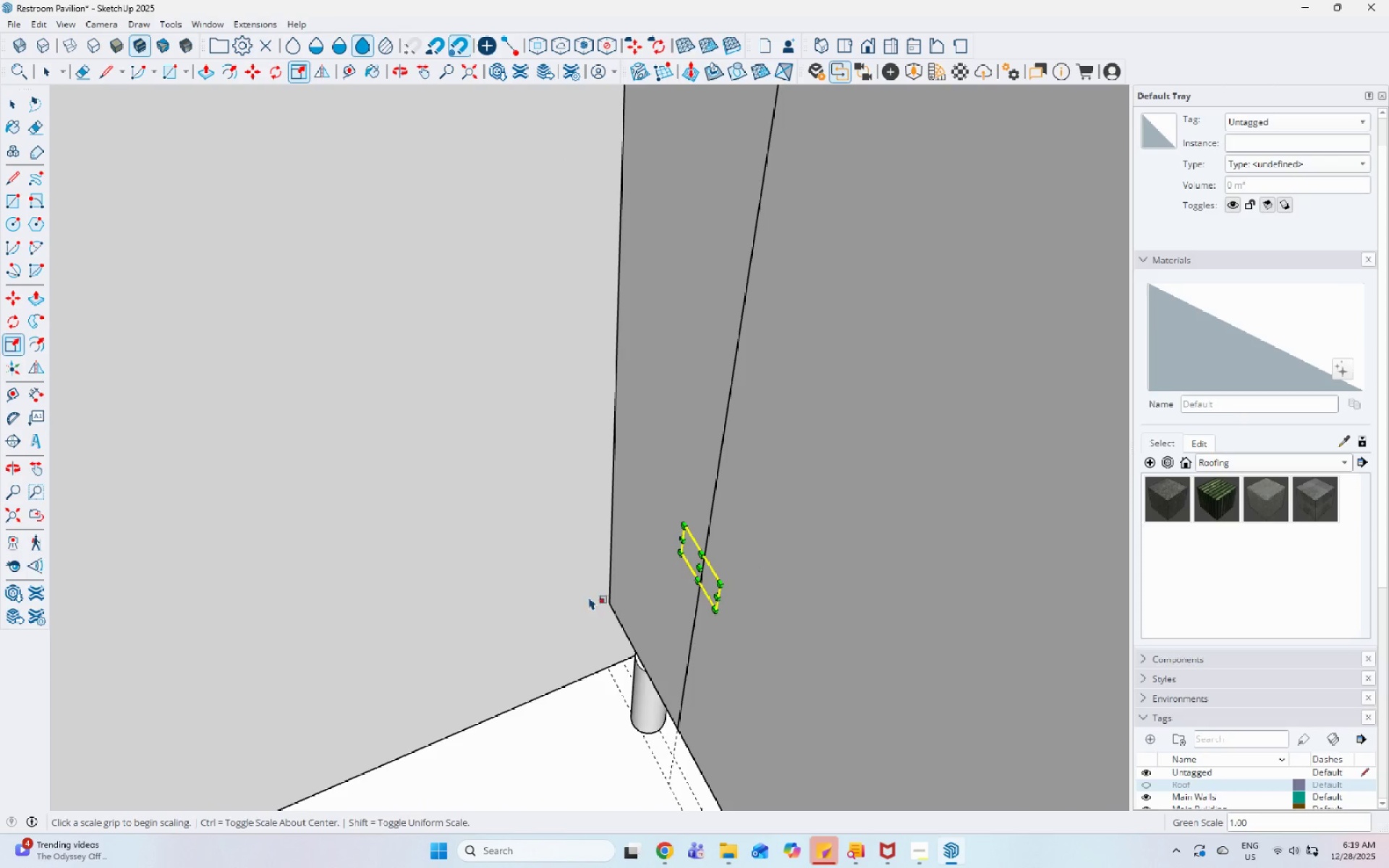 
scroll: coordinate [587, 605], scroll_direction: none, amount: 0.0
 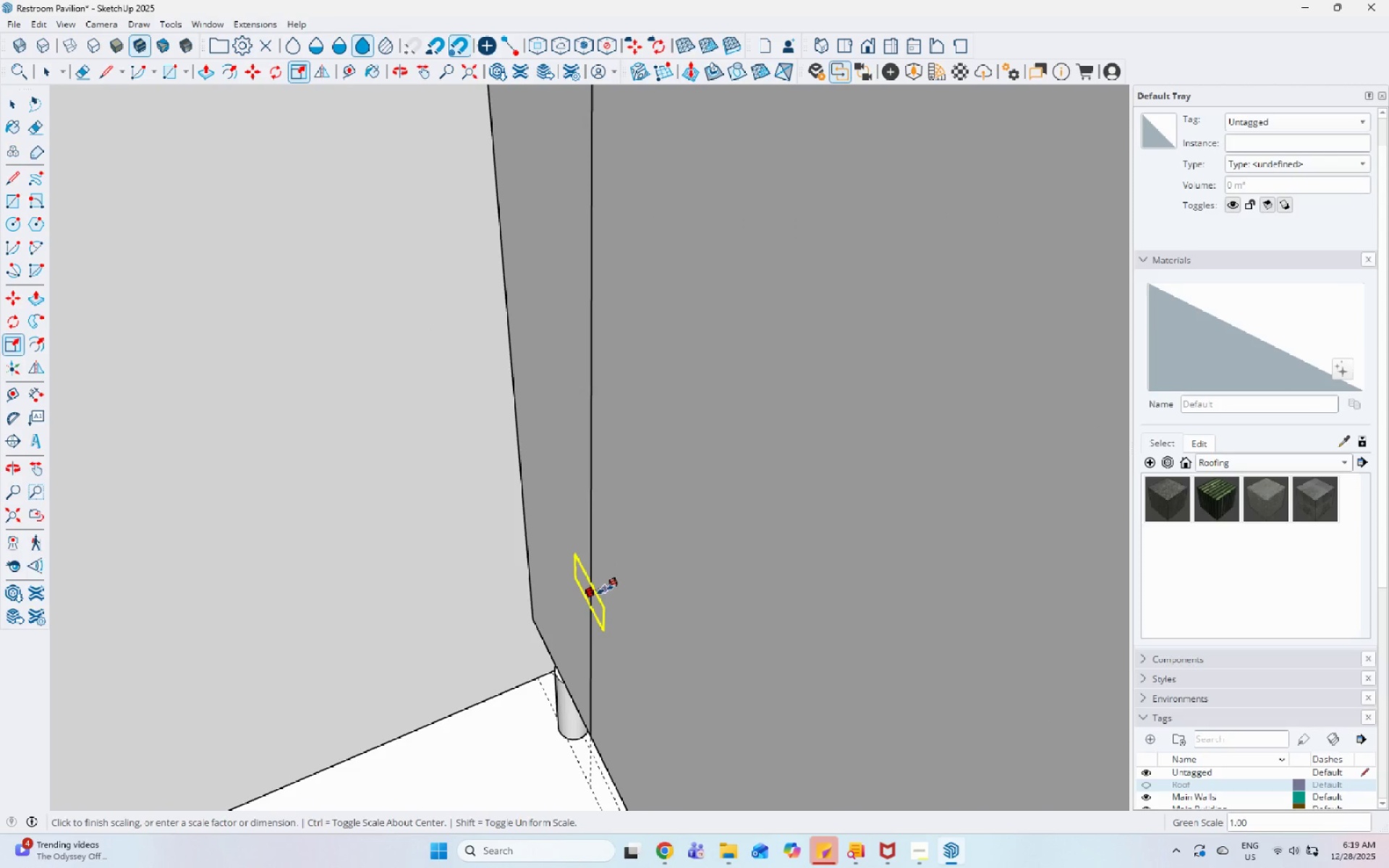 
scroll: coordinate [599, 590], scroll_direction: down, amount: 10.0
 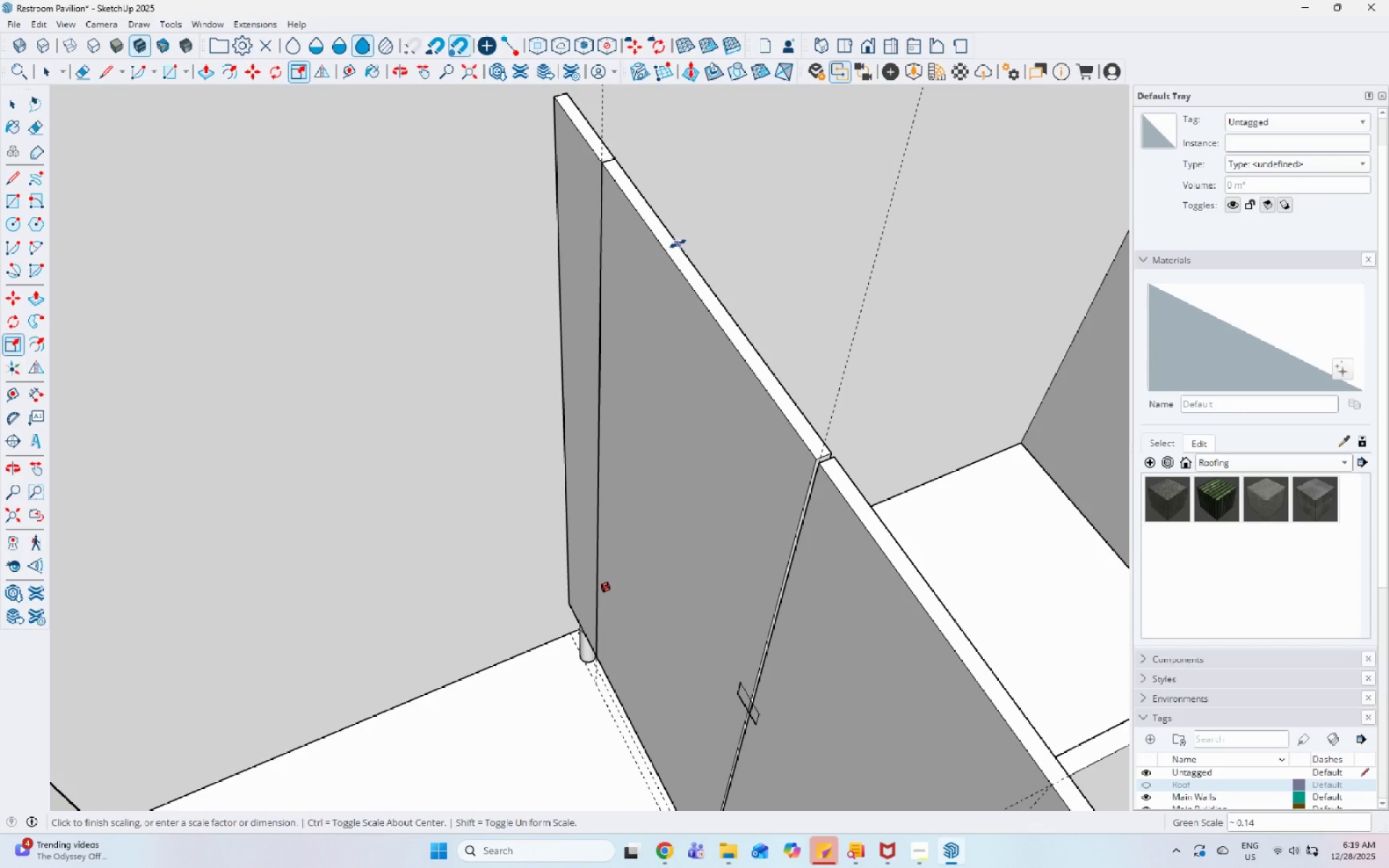 
left_click([676, 244])
 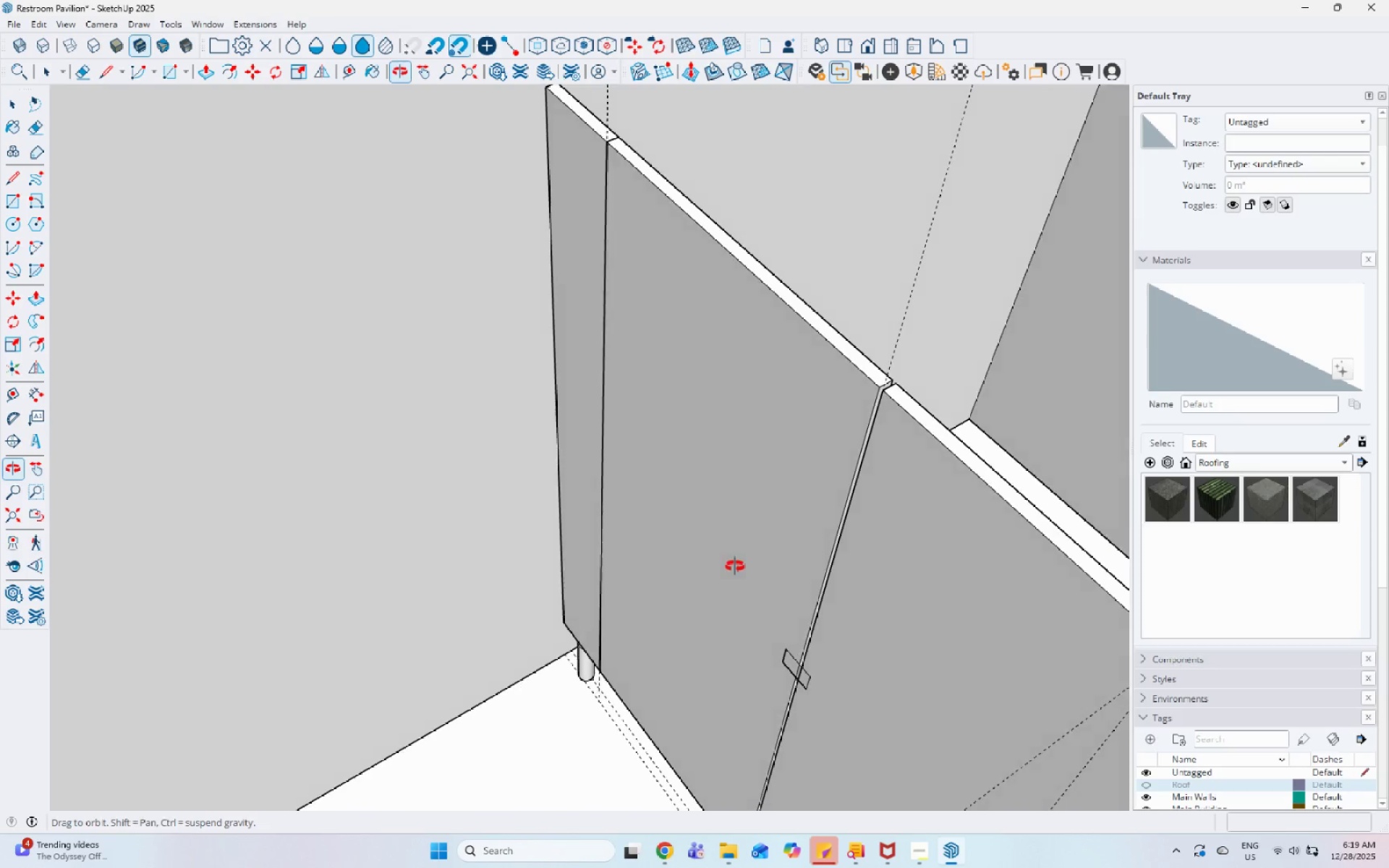 
key(Space)
 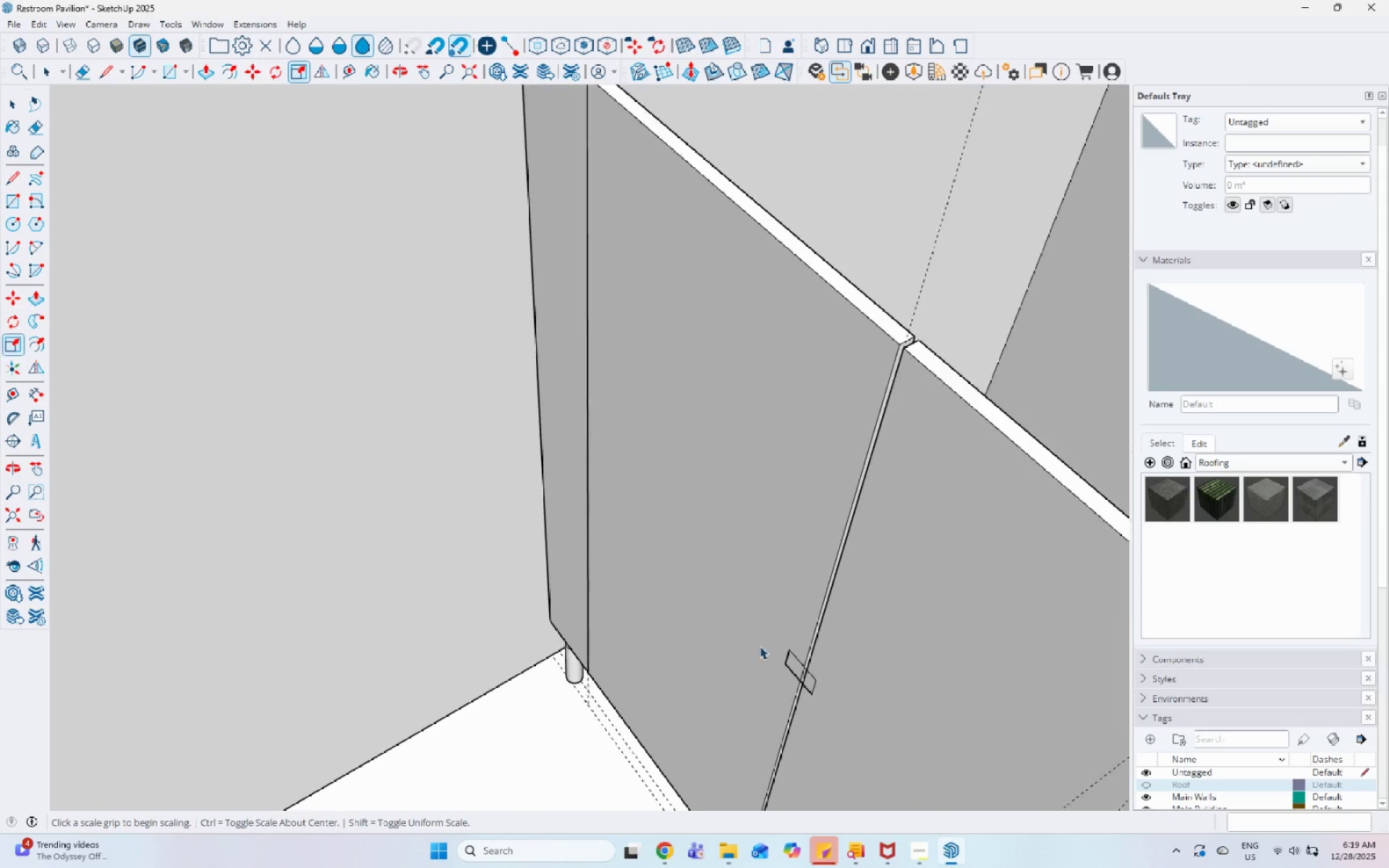 
scroll: coordinate [760, 646], scroll_direction: up, amount: 3.0
 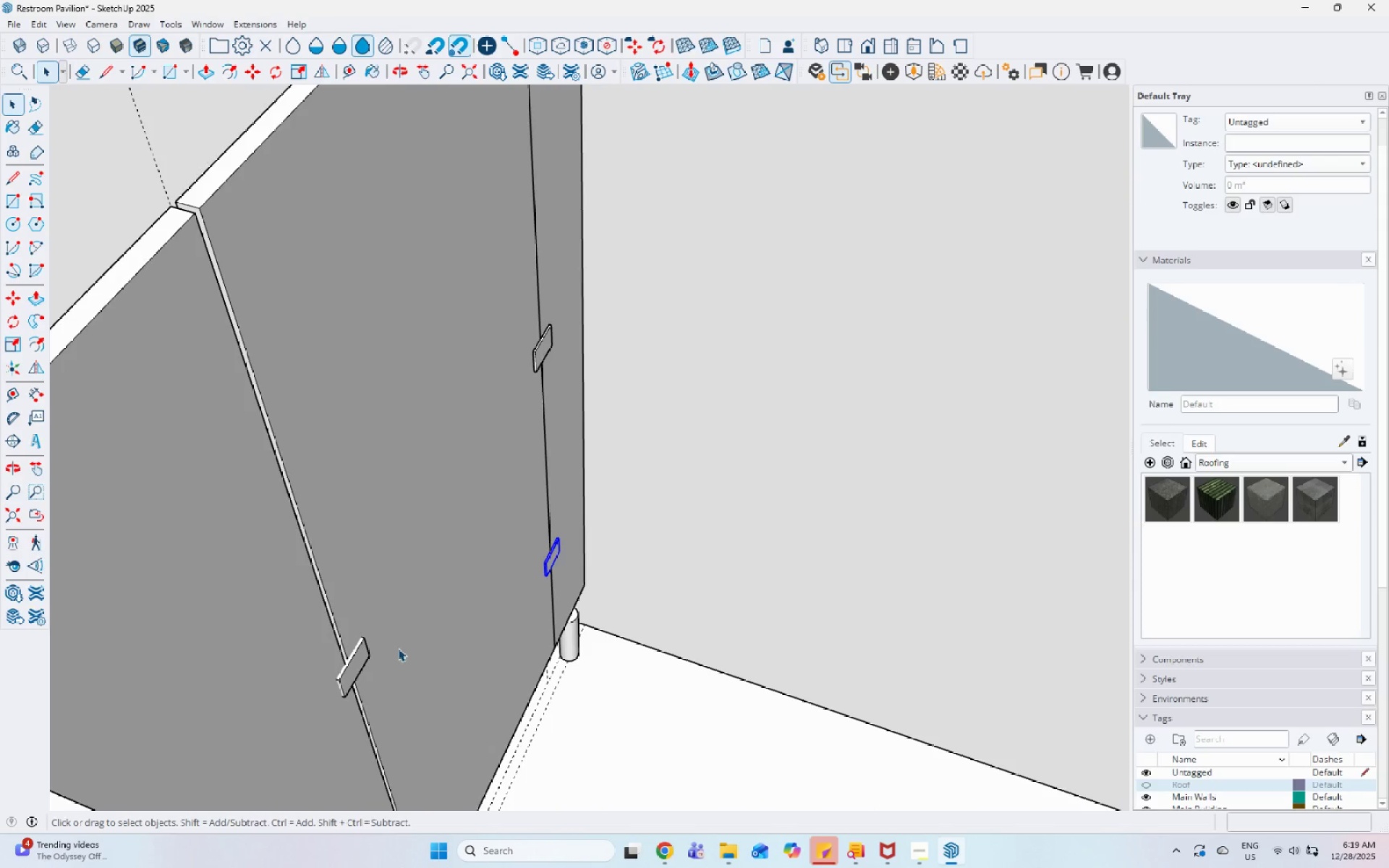 
left_click([360, 657])
 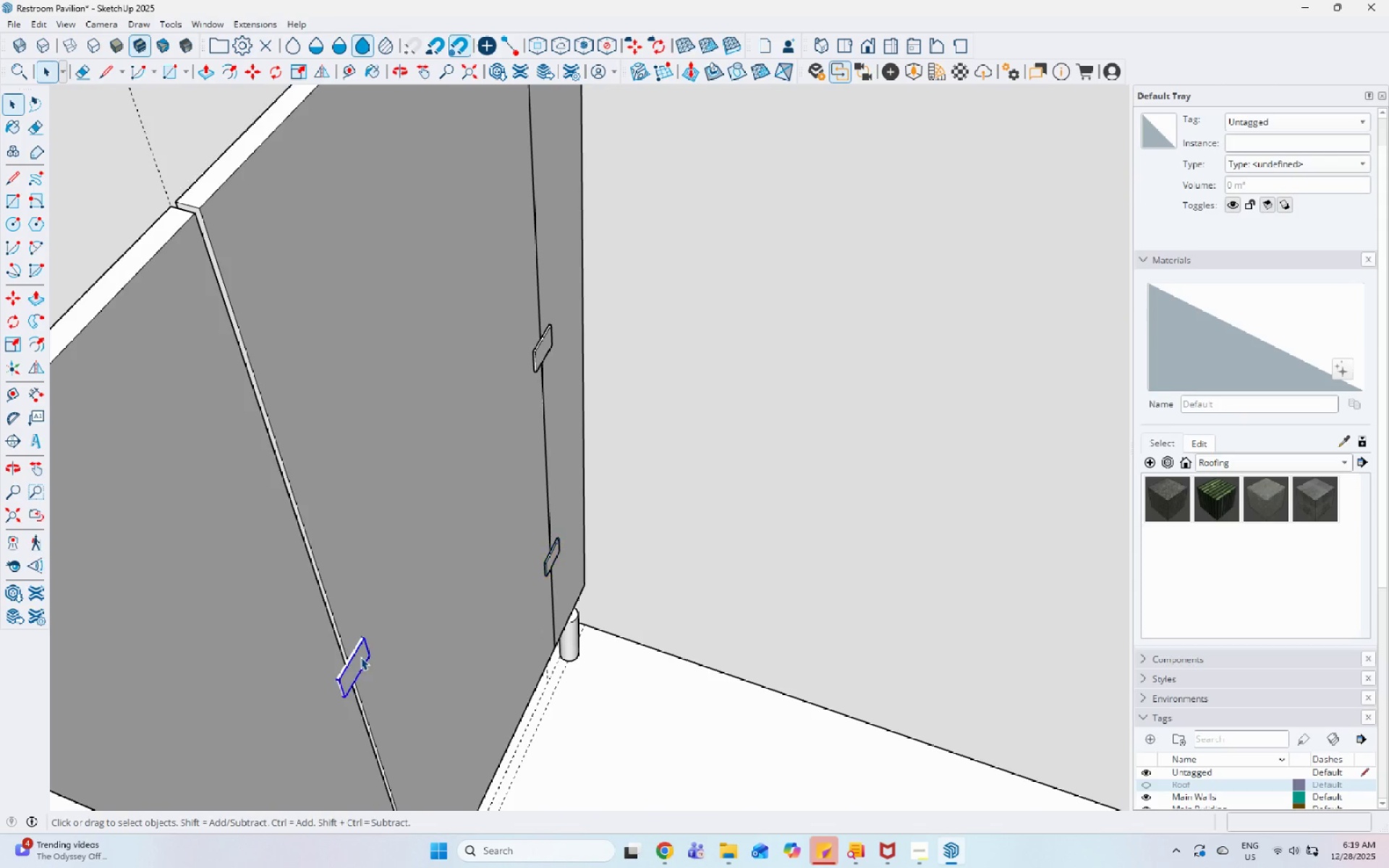 
right_click([360, 657])
 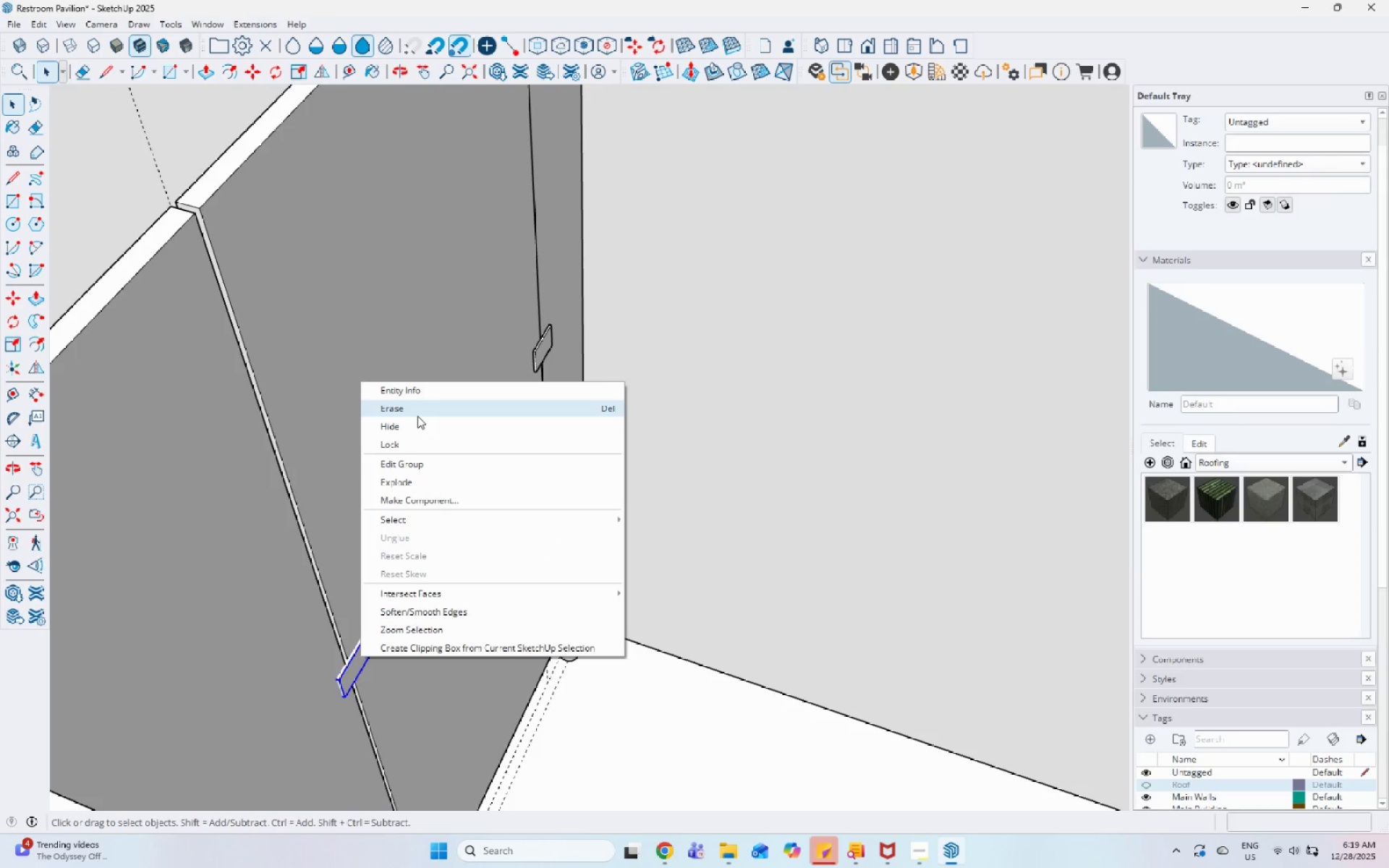 
left_click([418, 414])
 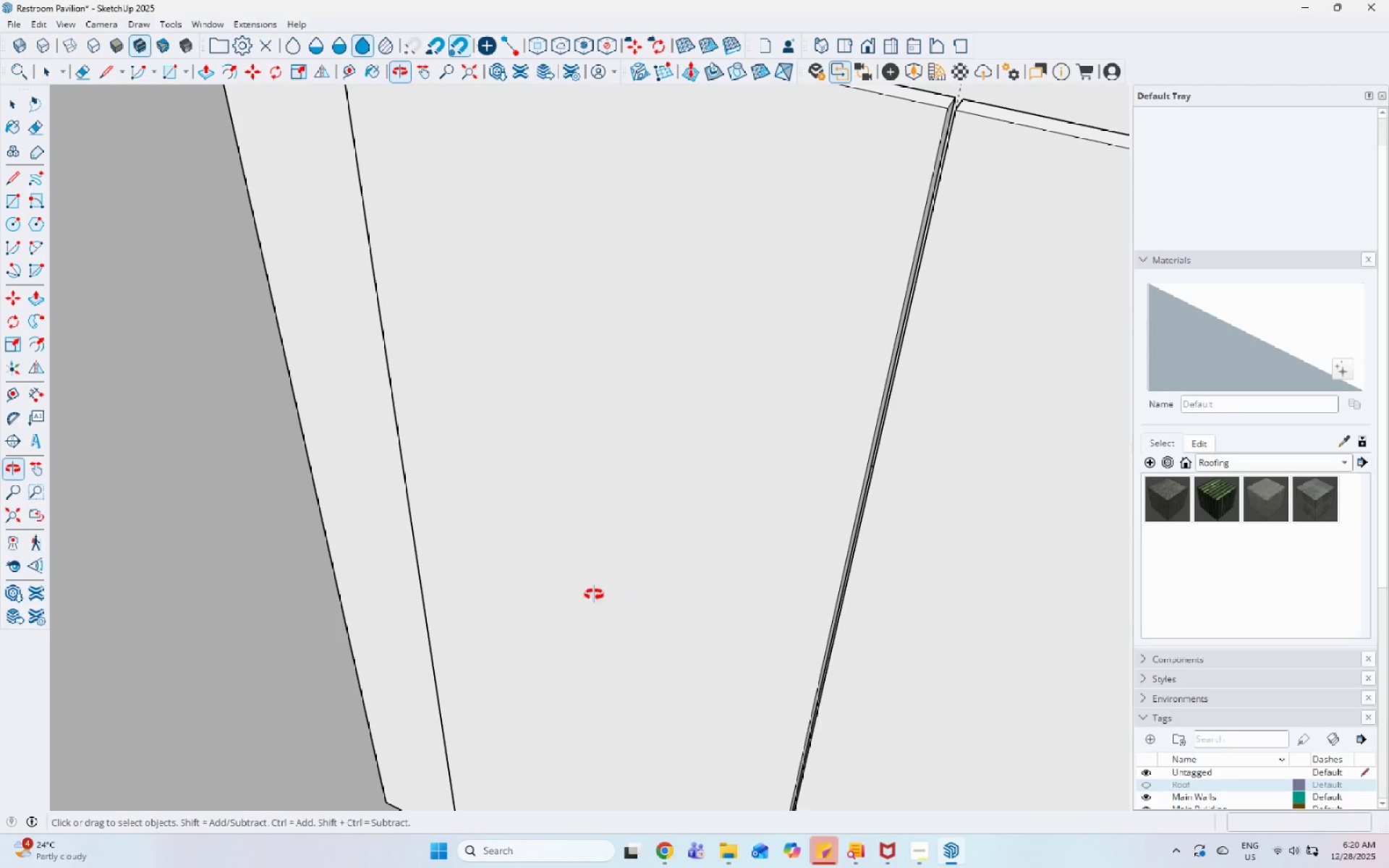 
scroll: coordinate [545, 448], scroll_direction: down, amount: 11.0
 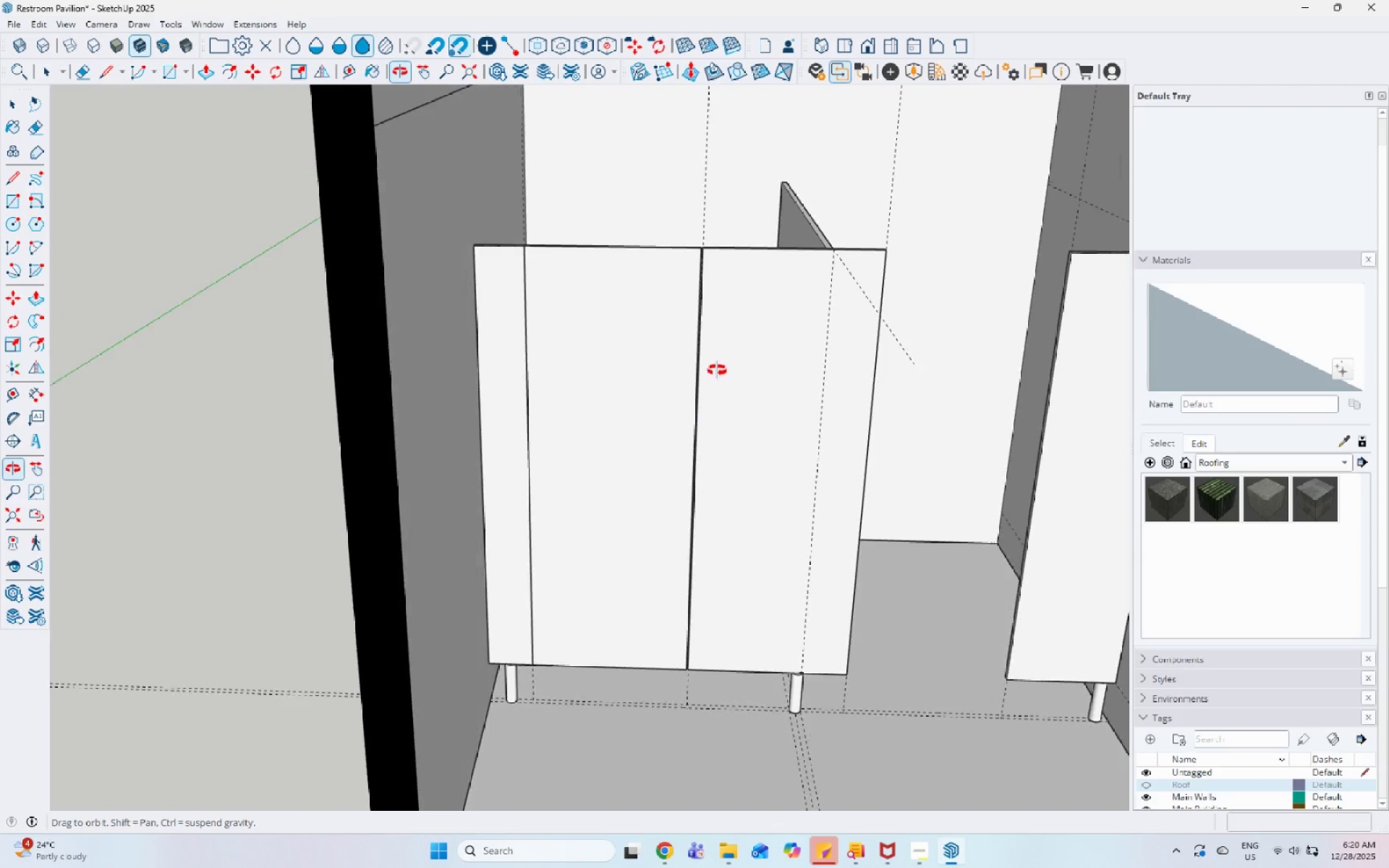 
scroll: coordinate [685, 548], scroll_direction: up, amount: 5.0
 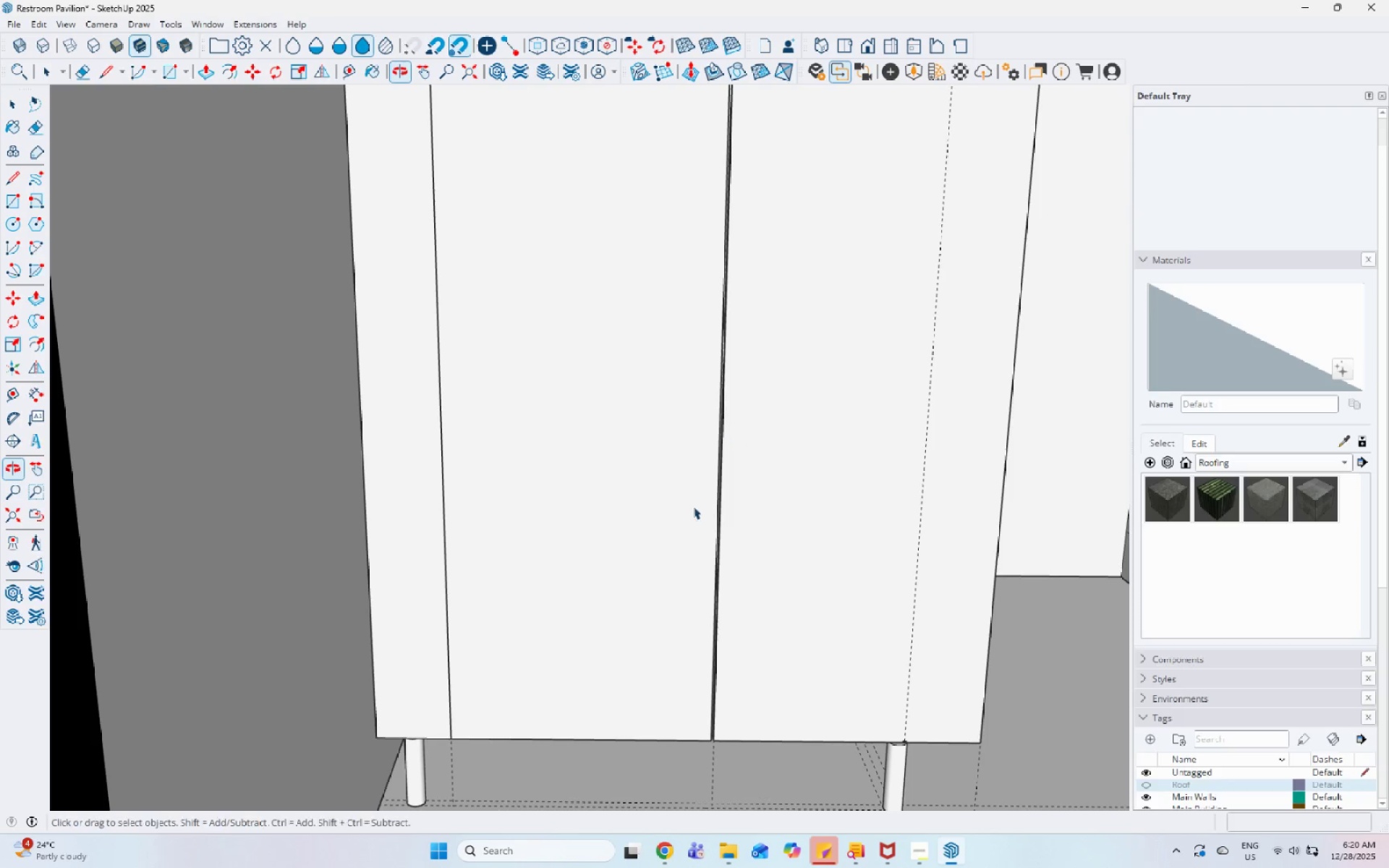 
scroll: coordinate [547, 659], scroll_direction: down, amount: 5.0
 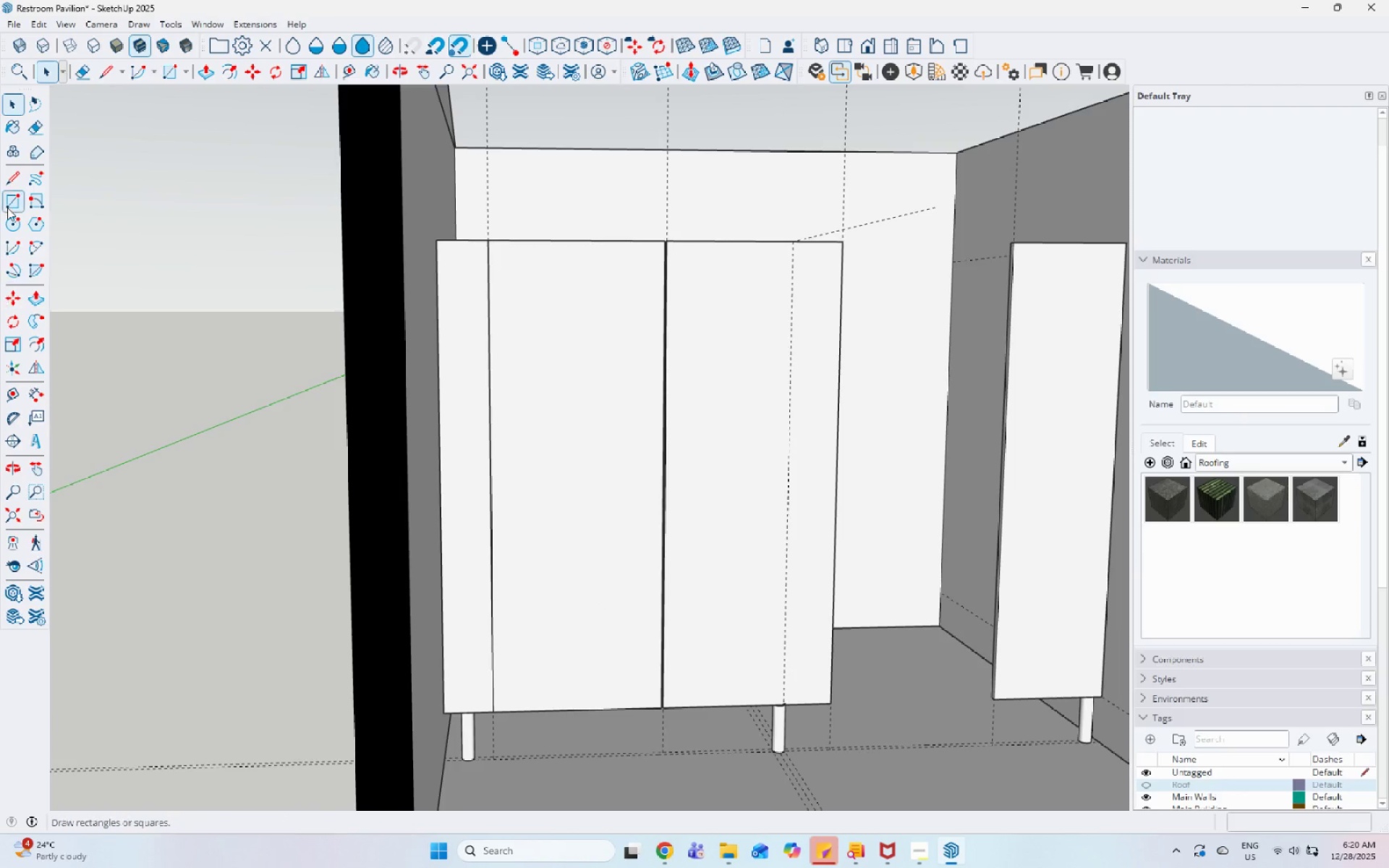 
left_click_drag(start_coordinate=[6, 224], to_coordinate=[16, 224])
 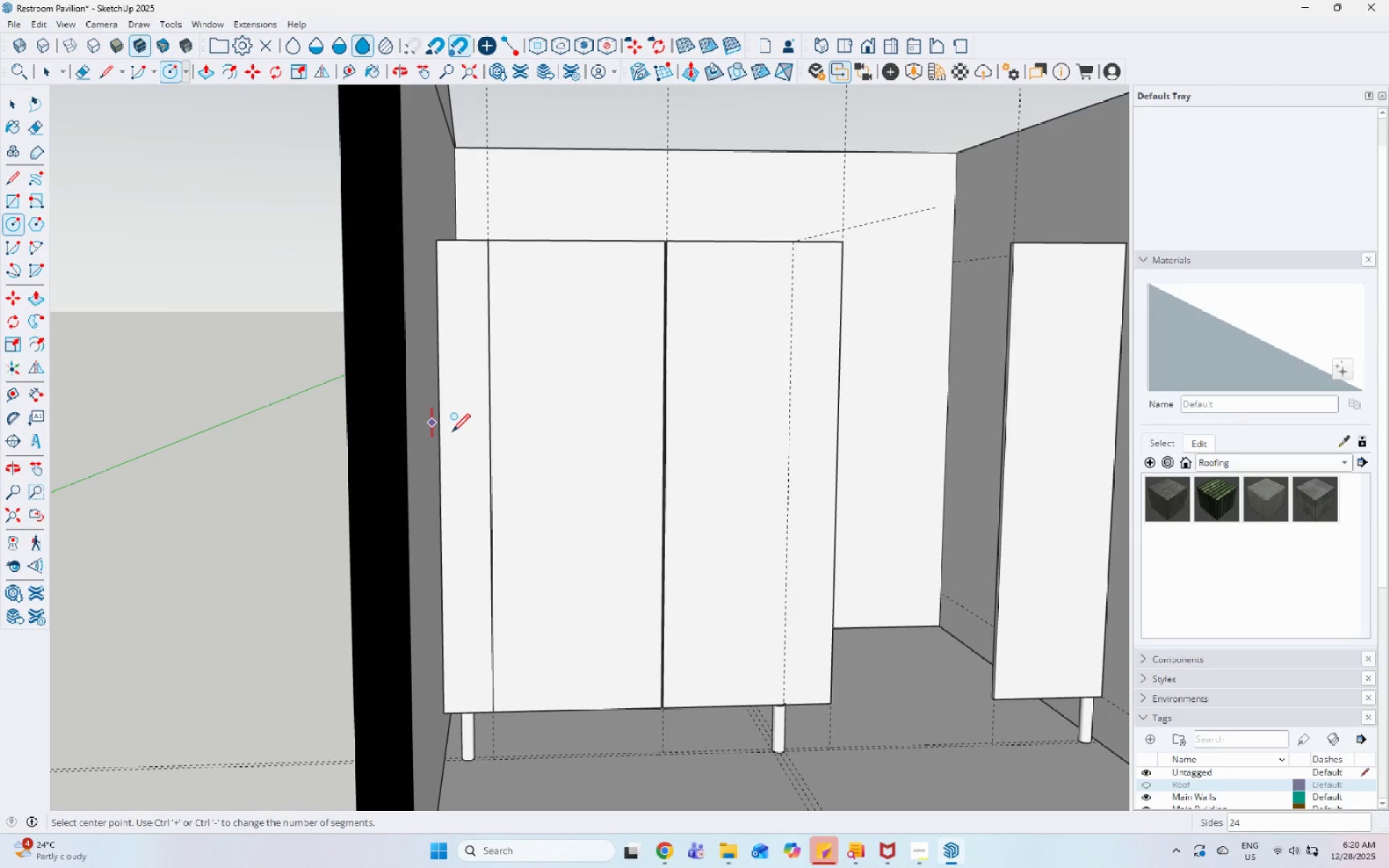 
scroll: coordinate [642, 500], scroll_direction: up, amount: 19.0
 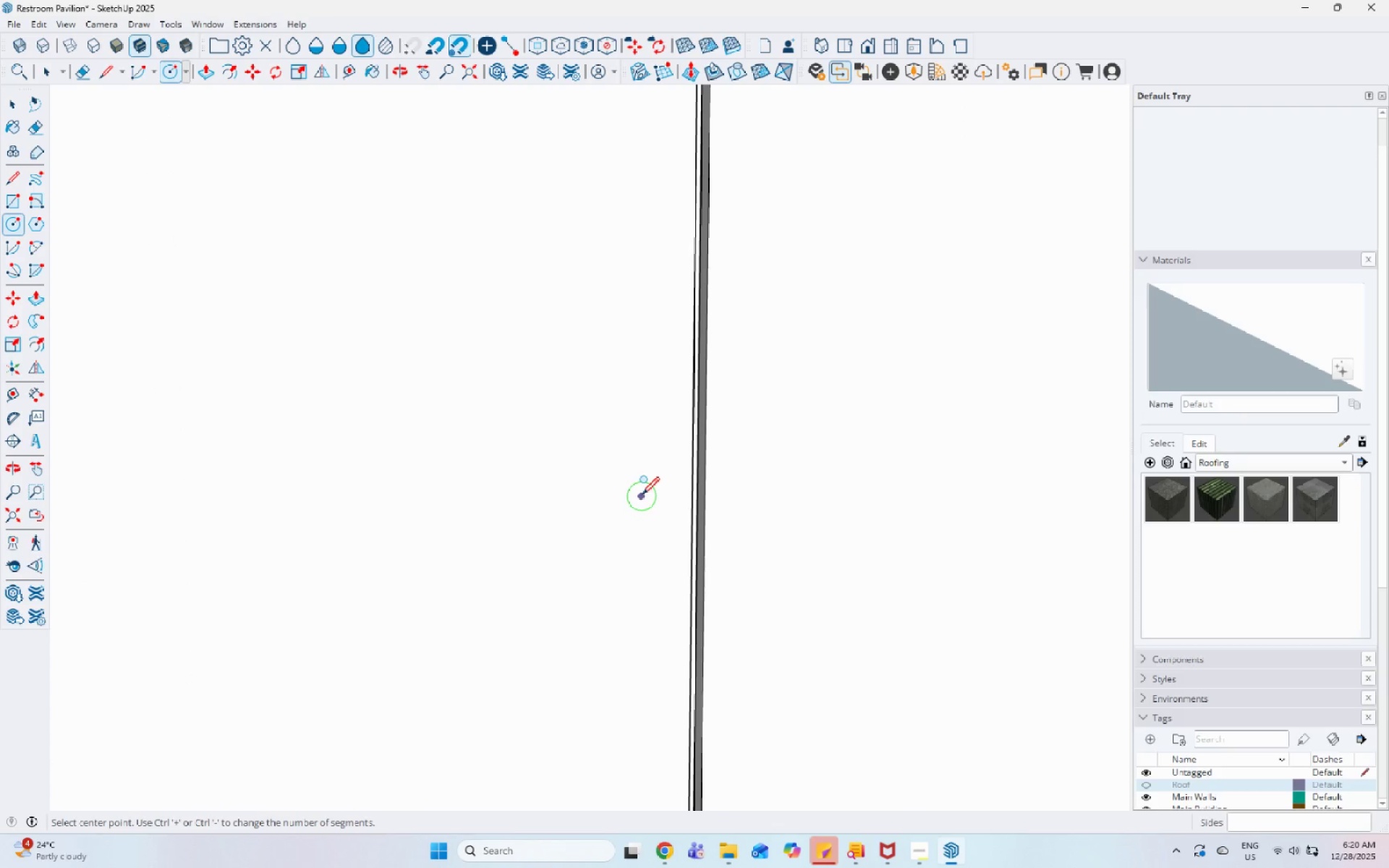 
left_click([642, 496])
 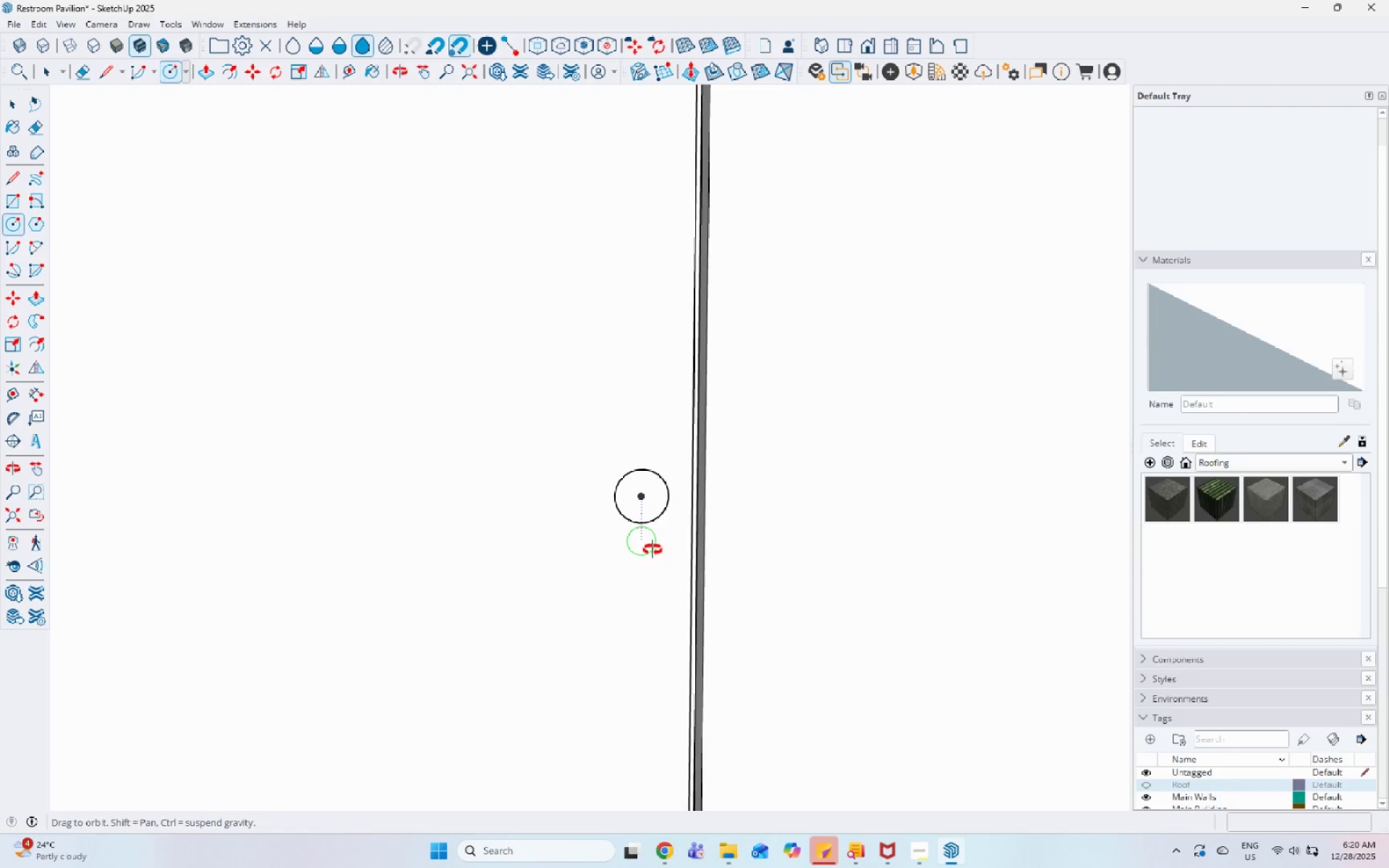 
key(Space)
 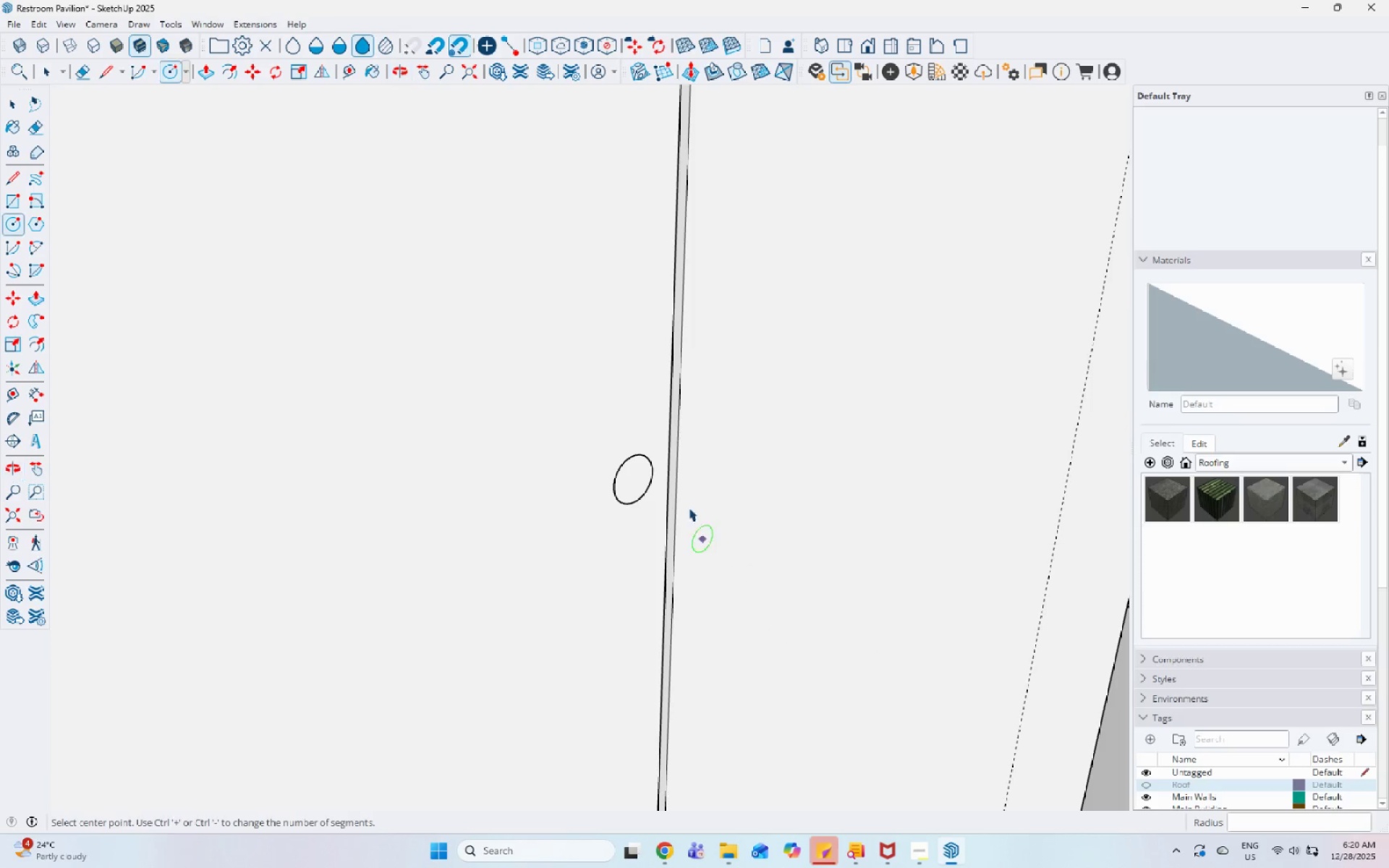 
left_click([632, 474])
 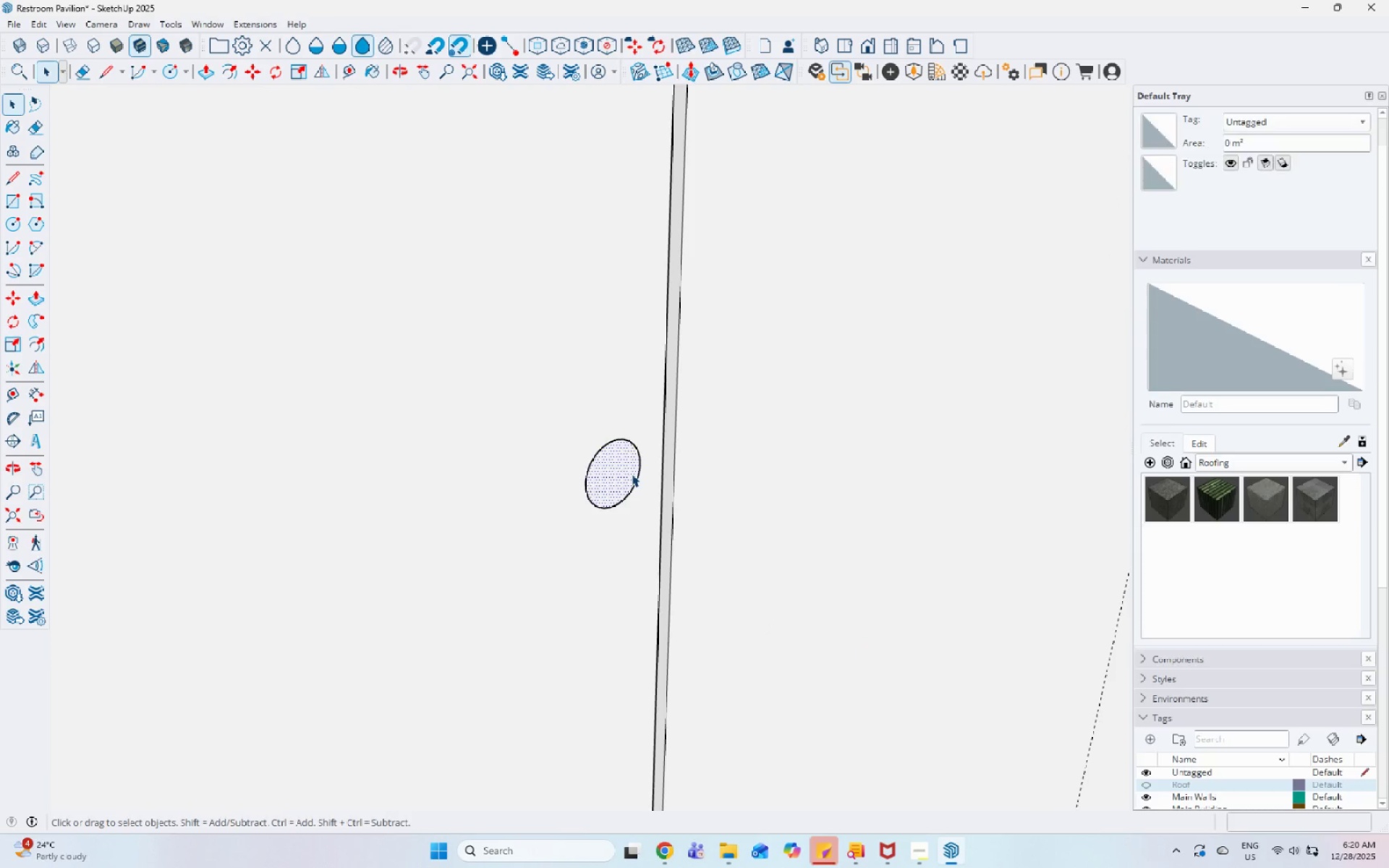 
scroll: coordinate [680, 492], scroll_direction: up, amount: 3.0
 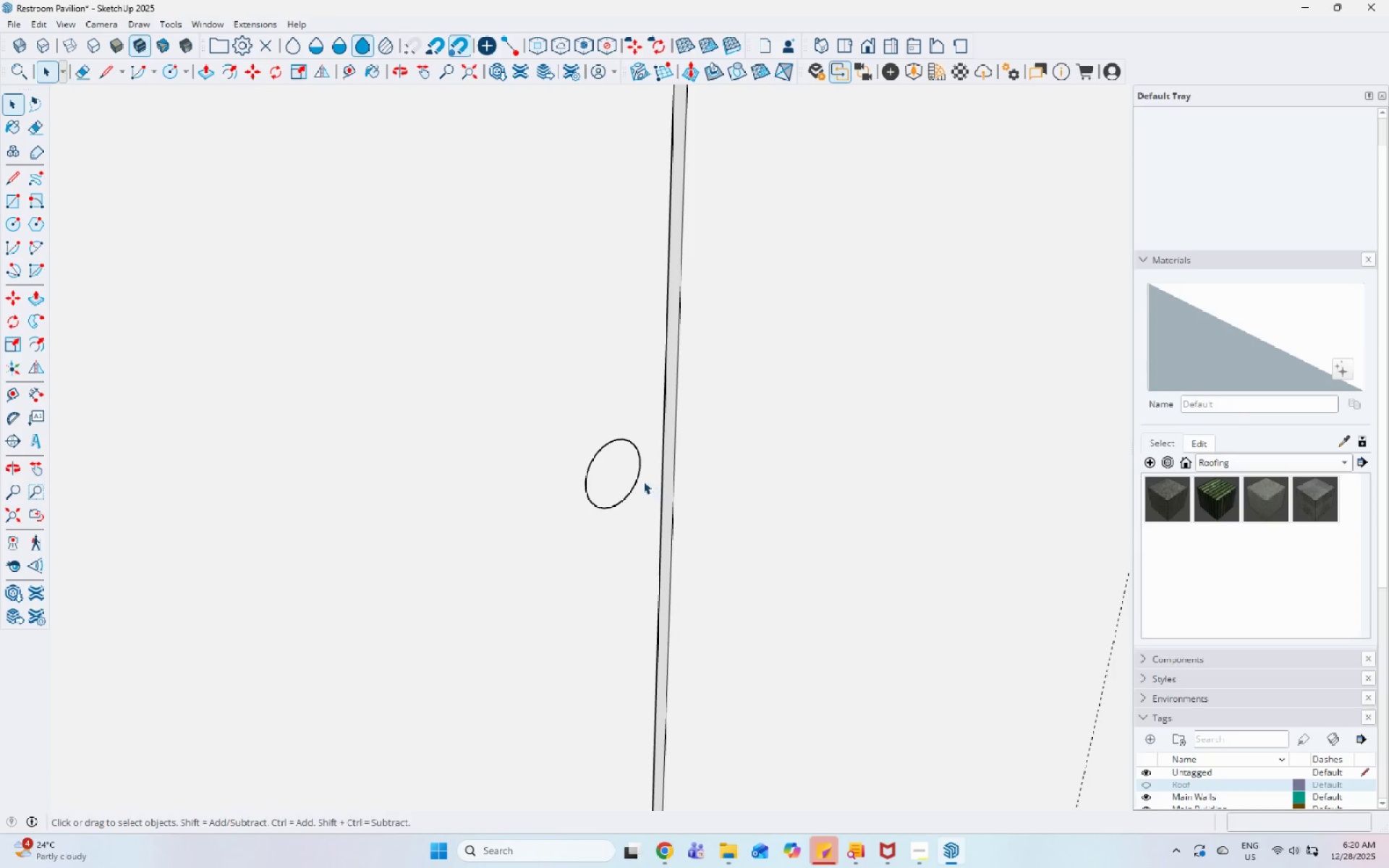 
key(P)
 